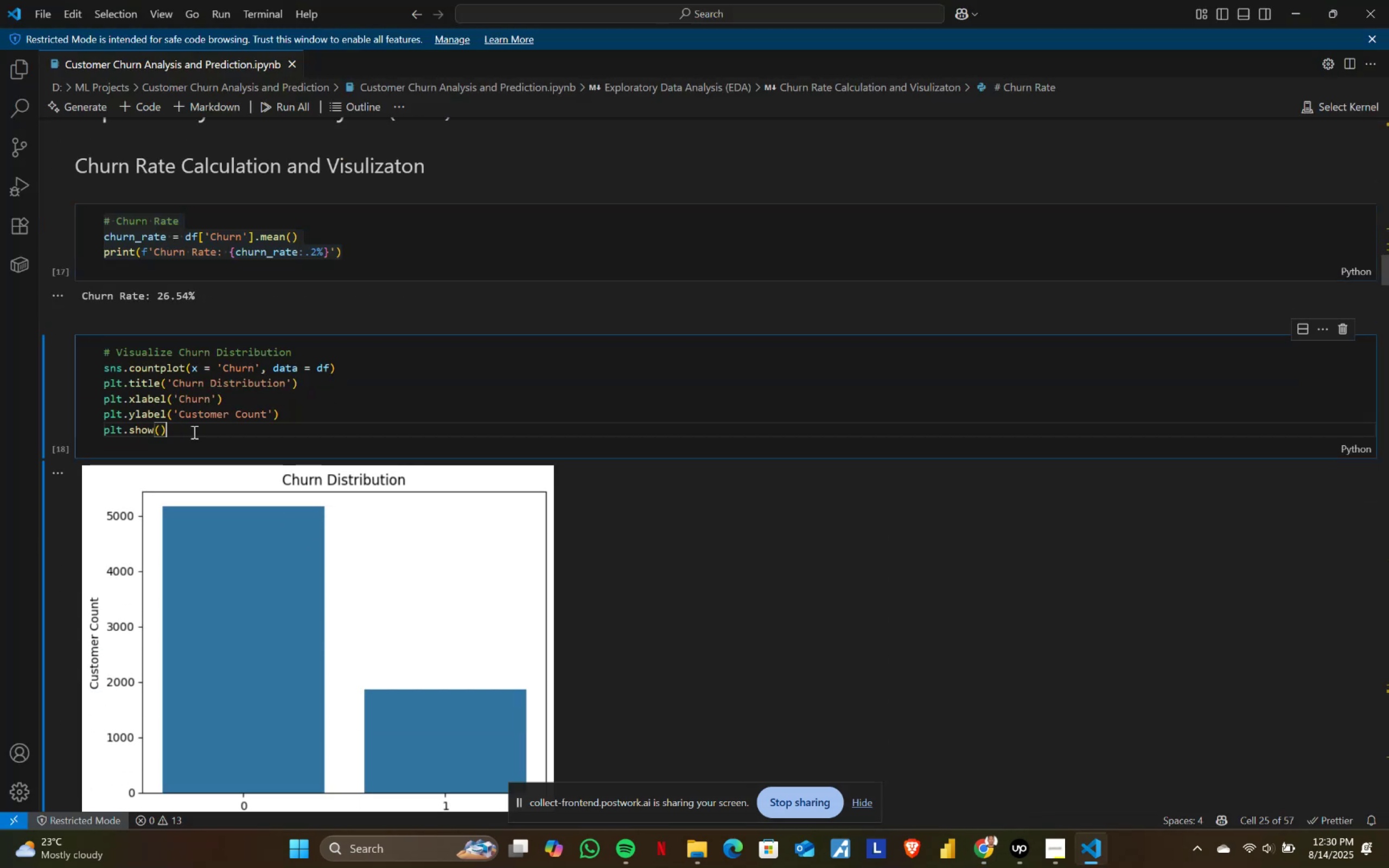 
key(Control+A)
 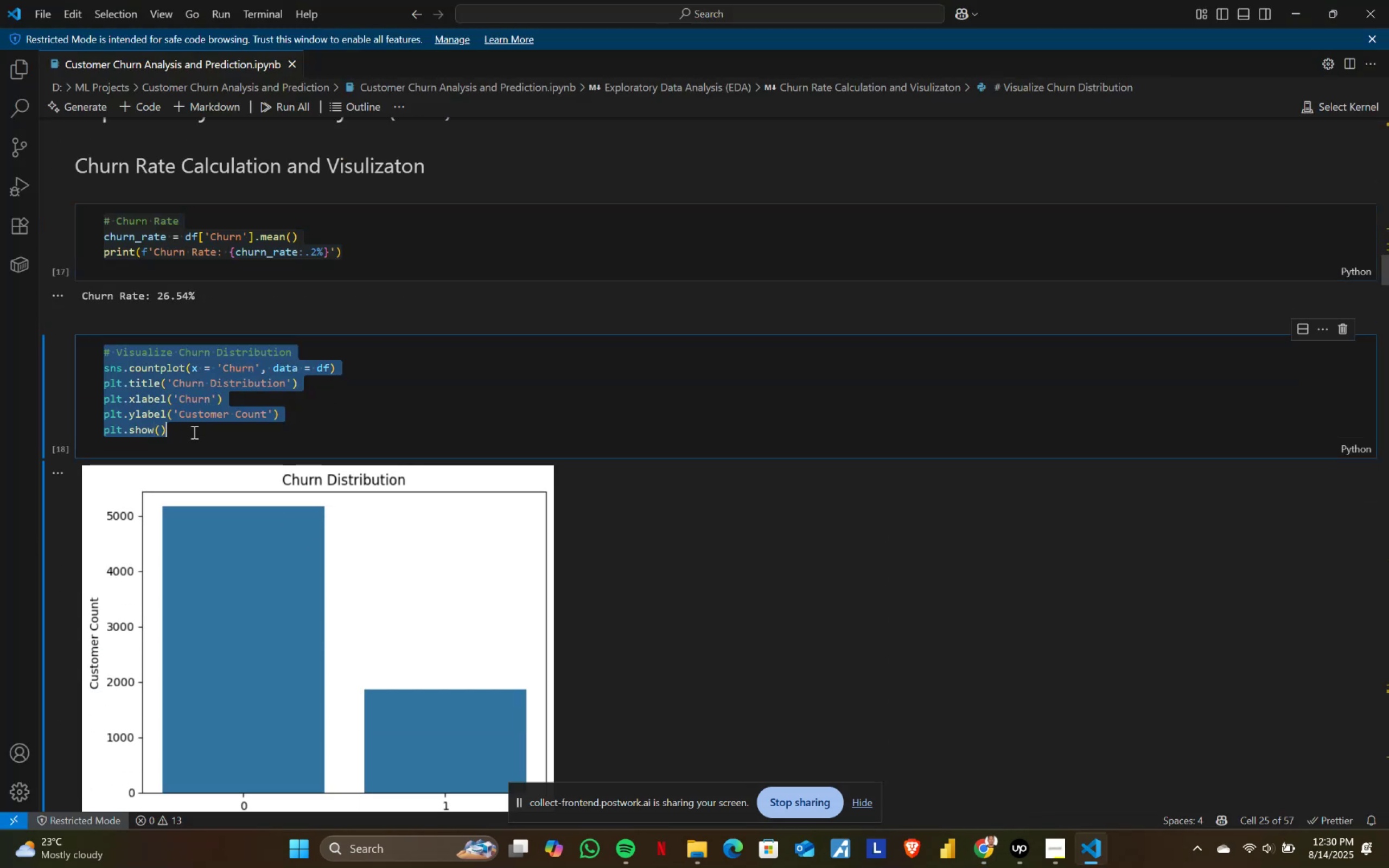 
key(Control+ControlLeft)
 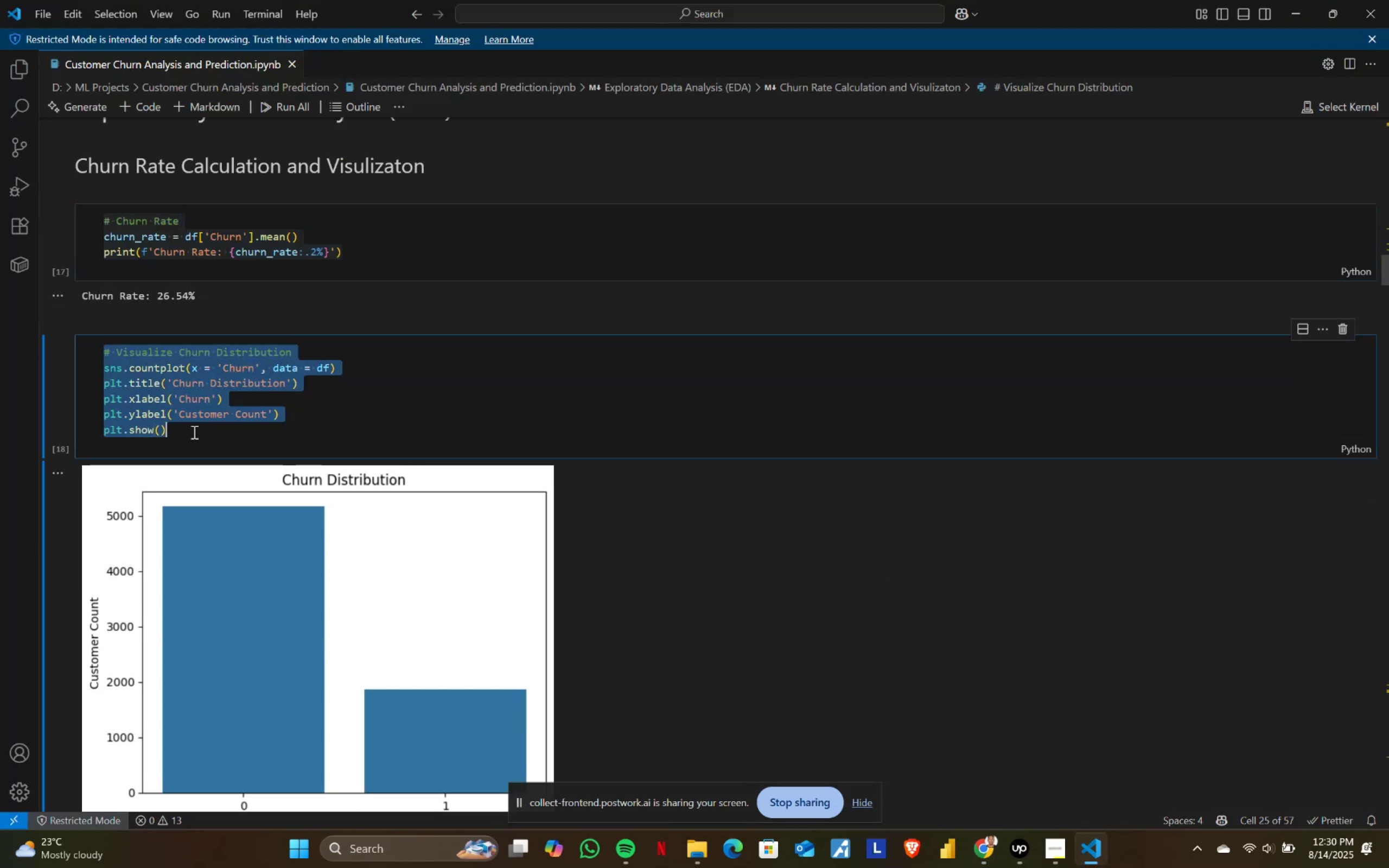 
key(Control+C)
 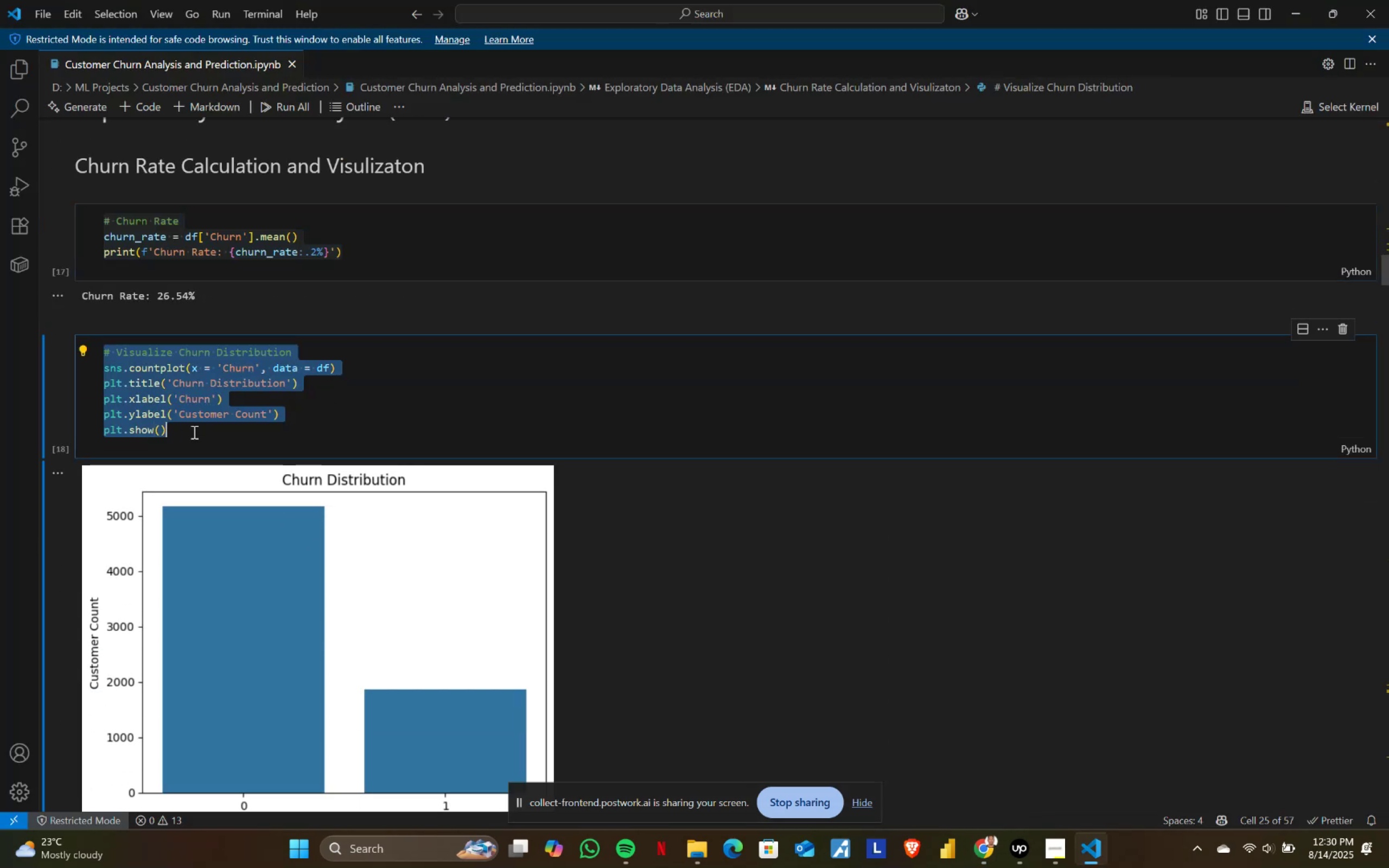 
key(Alt+AltLeft)
 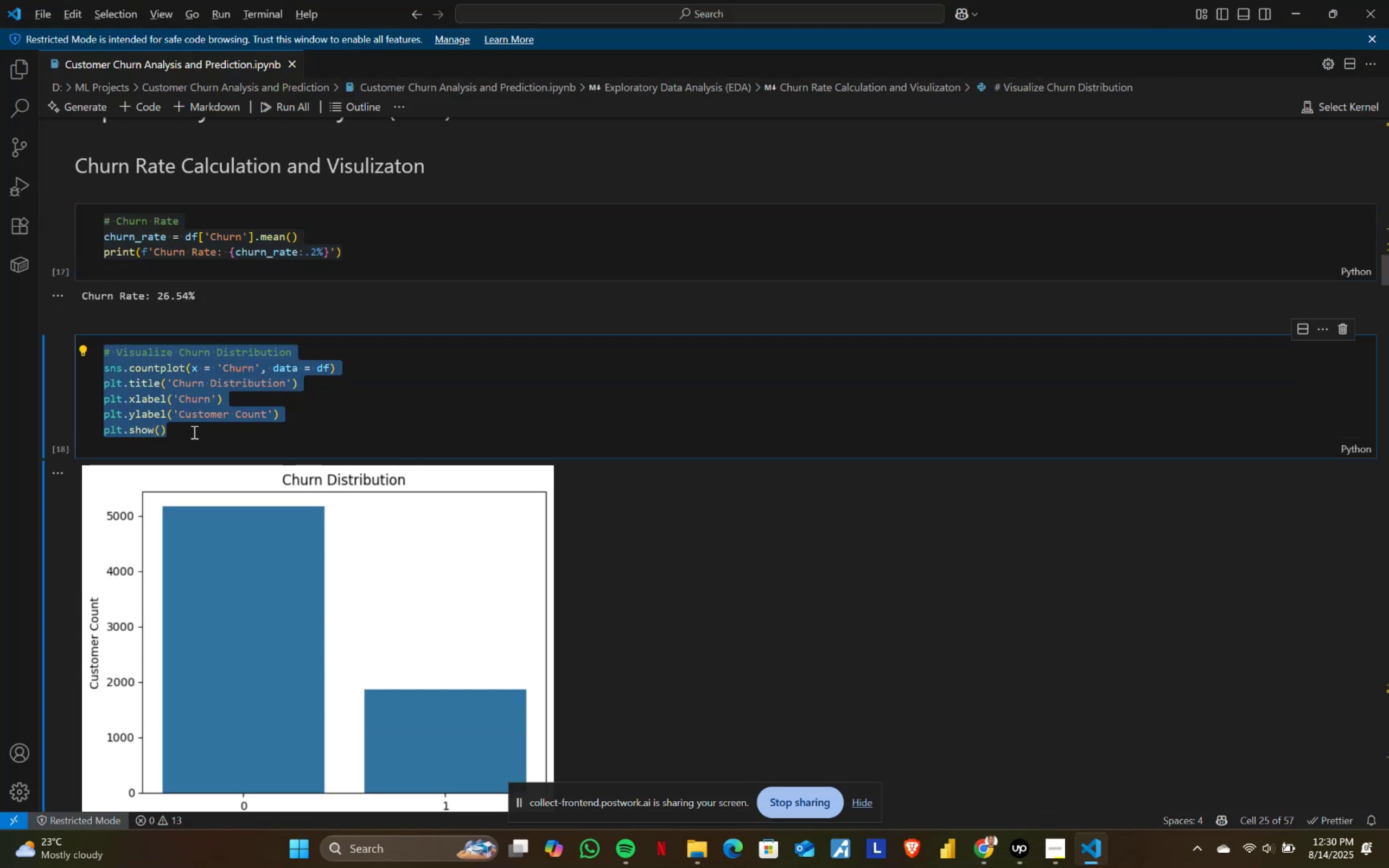 
key(Alt+Tab)
 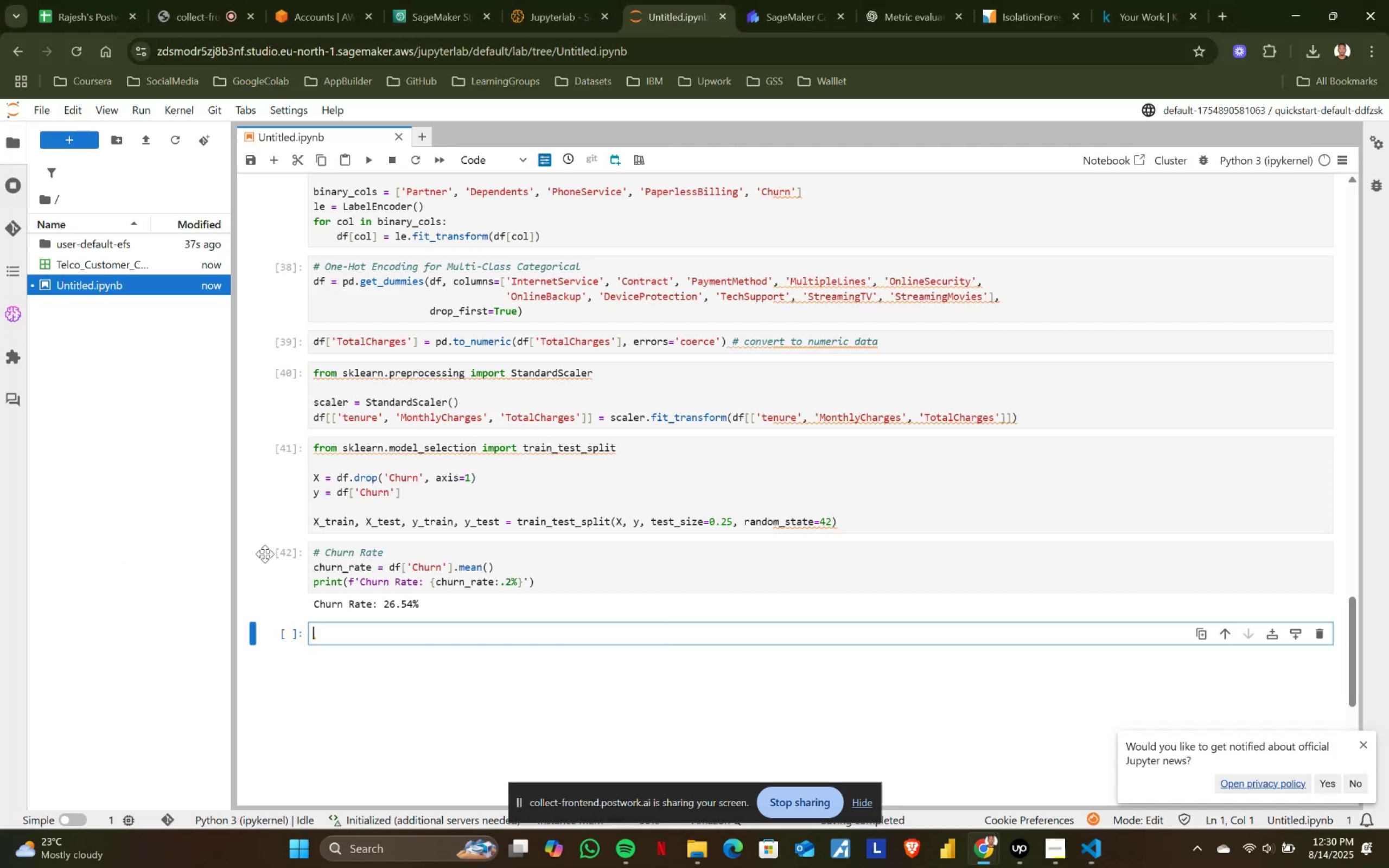 
key(Control+ControlLeft)
 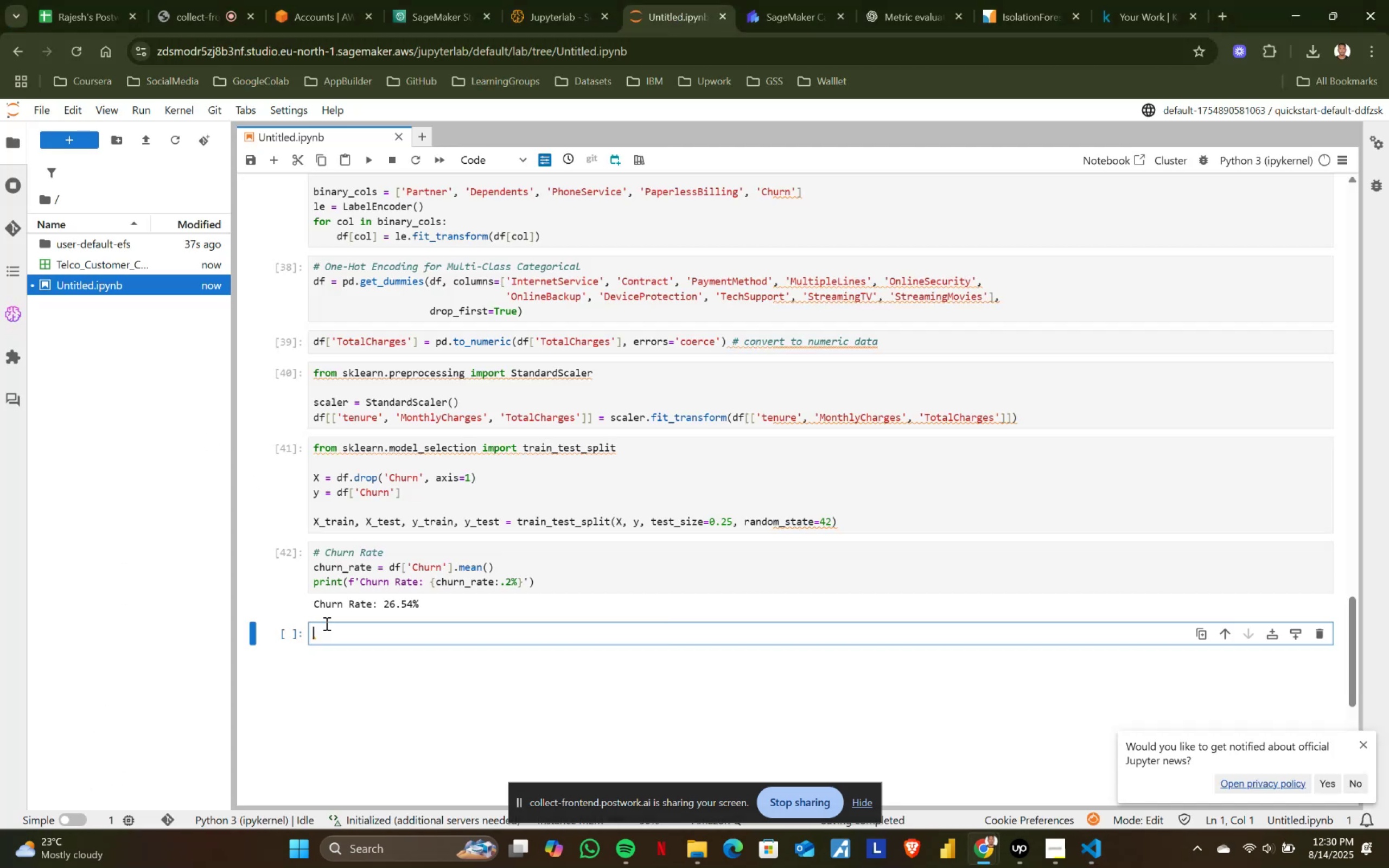 
key(Control+V)
 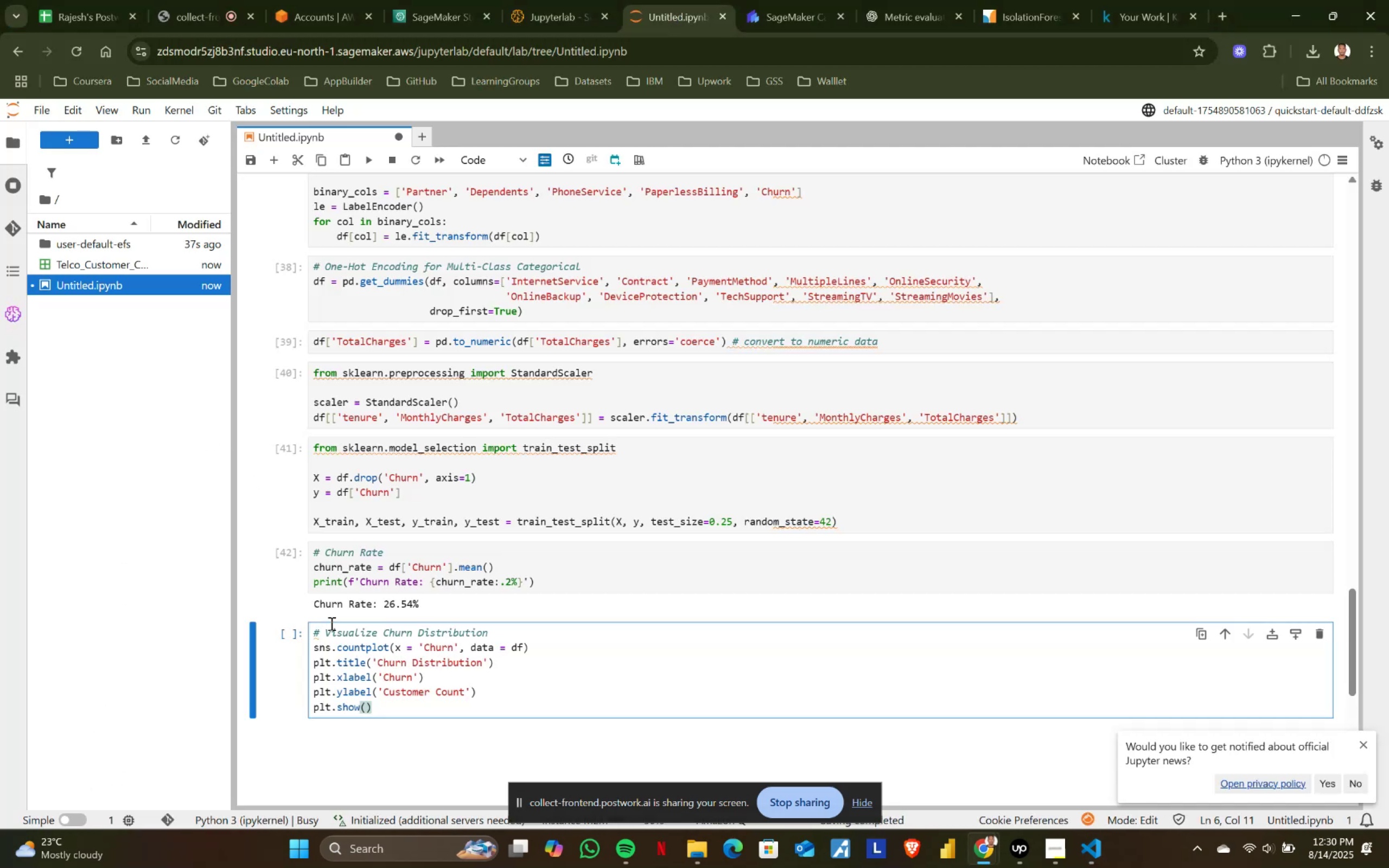 
key(Shift+ShiftRight)
 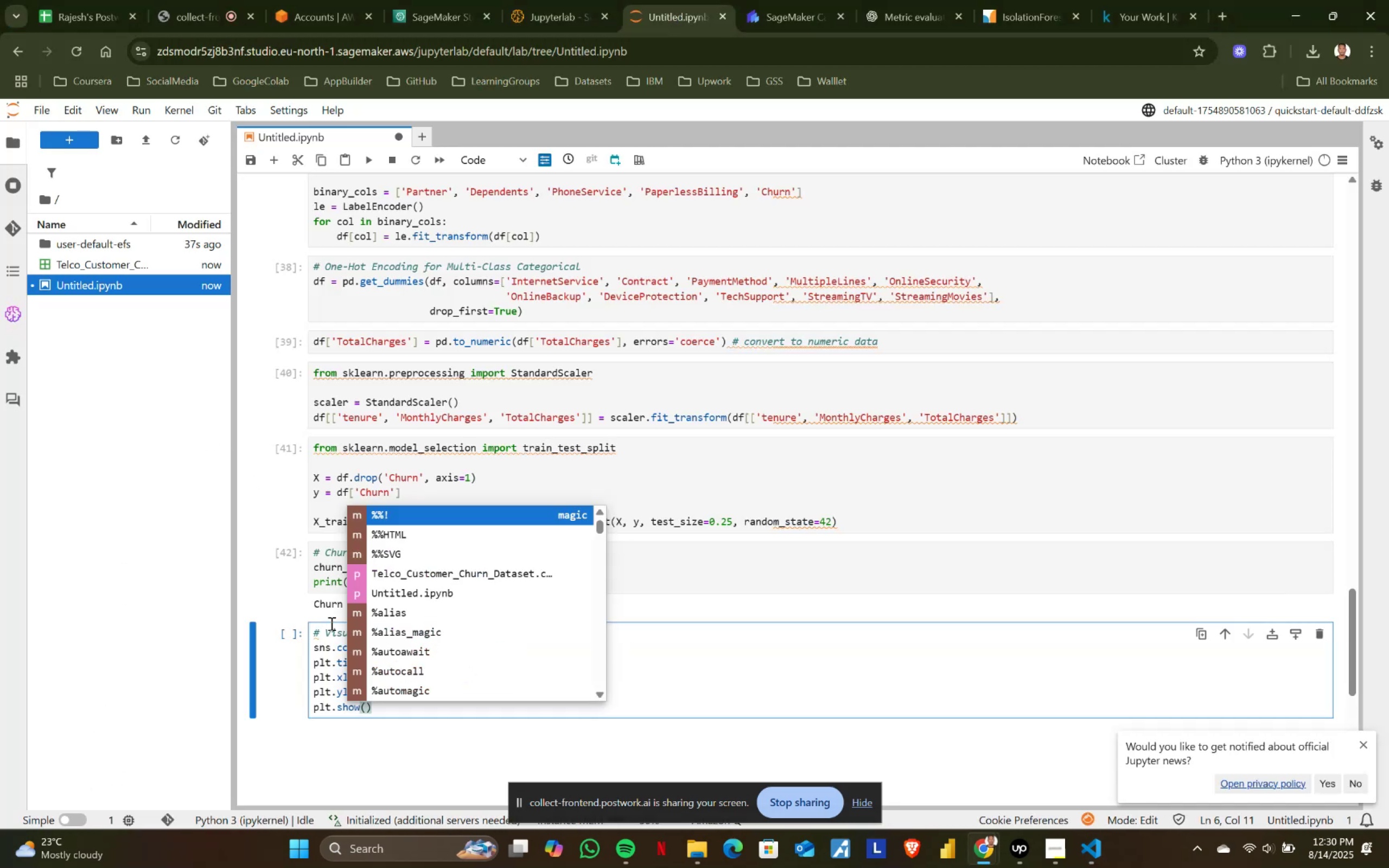 
key(Shift+Enter)
 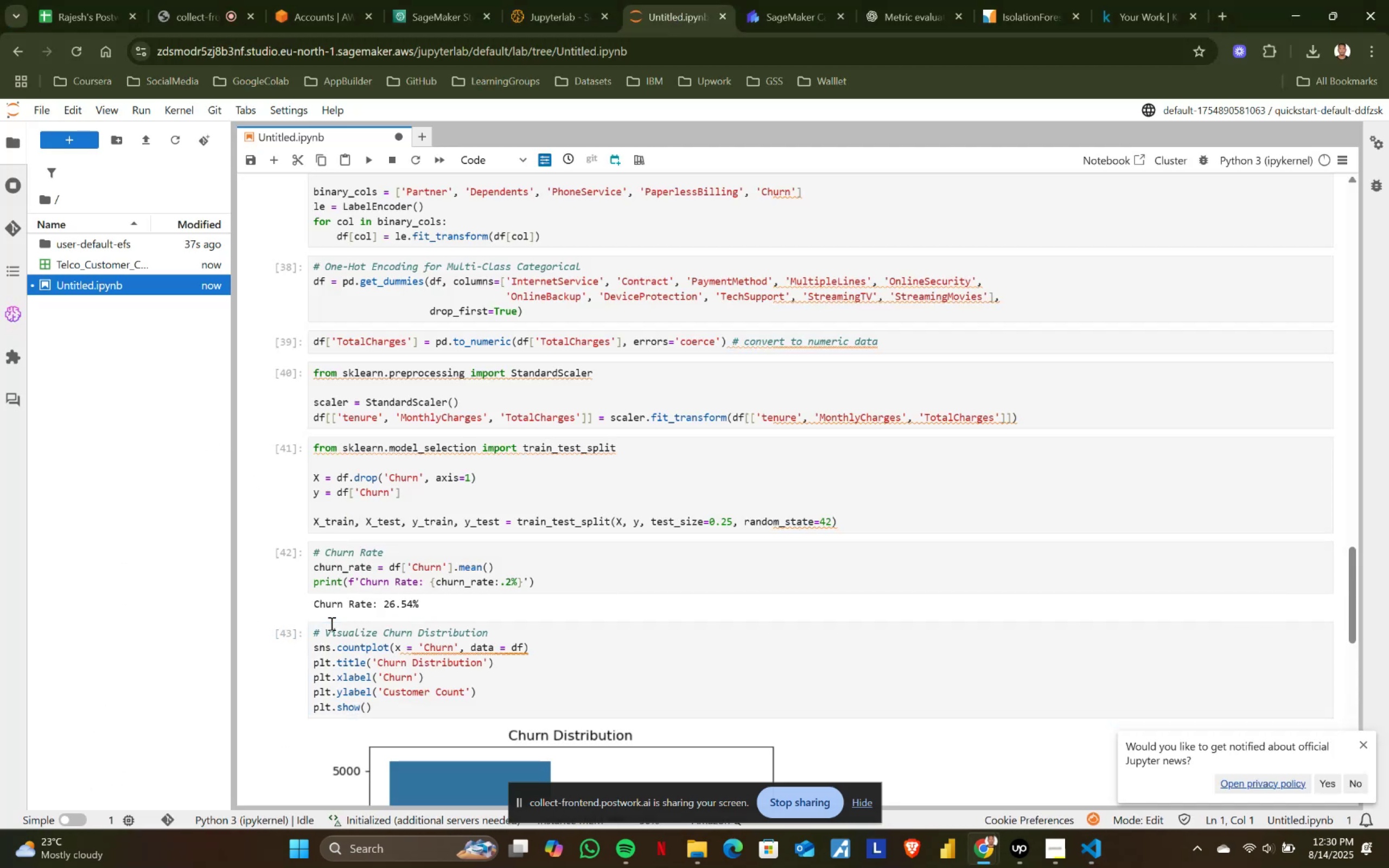 
scroll: coordinate [410, 590], scroll_direction: down, amount: 3.0
 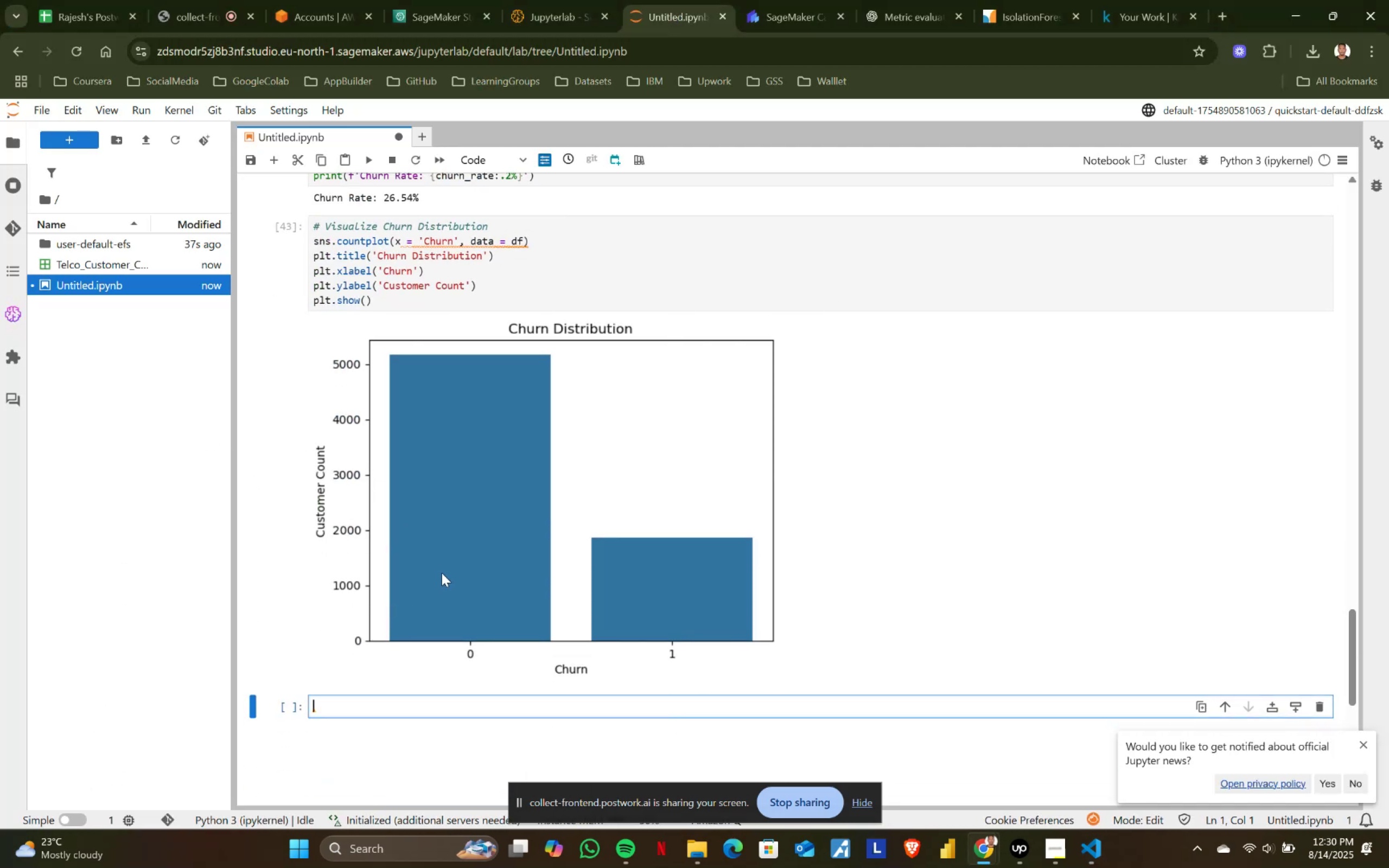 
scroll: coordinate [441, 432], scroll_direction: up, amount: 3.0
 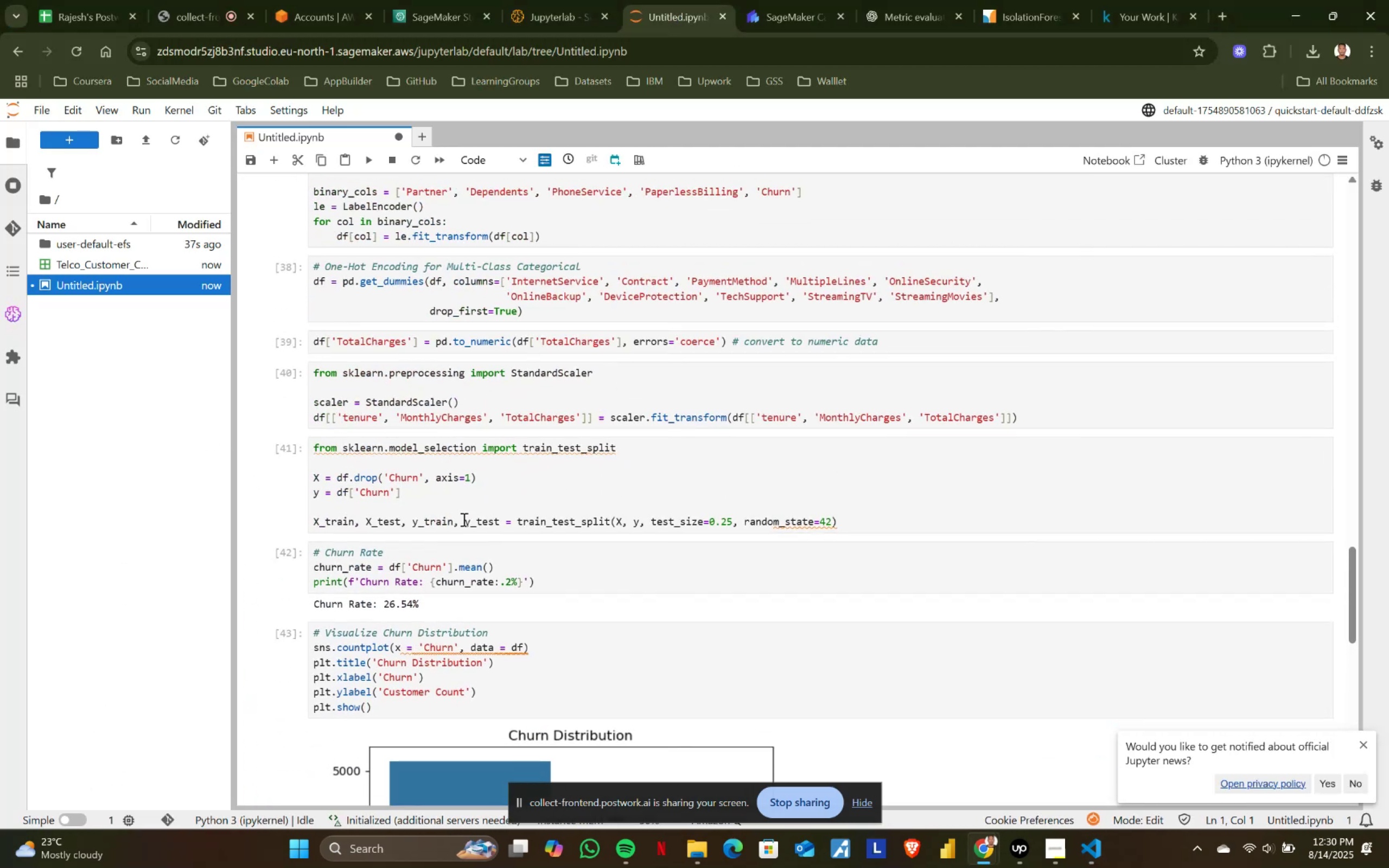 
left_click_drag(start_coordinate=[428, 496], to_coordinate=[308, 468])
 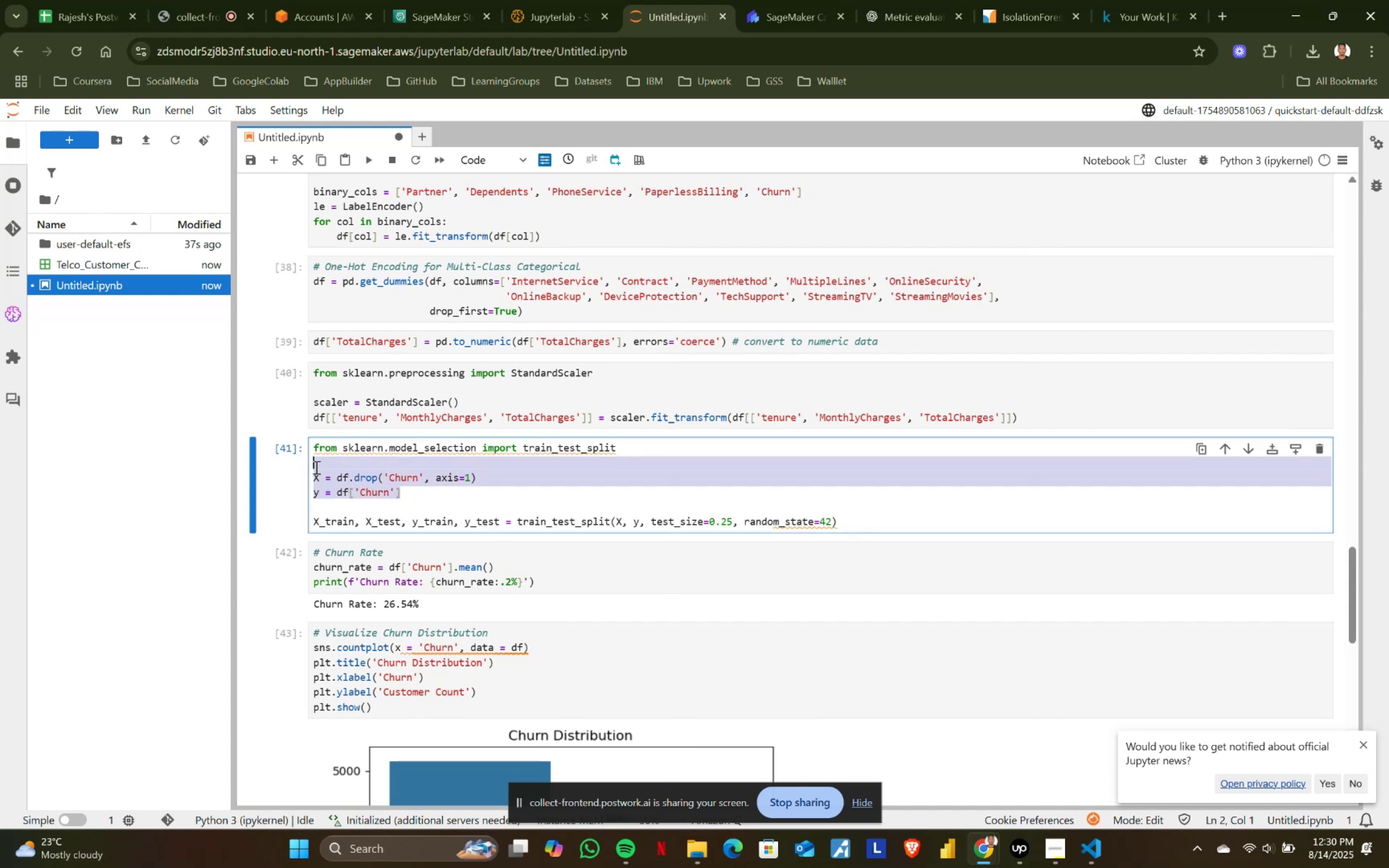 
key(Control+ControlLeft)
 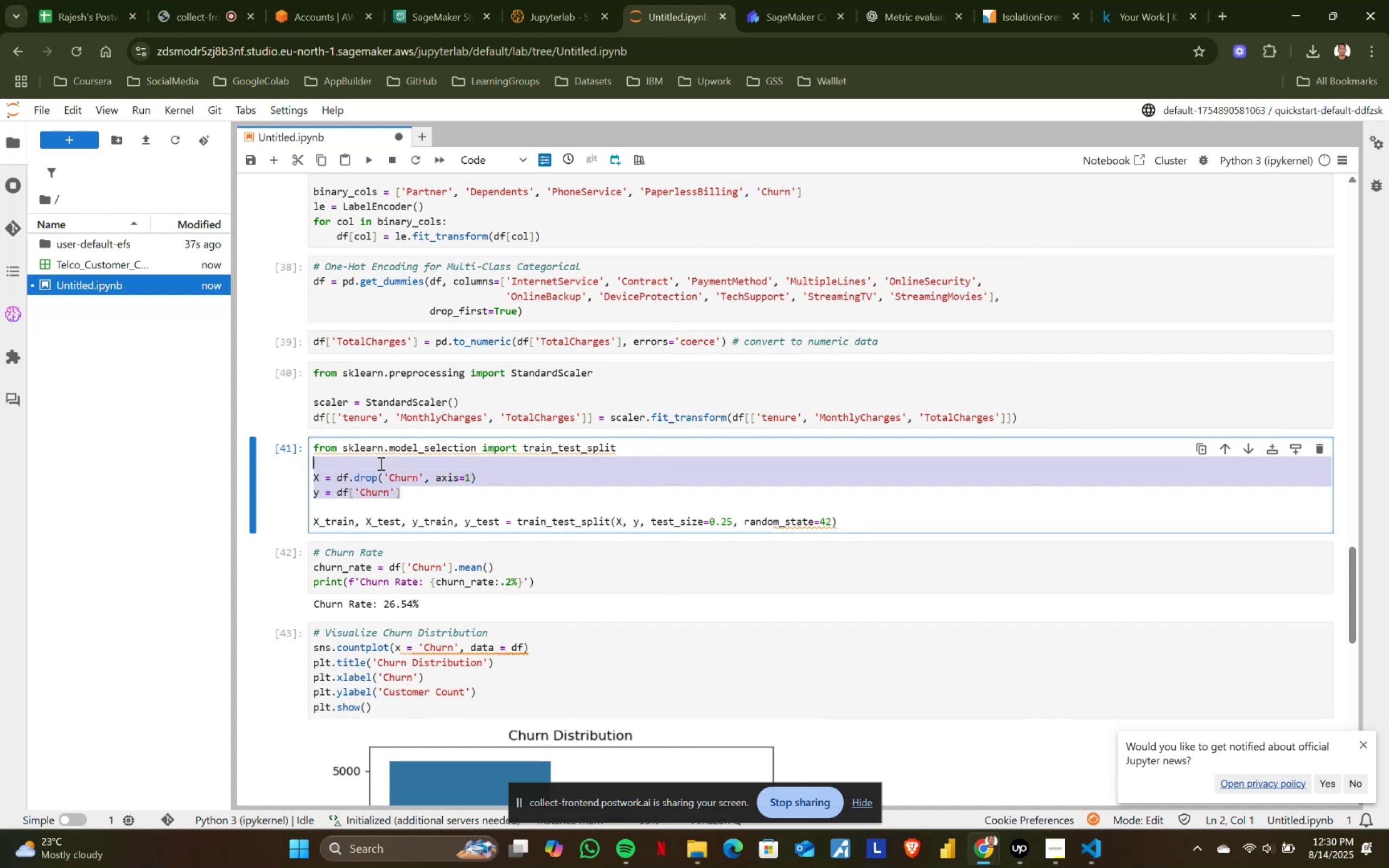 
key(Control+C)
 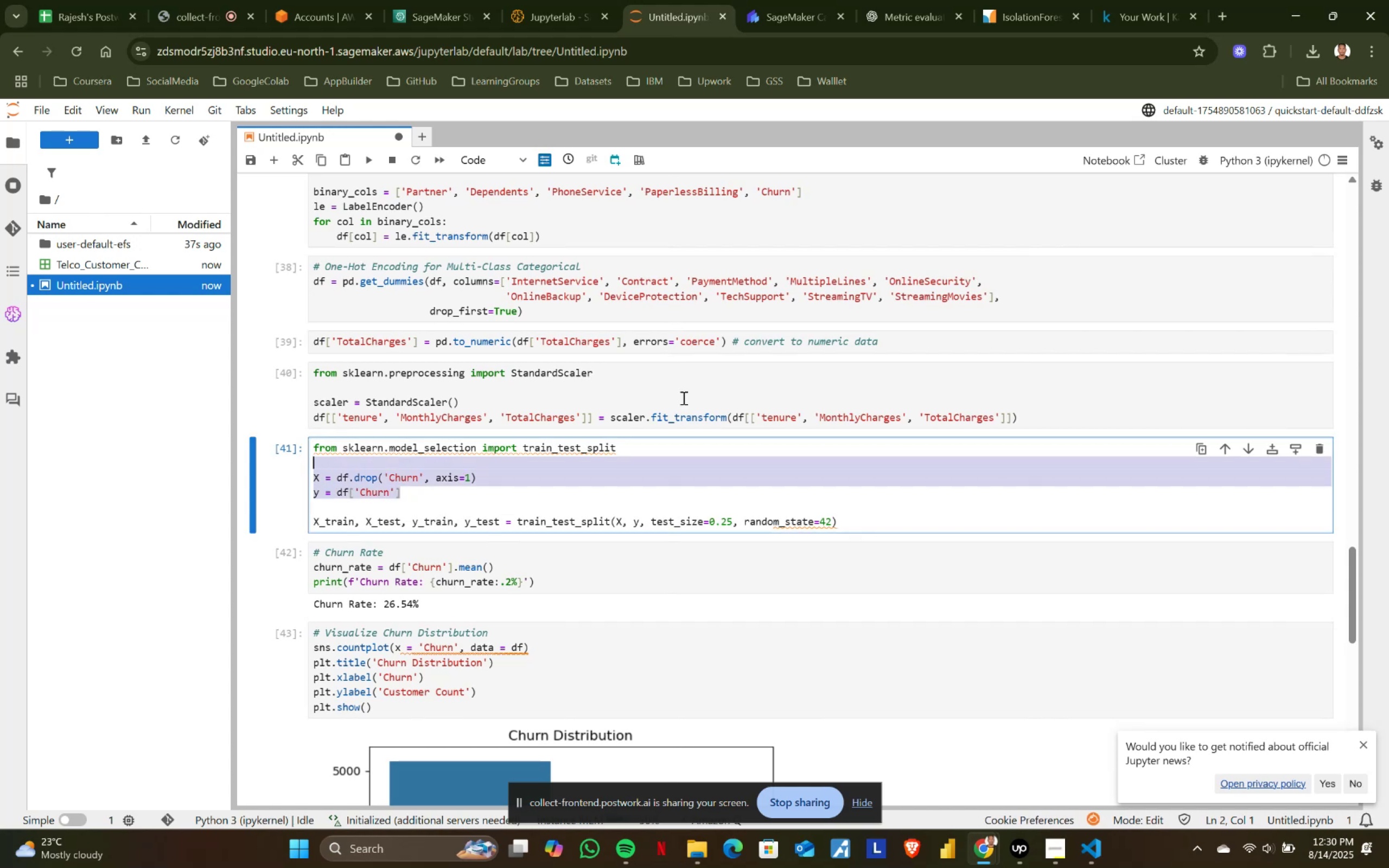 
key(Control+ControlLeft)
 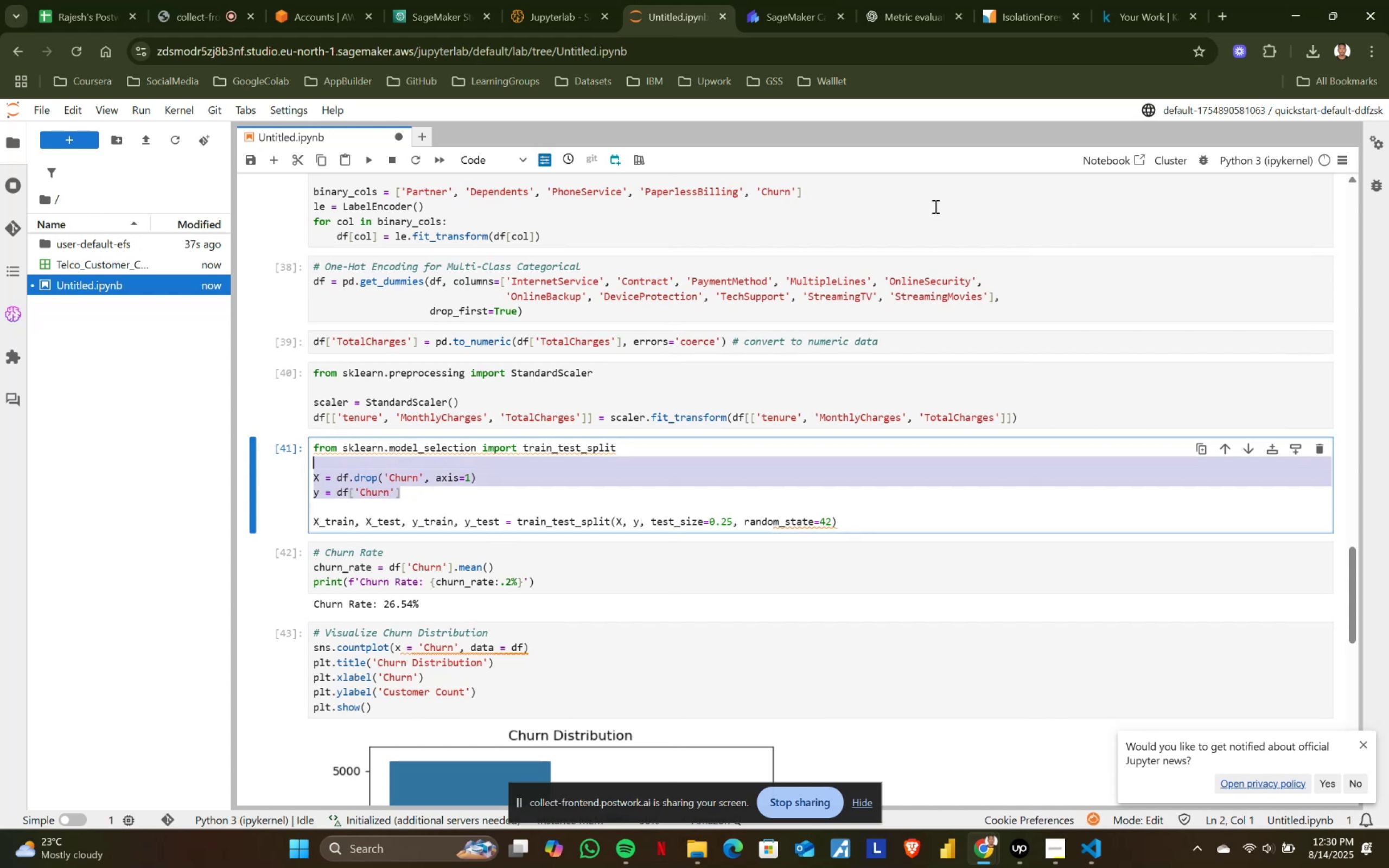 
key(Control+C)
 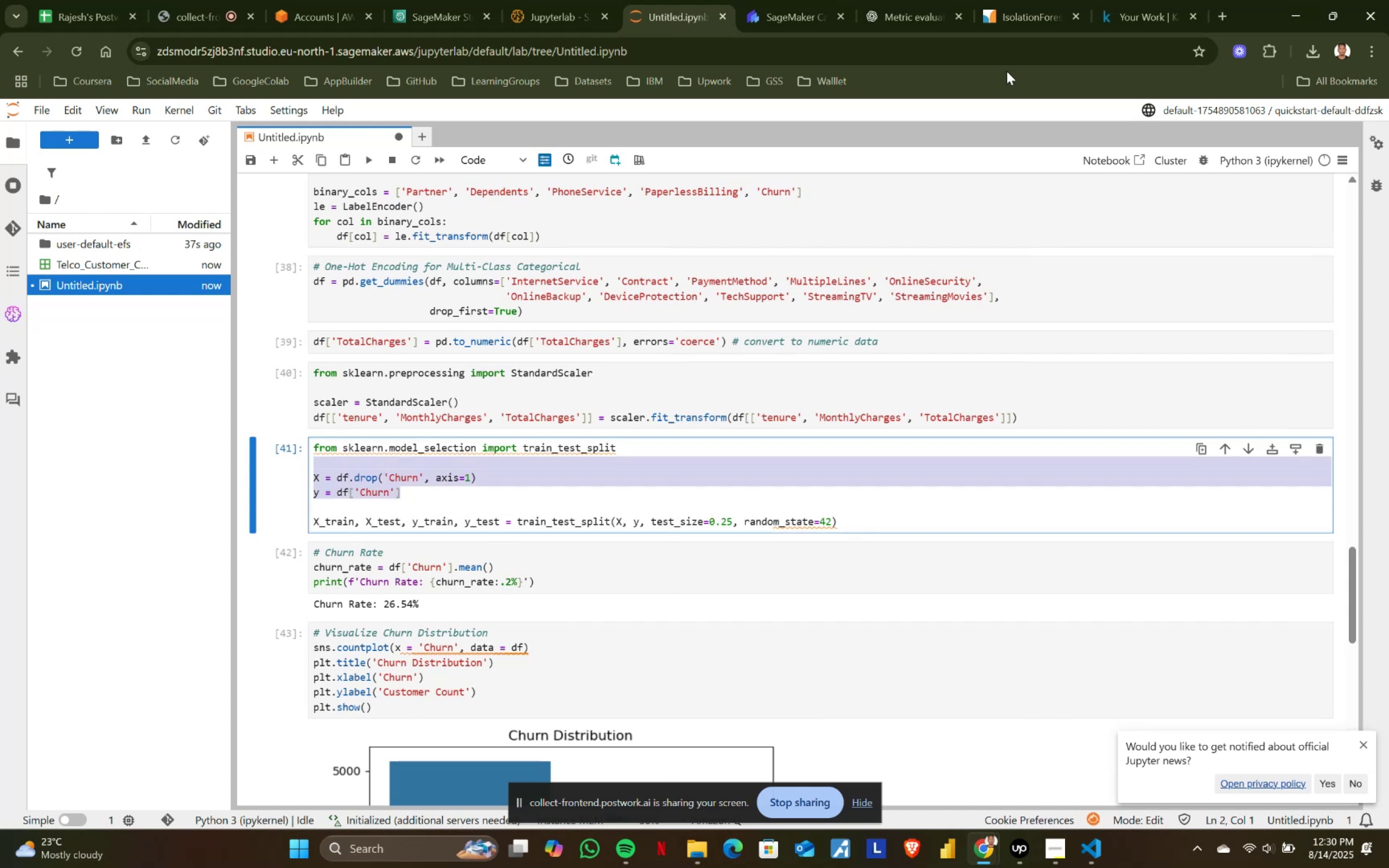 
key(Control+ControlLeft)
 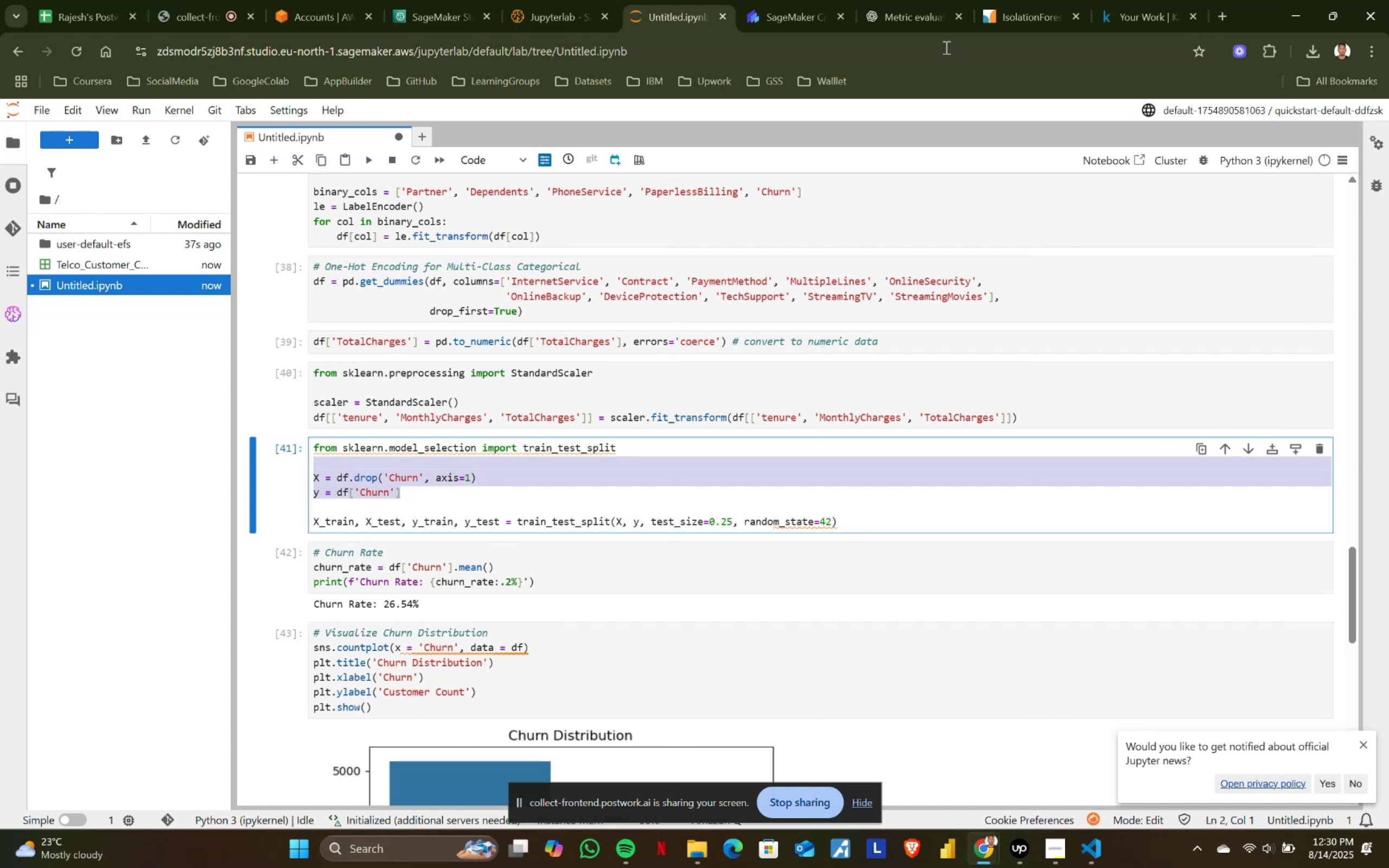 
key(Control+C)
 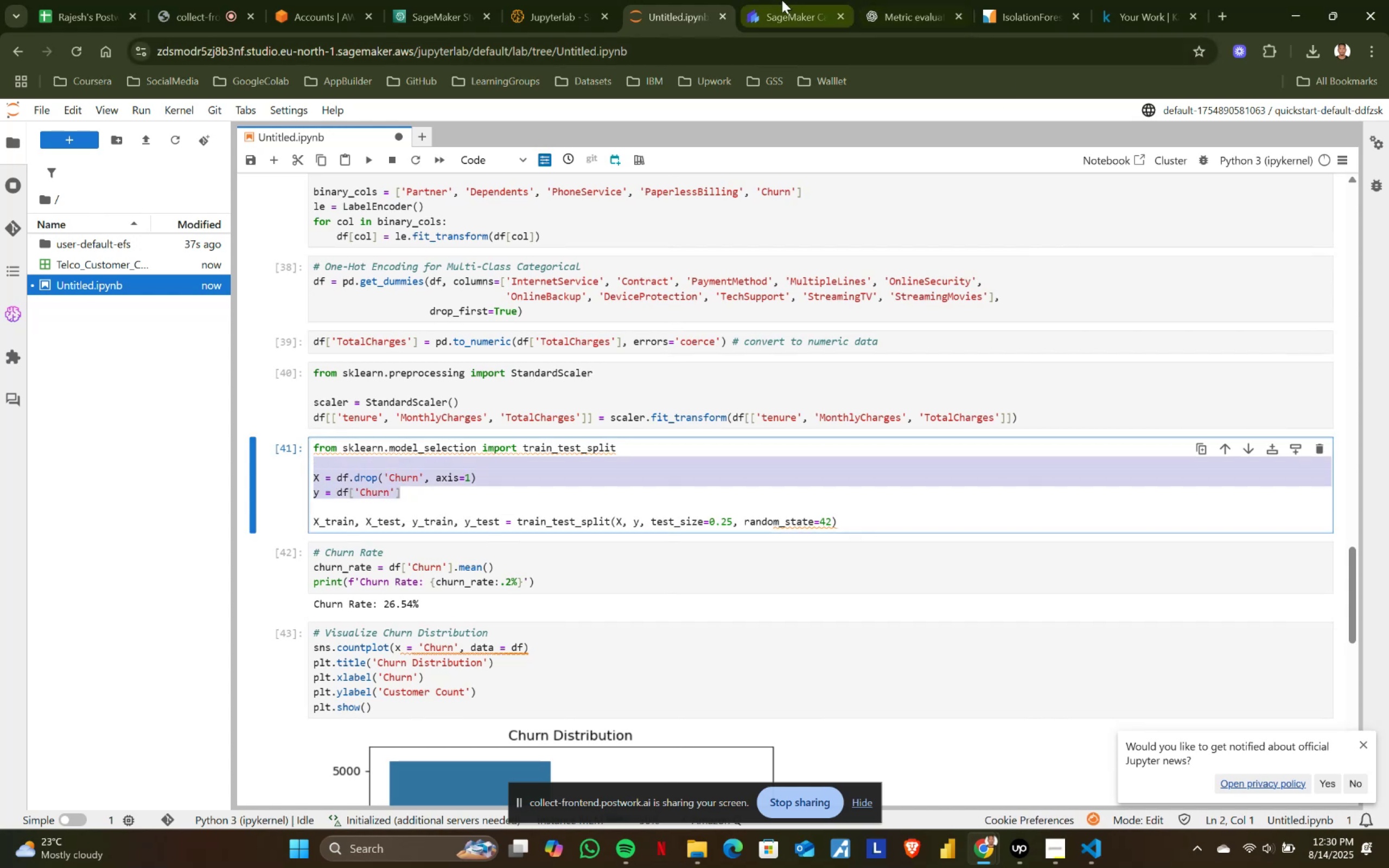 
left_click([781, 0])
 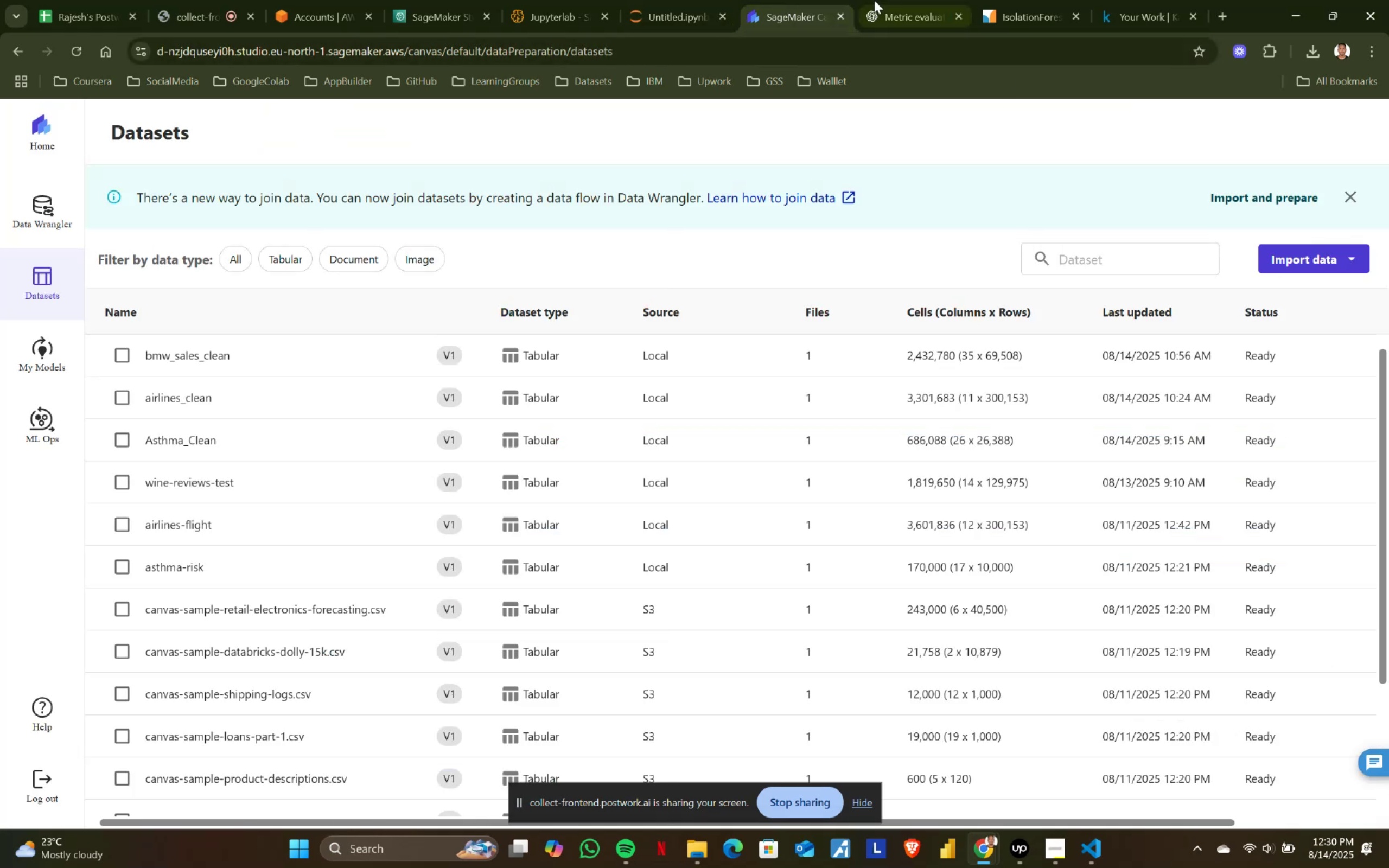 
left_click([877, 0])
 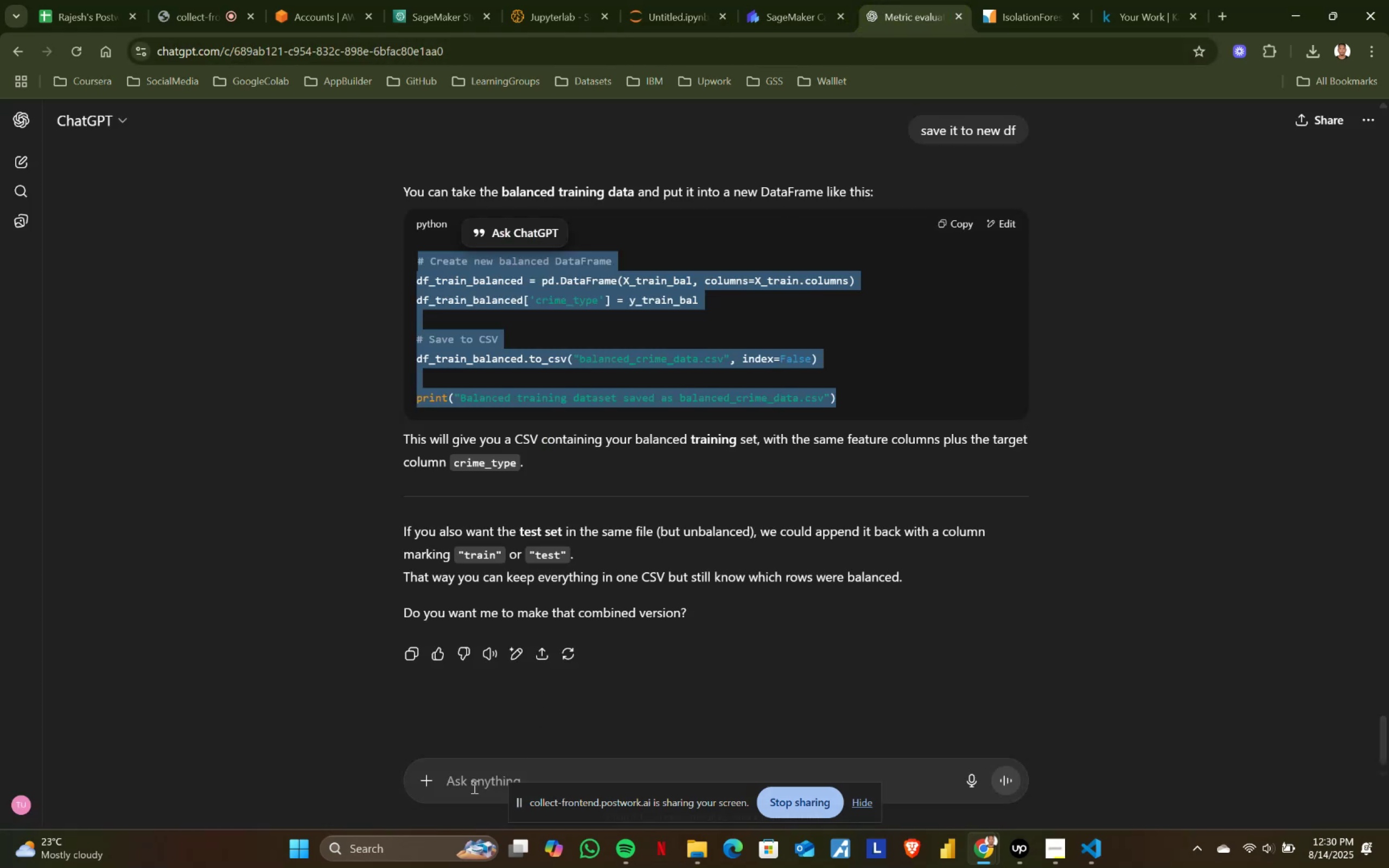 
left_click([472, 787])
 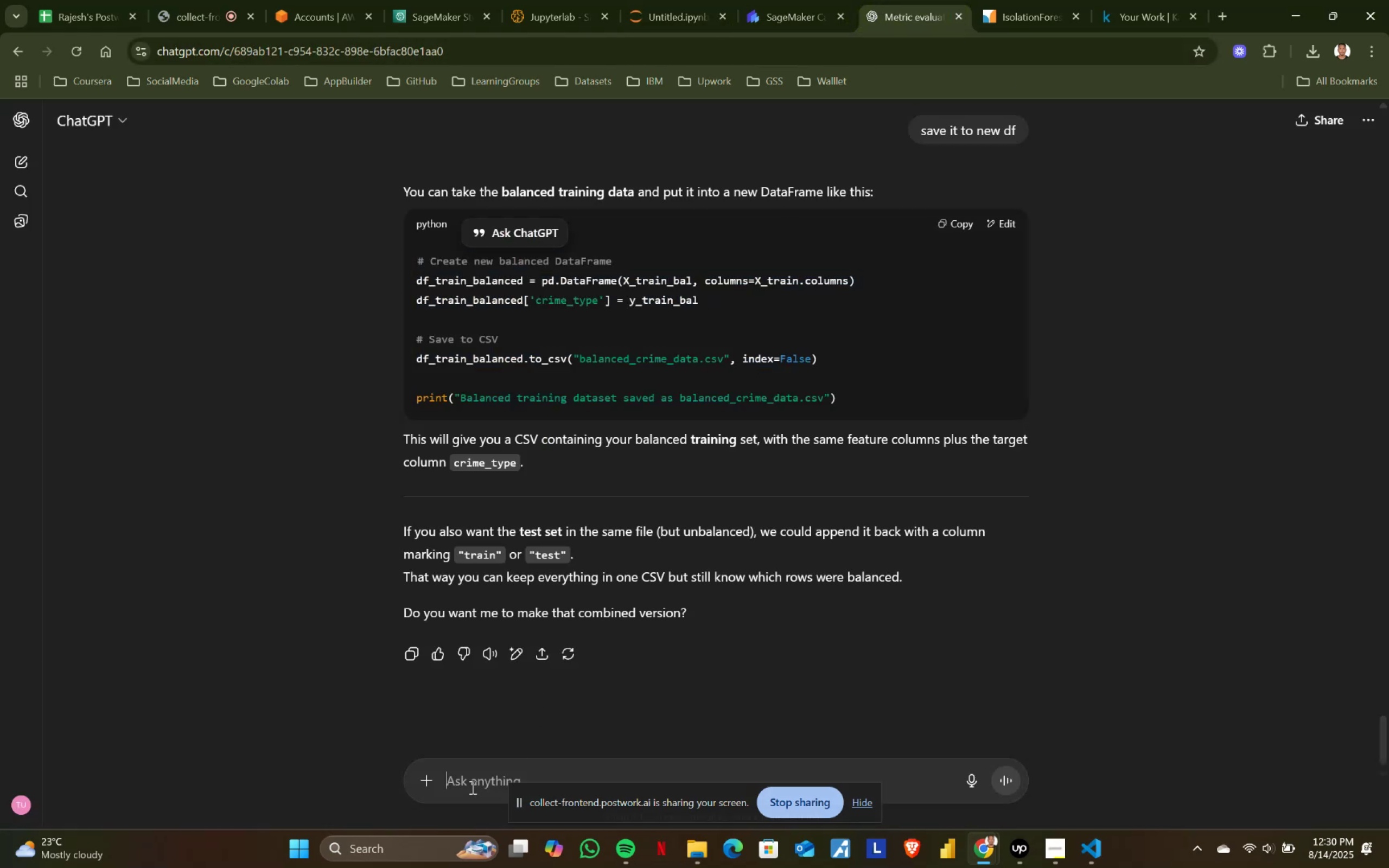 
key(Control+ControlLeft)
 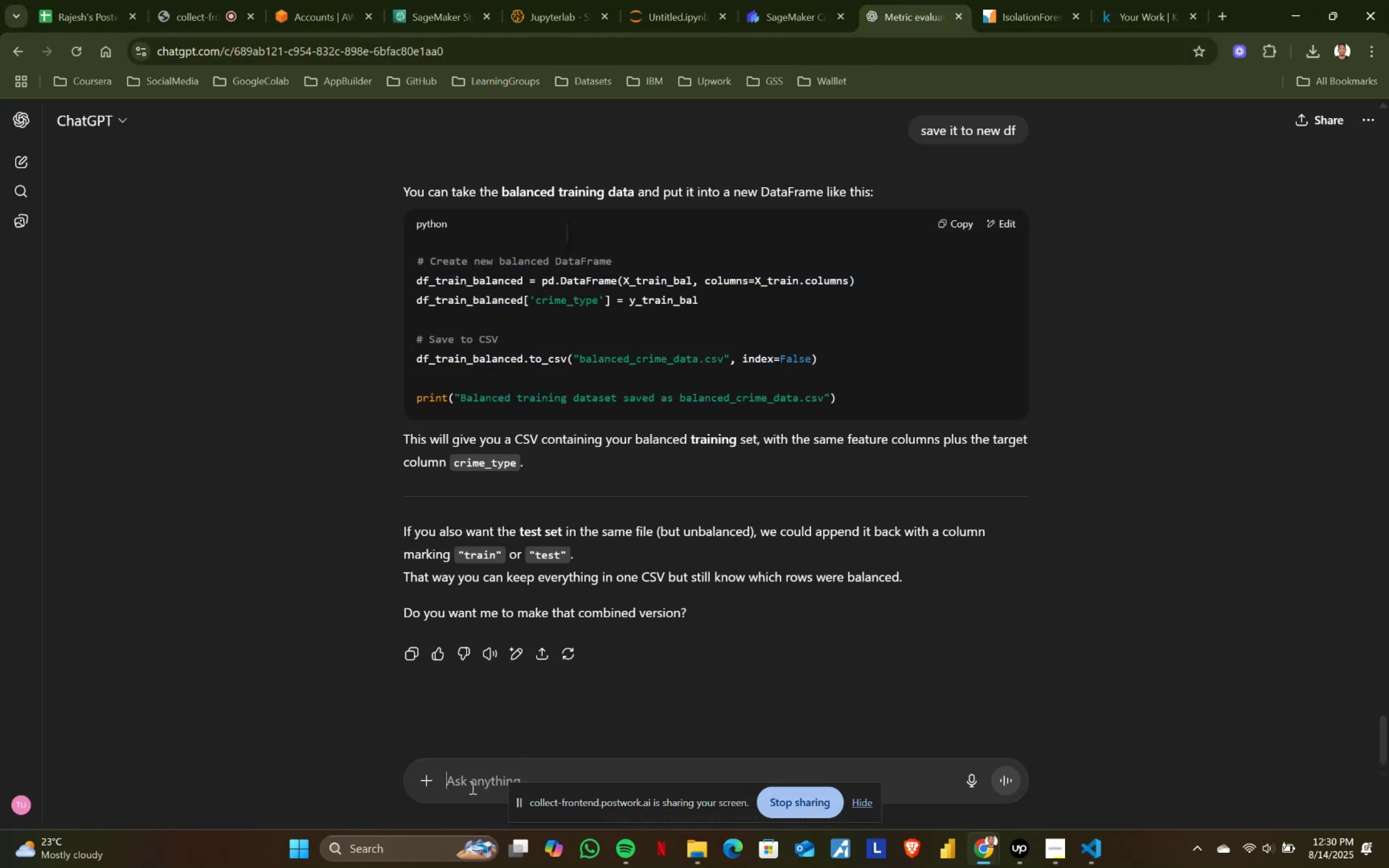 
key(Control+V)
 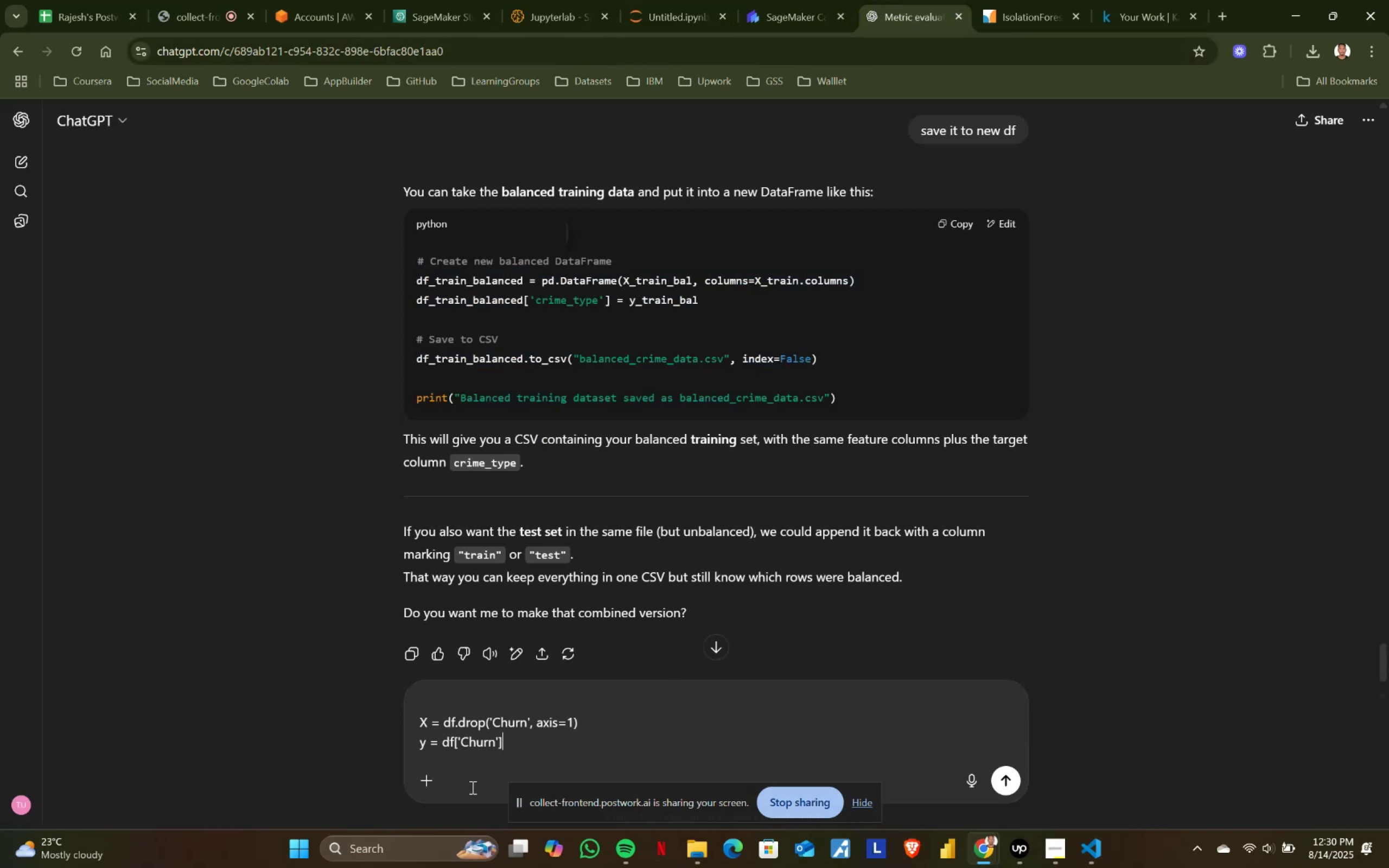 
key(Shift+Enter)
 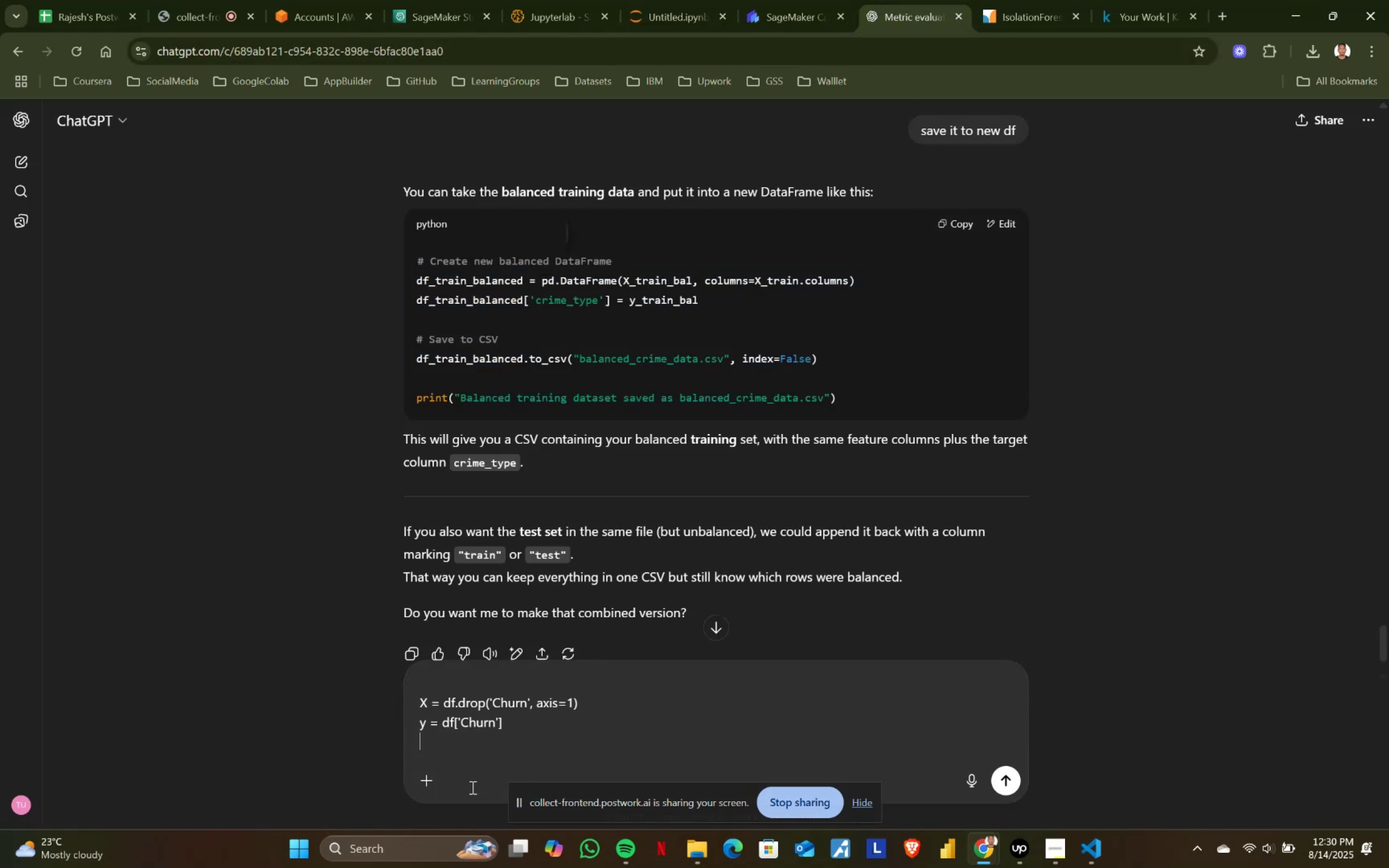 
key(Shift+Enter)
 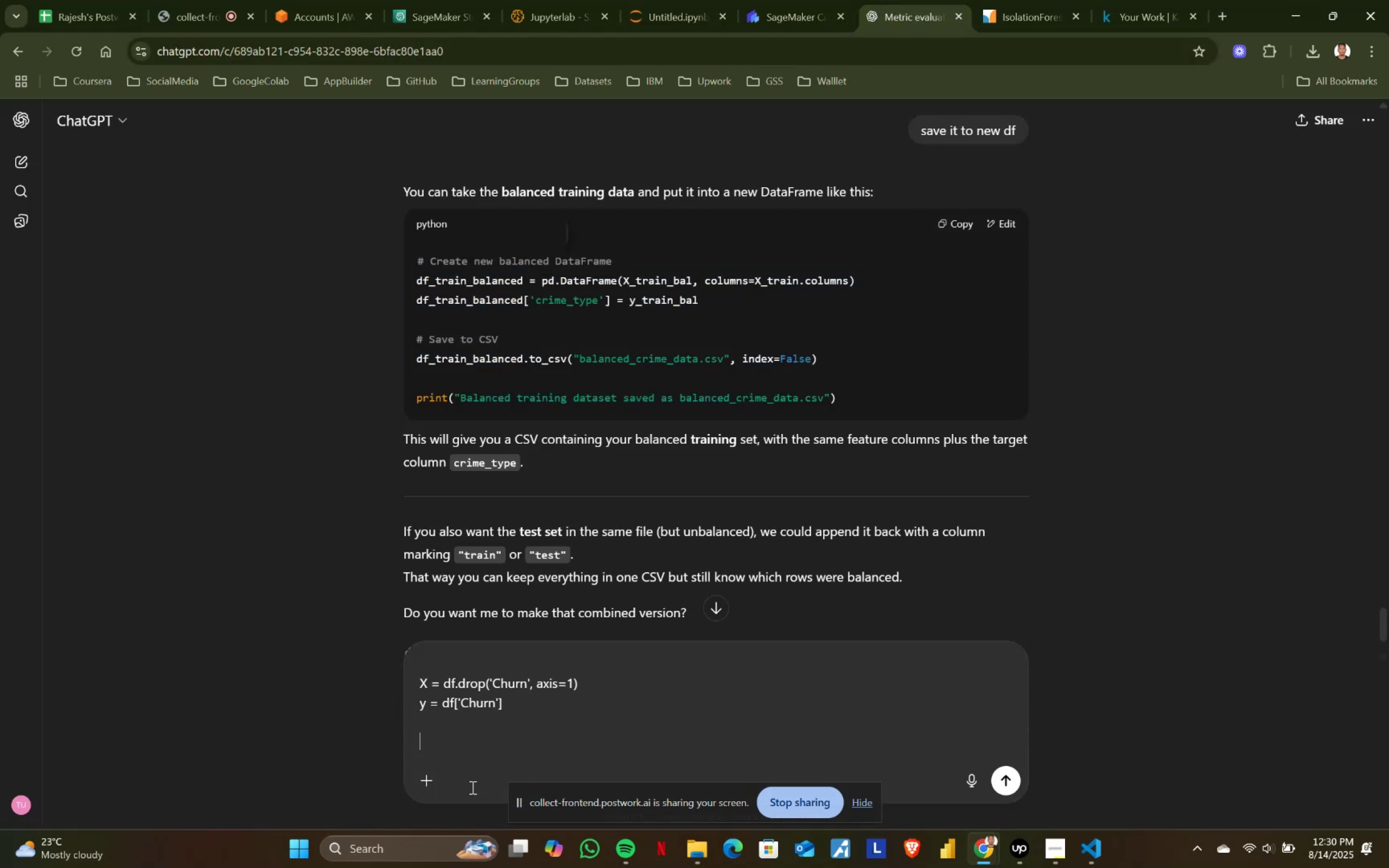 
key(Shift+Enter)
 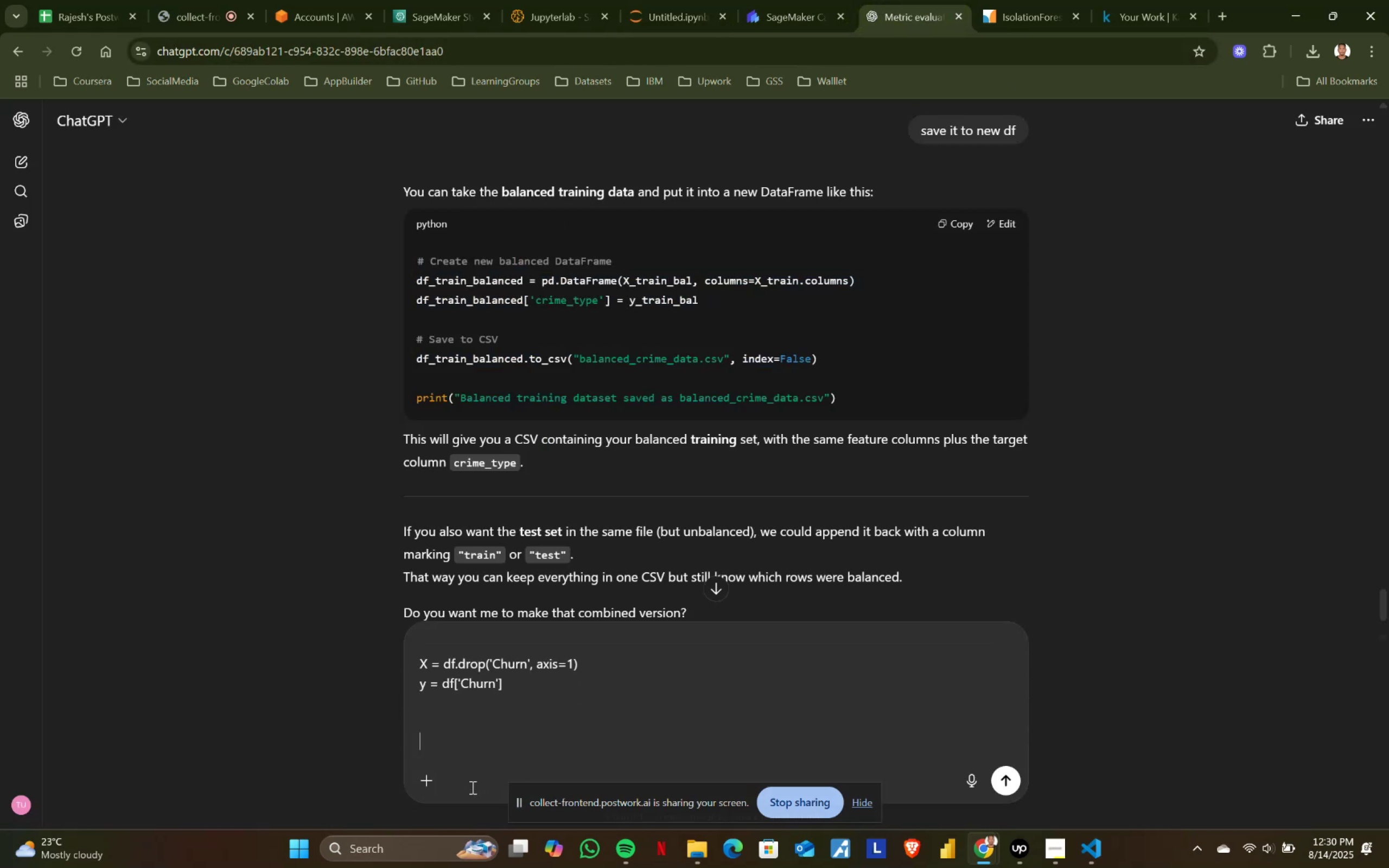 
key(Shift+Enter)
 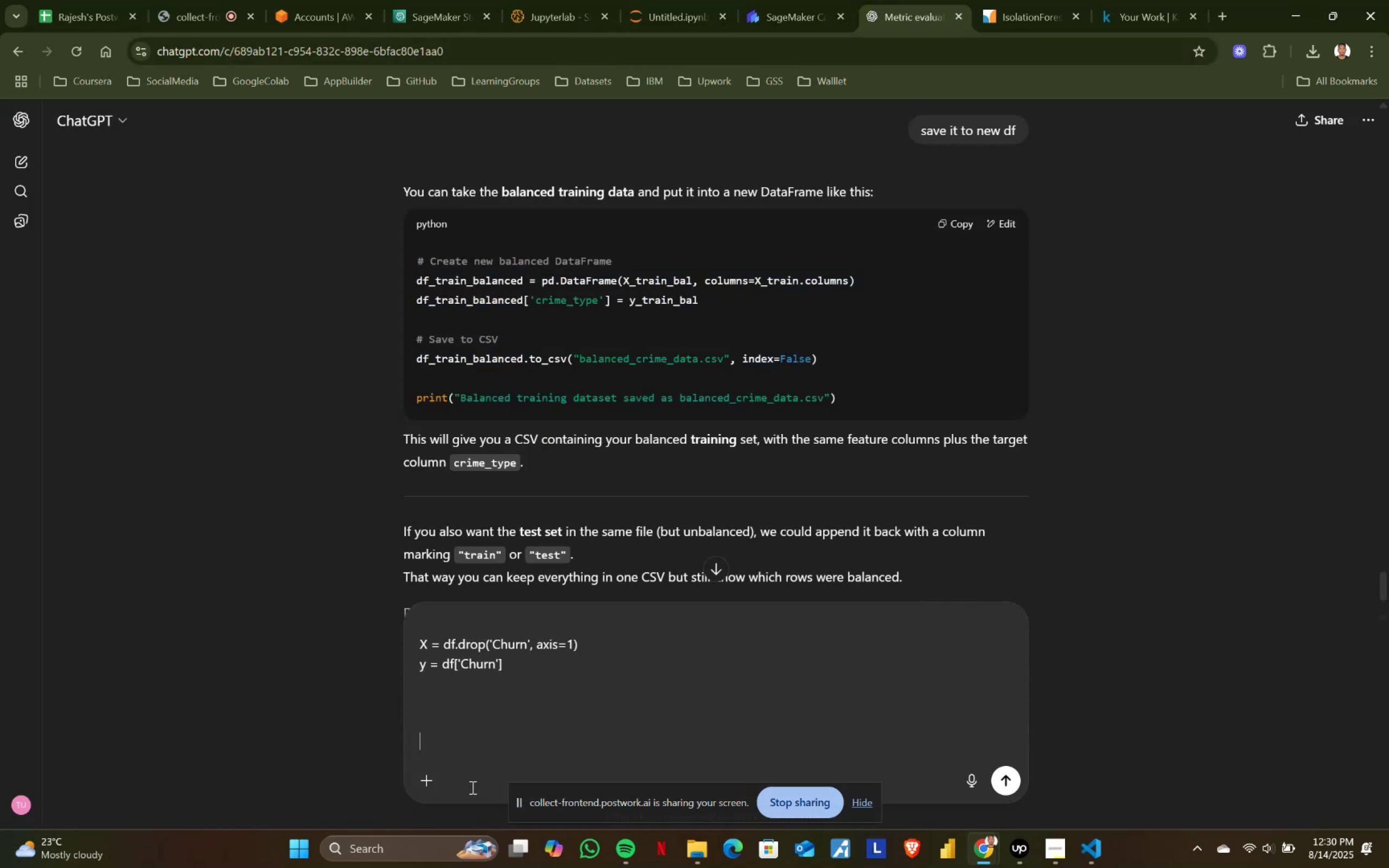 
type(i want to balance the target a)
key(Backspace)
type(values)
 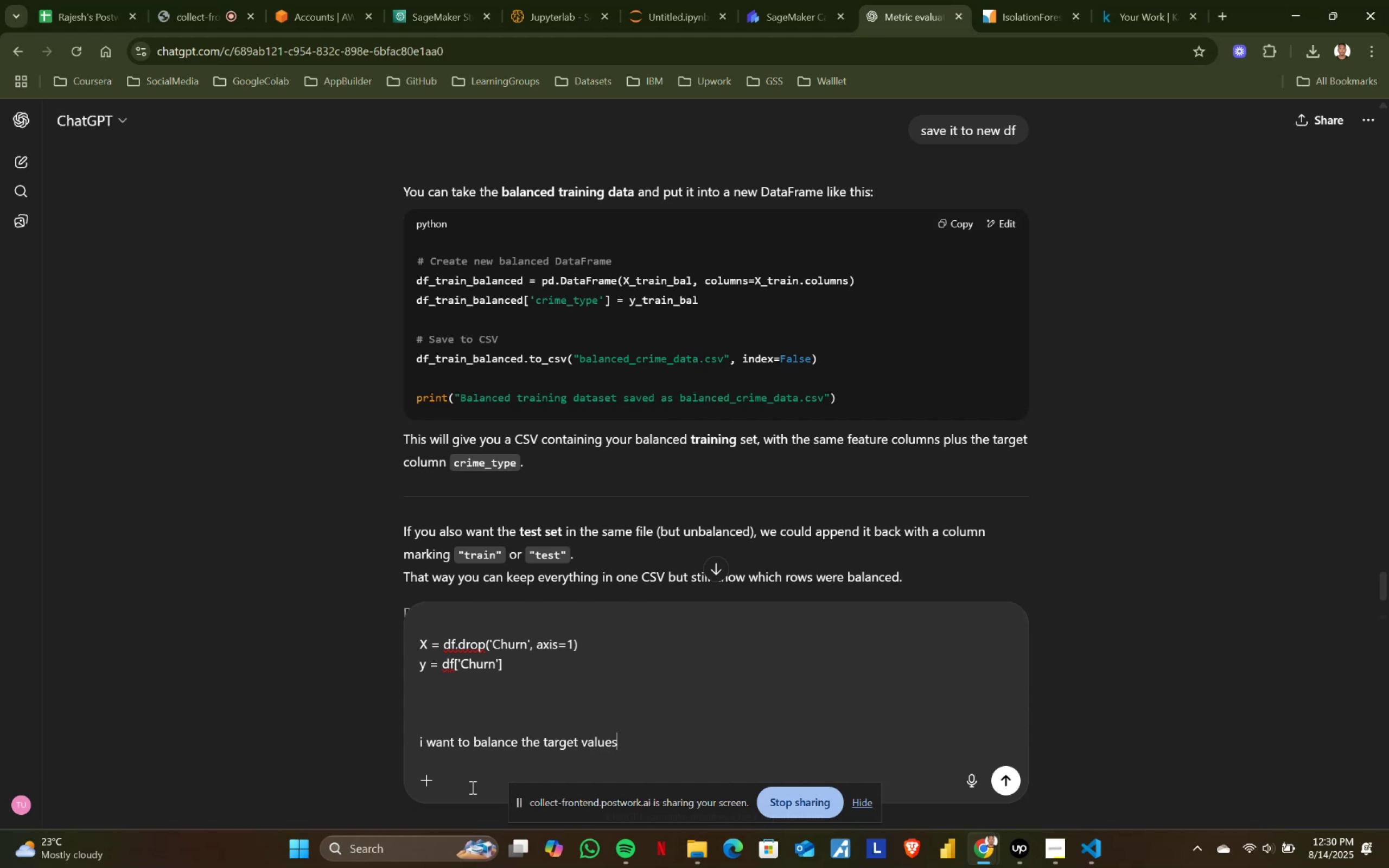 
key(Enter)
 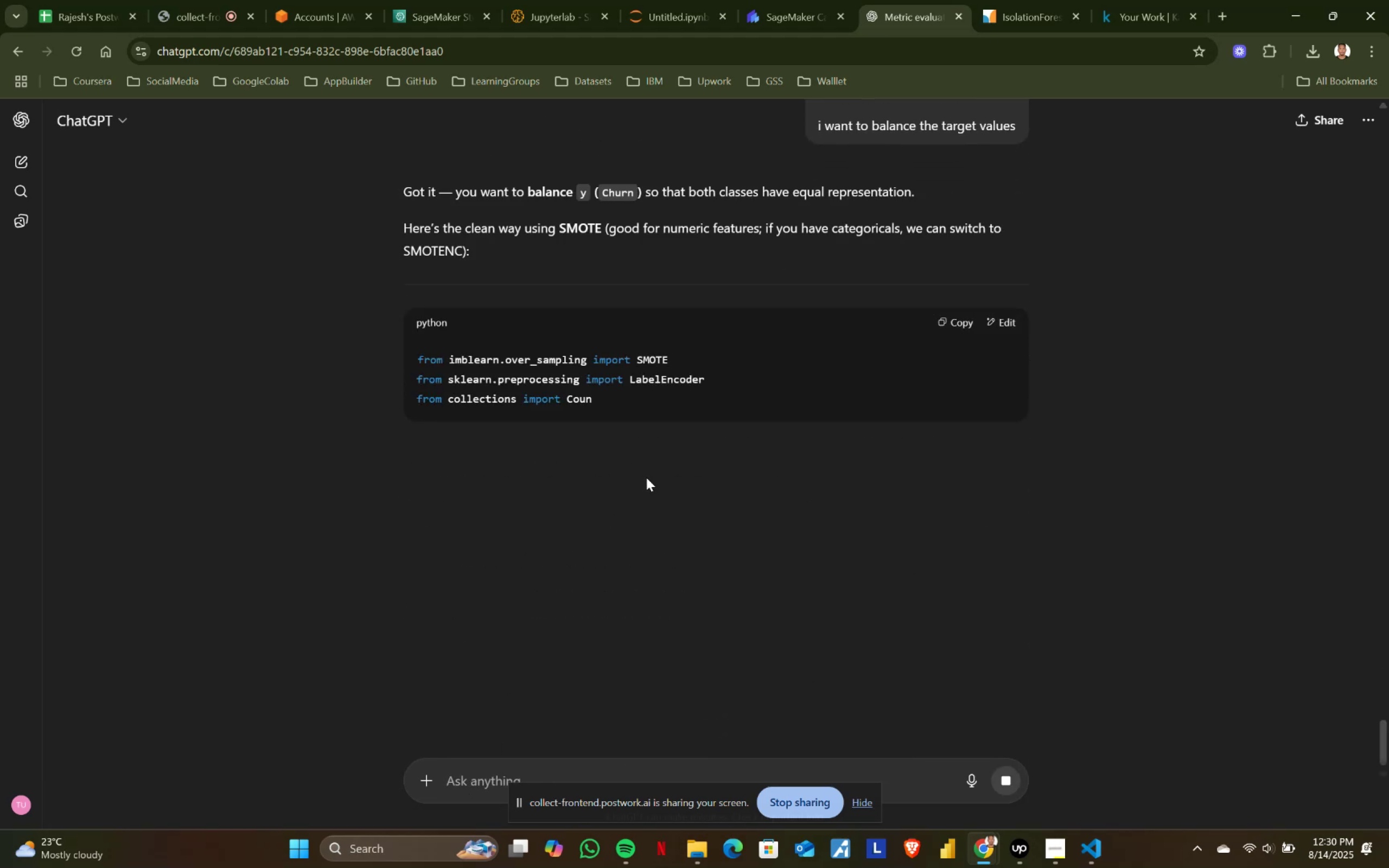 
scroll: coordinate [641, 492], scroll_direction: down, amount: 3.0
 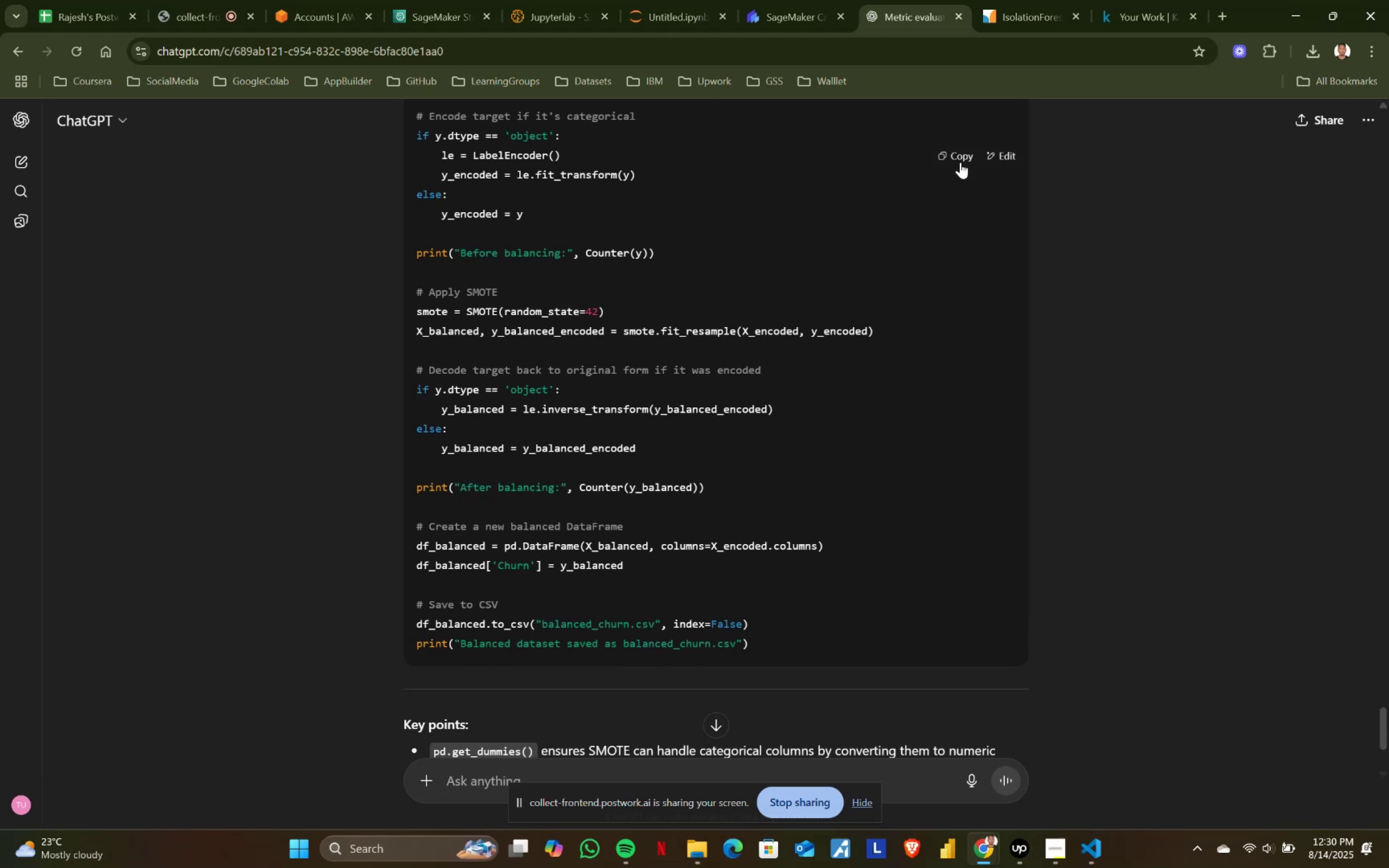 
left_click([946, 157])
 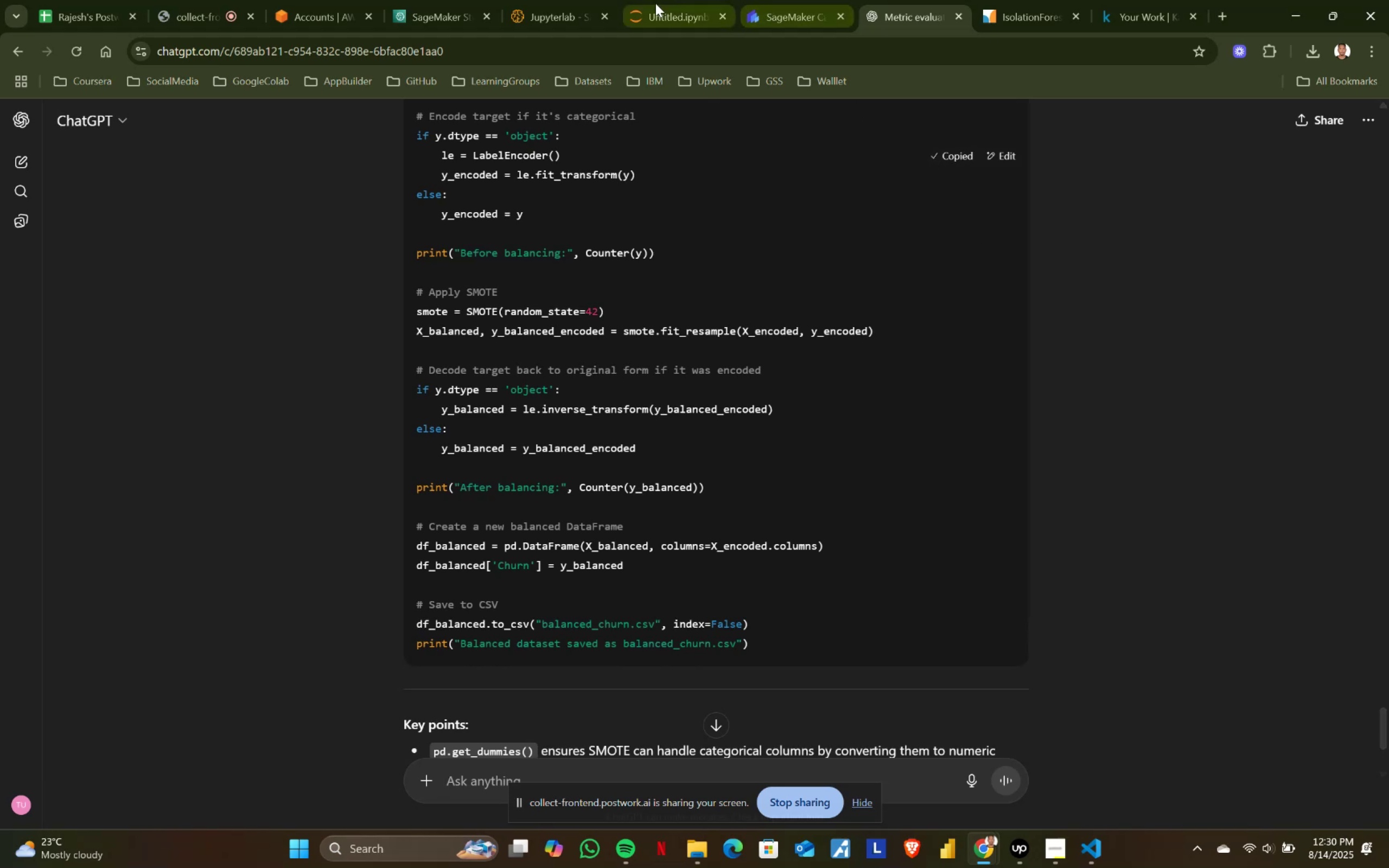 
left_click([660, 1])
 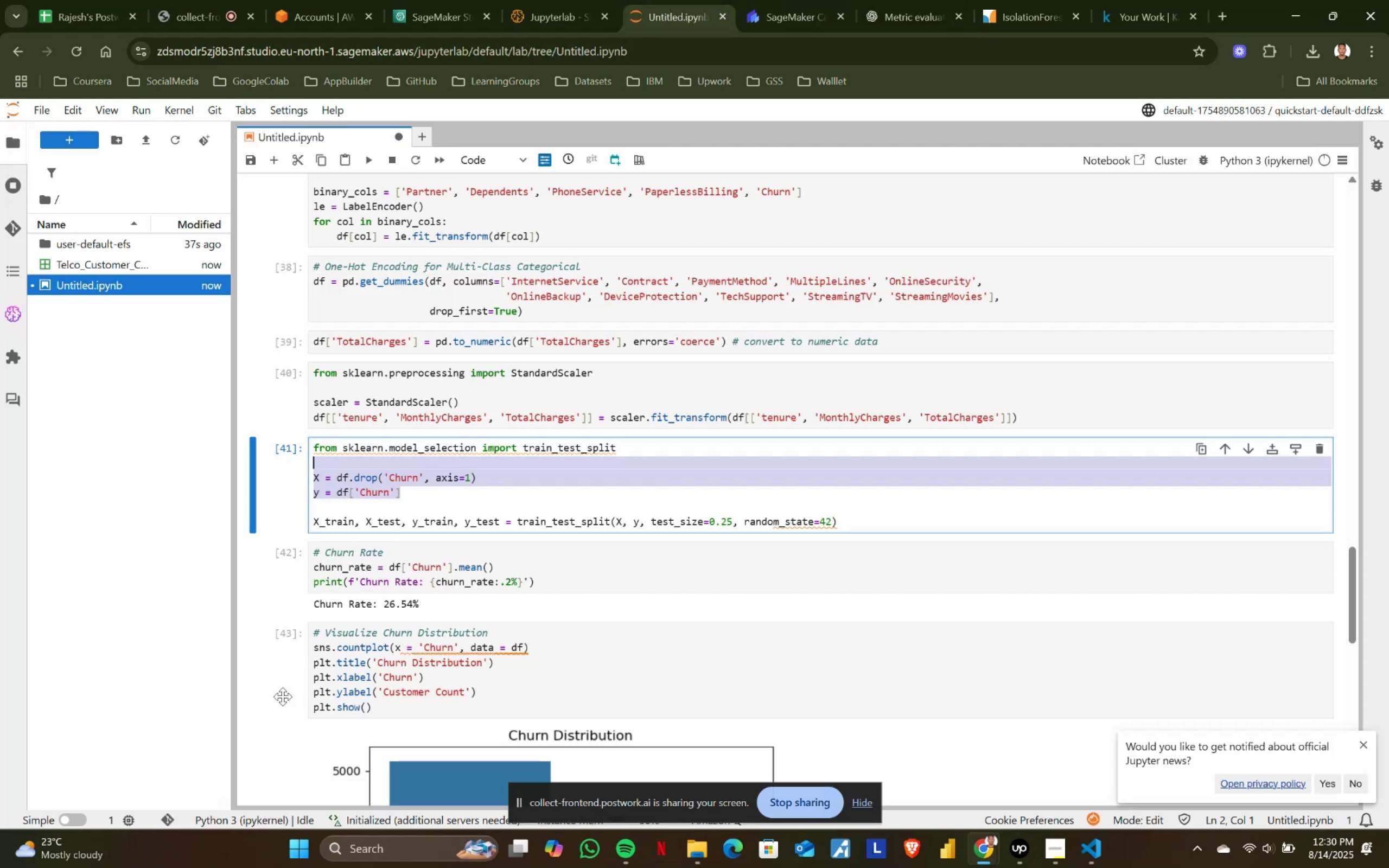 
scroll: coordinate [367, 666], scroll_direction: down, amount: 3.0
 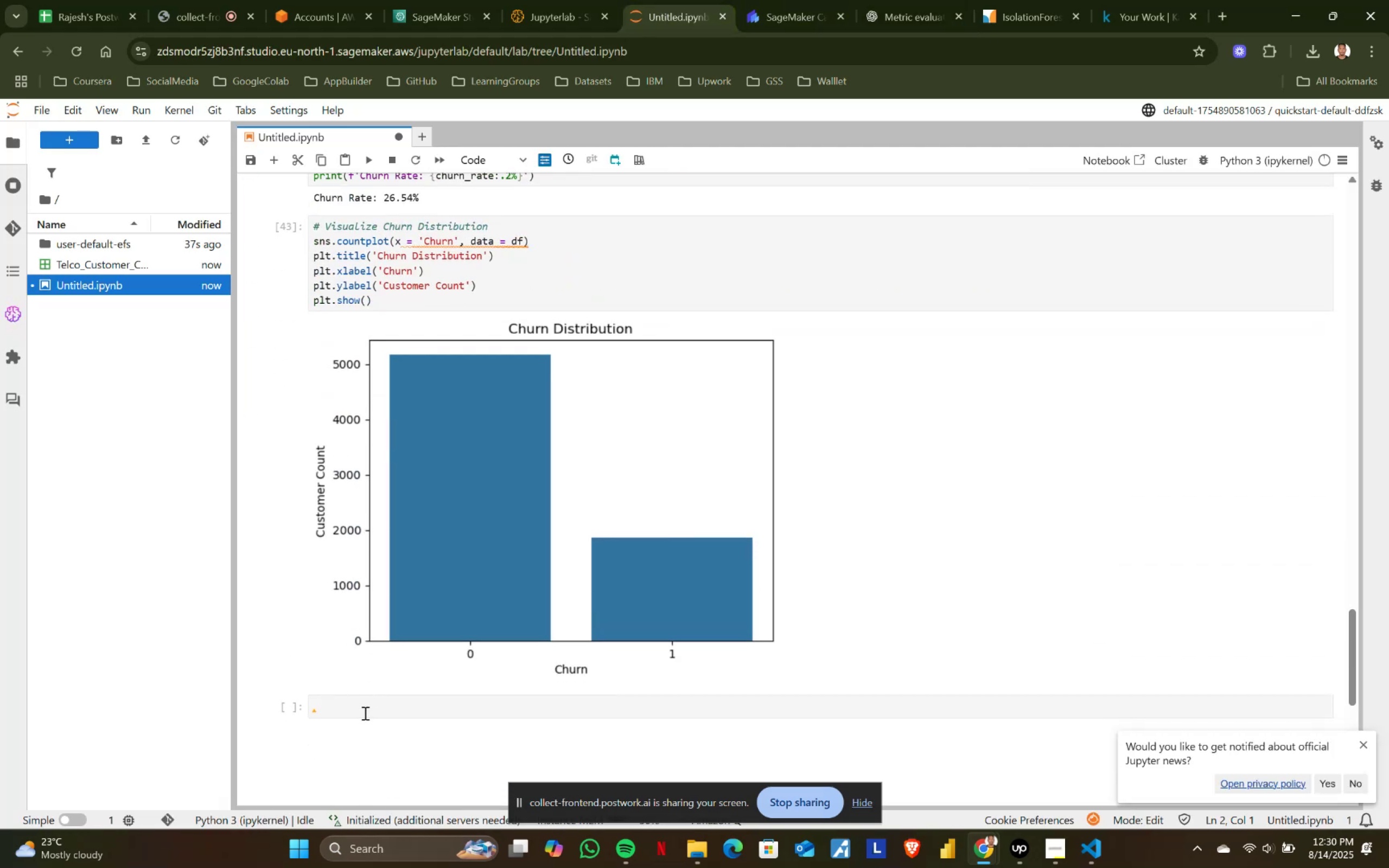 
left_click([364, 713])
 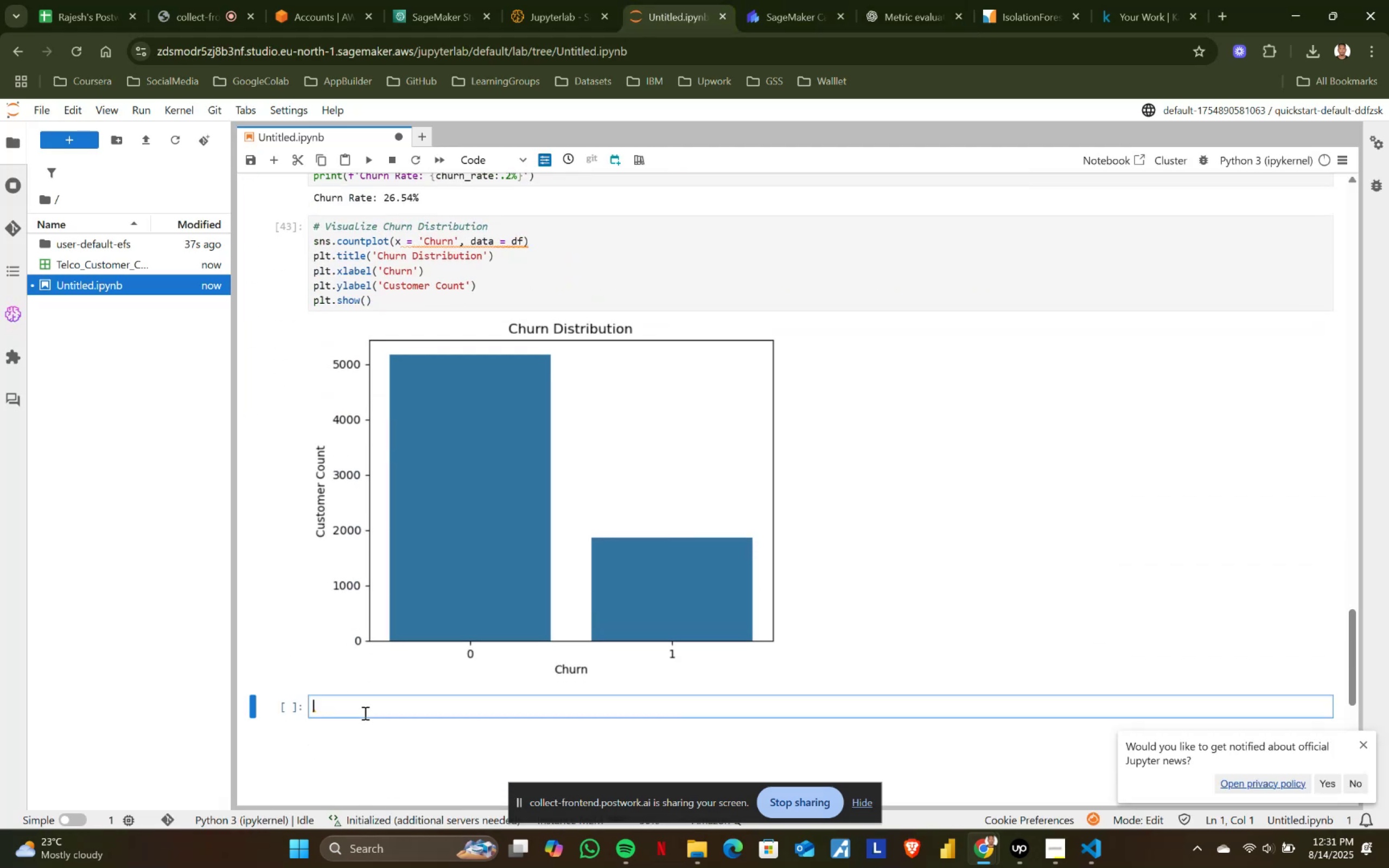 
key(Control+ControlLeft)
 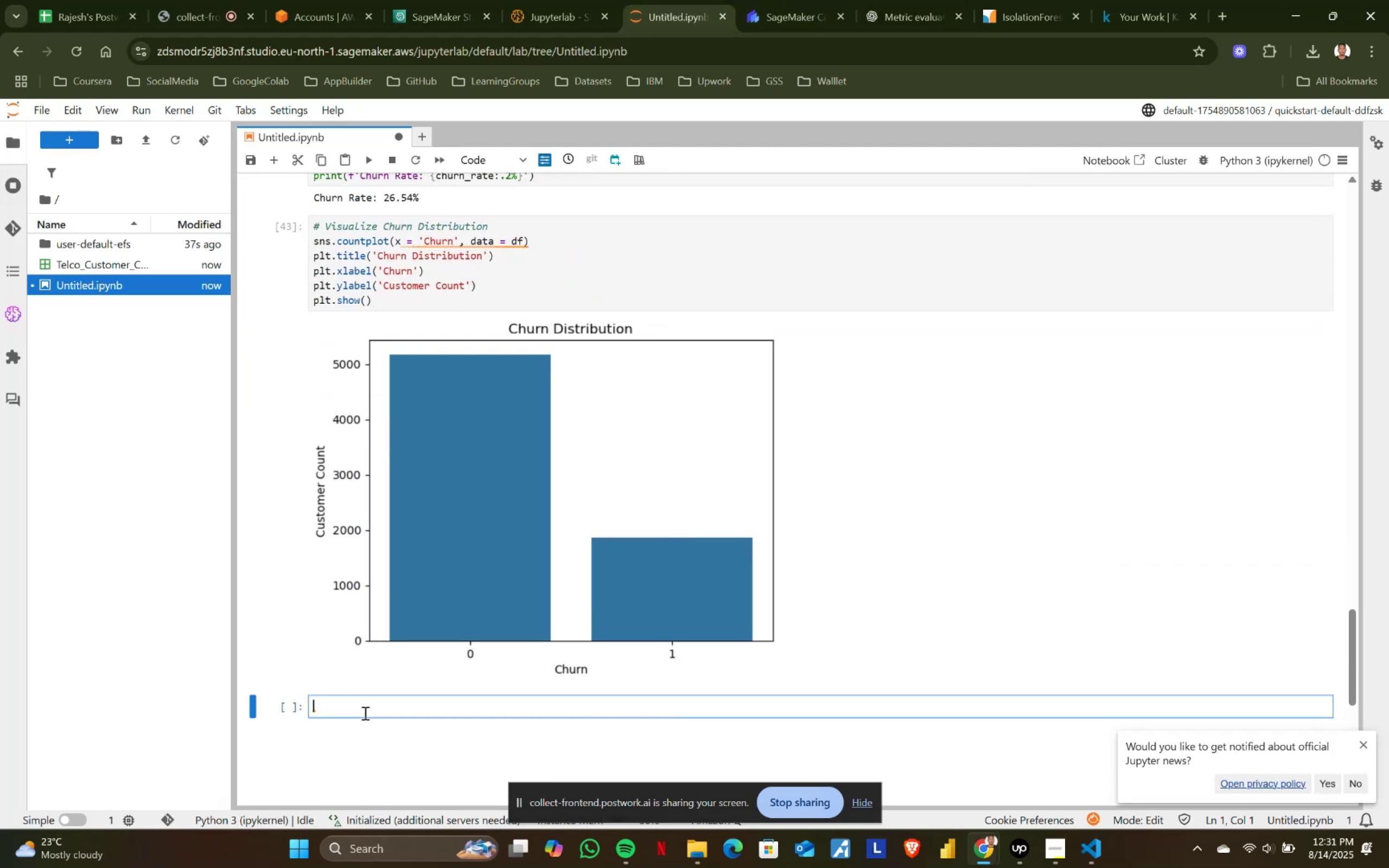 
key(Control+V)
 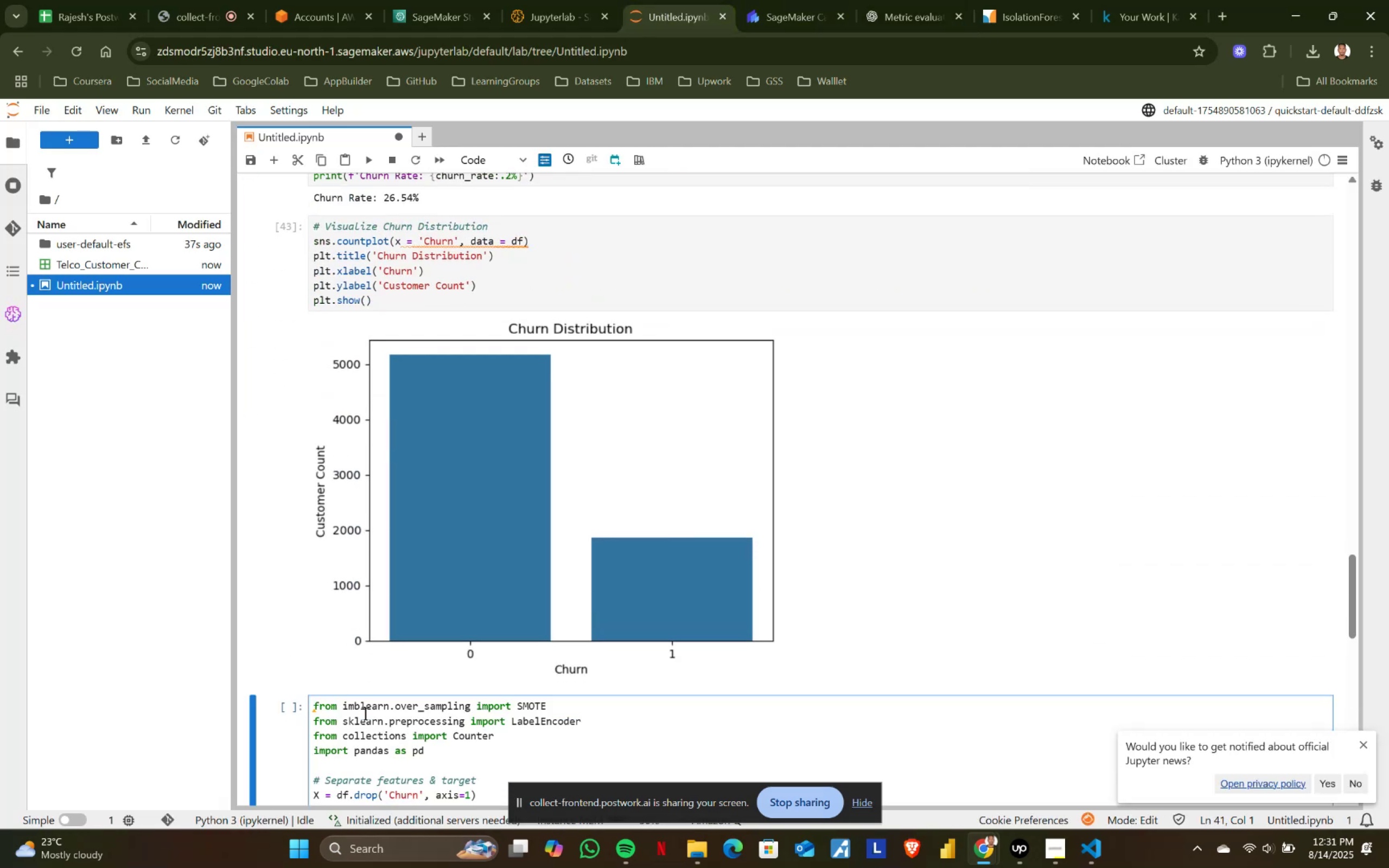 
scroll: coordinate [460, 591], scroll_direction: down, amount: 4.0
 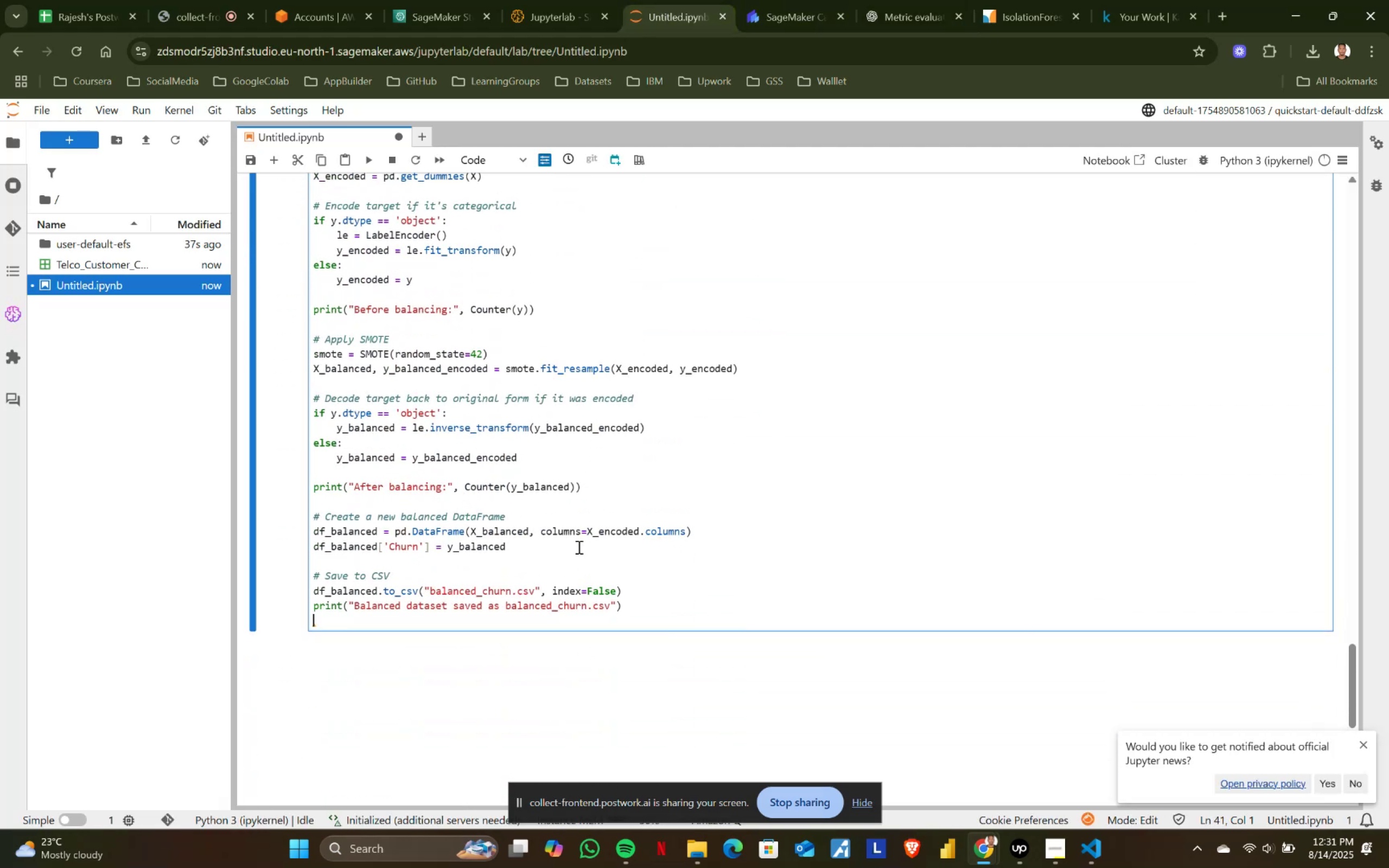 
wait(8.82)
 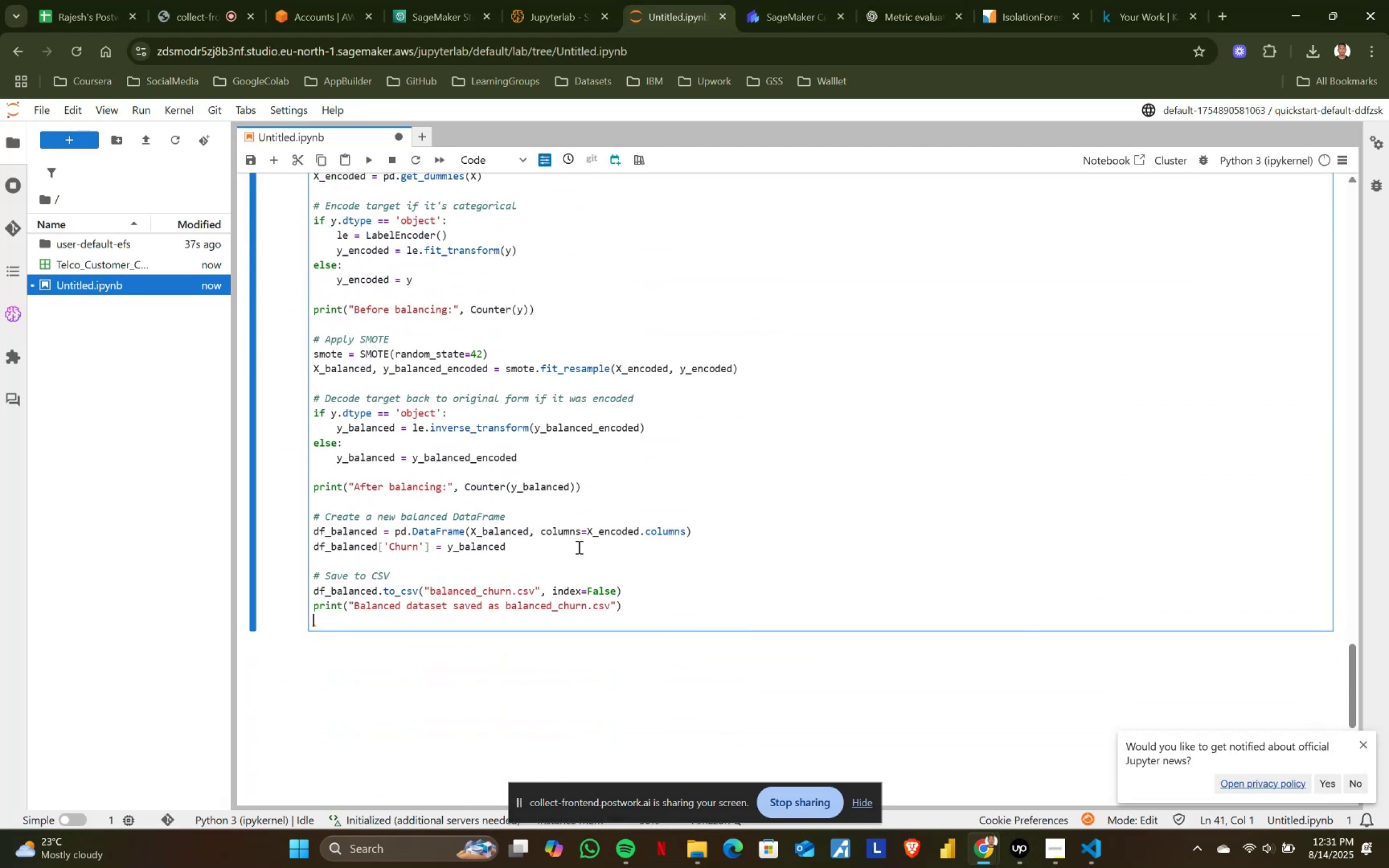 
key(Backspace)
 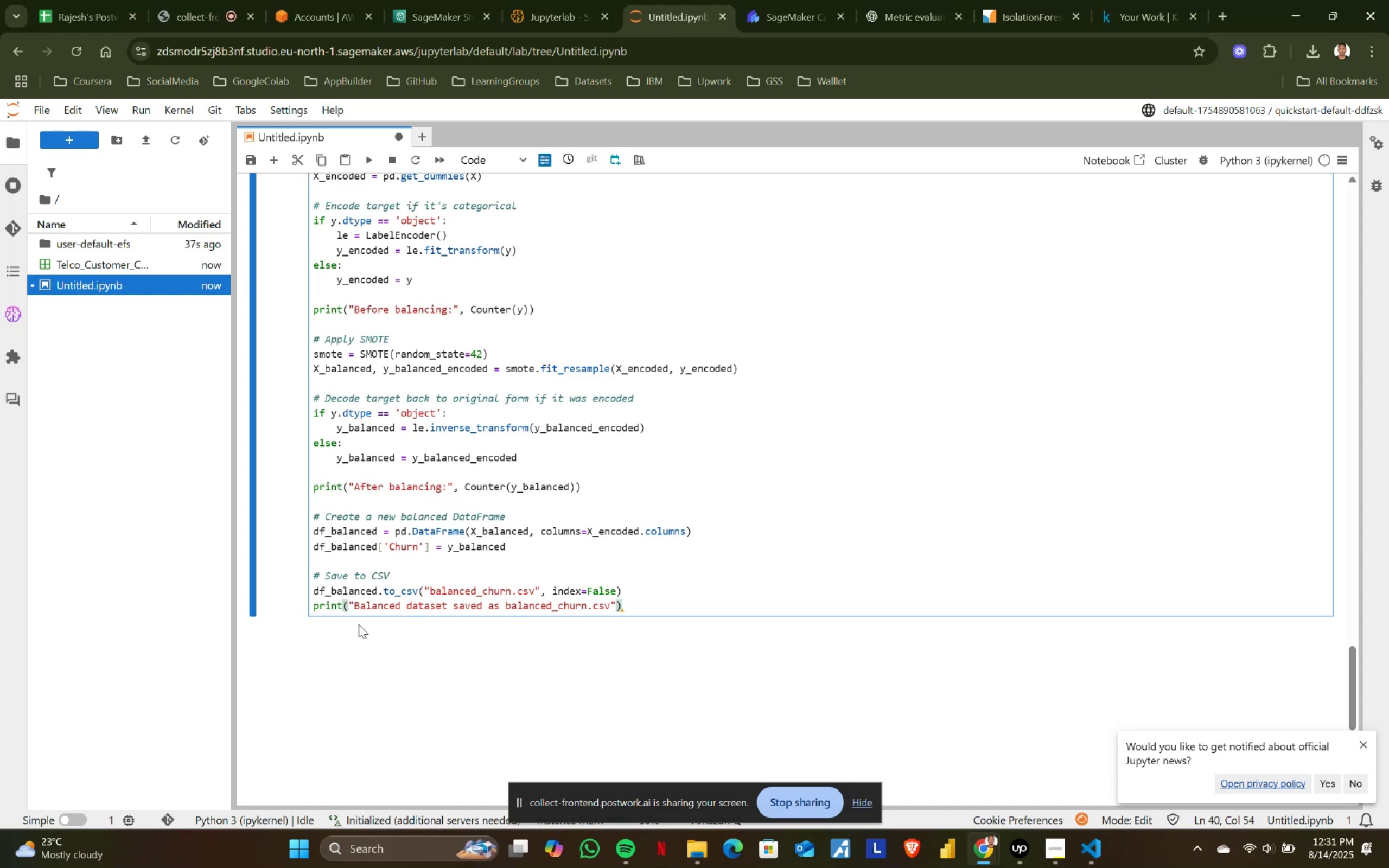 
key(Shift+ShiftRight)
 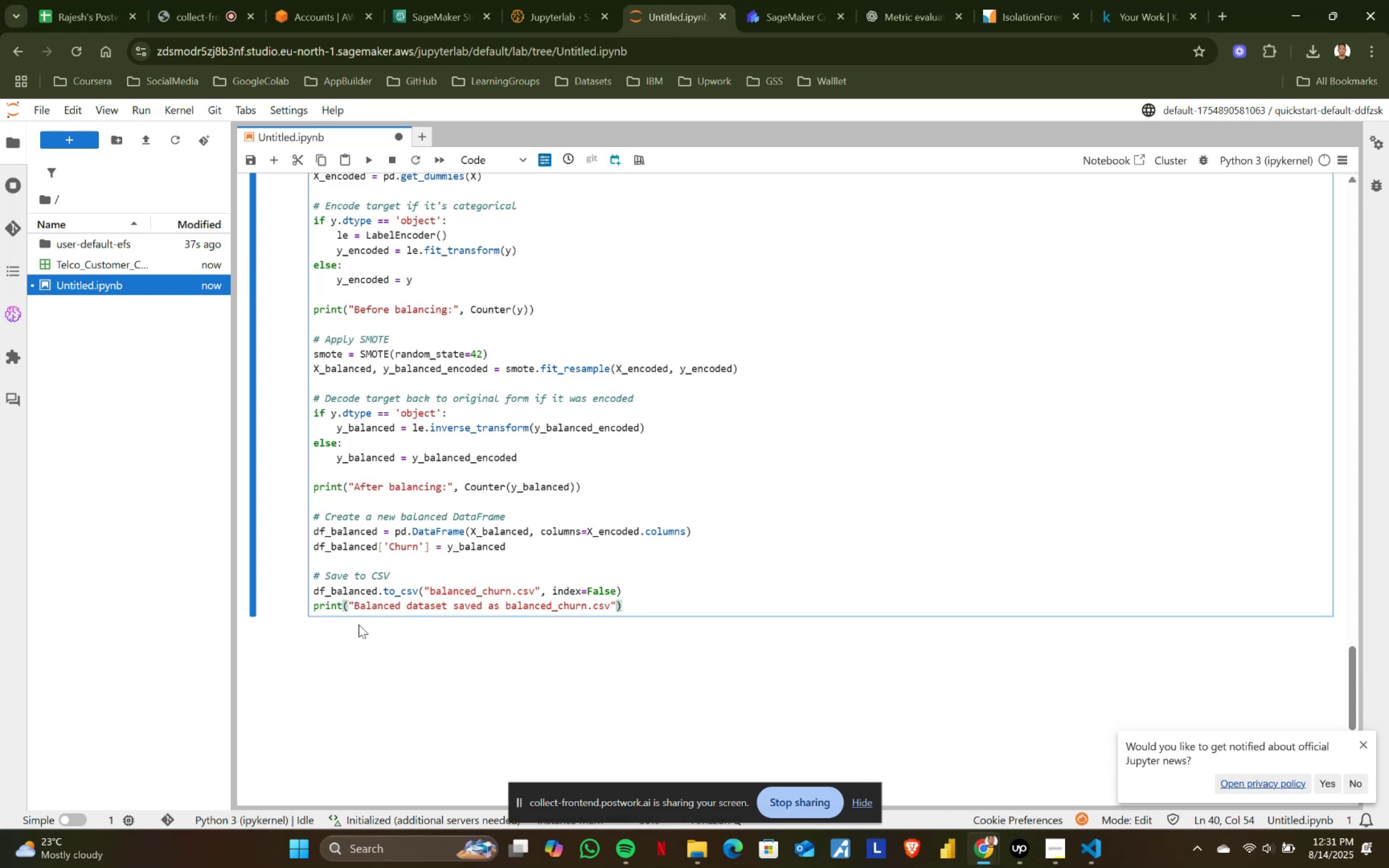 
key(Shift+Enter)
 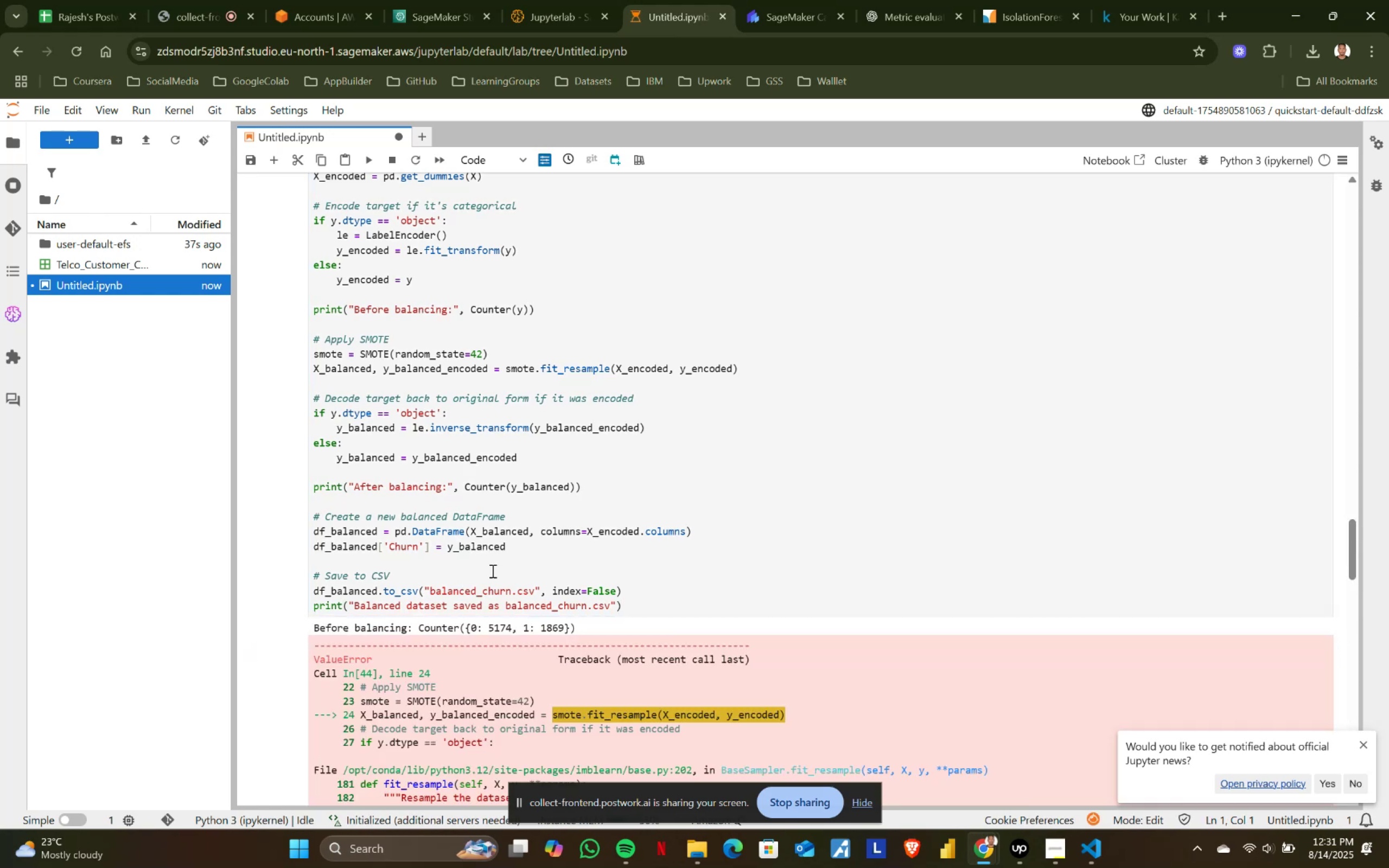 
scroll: coordinate [619, 628], scroll_direction: down, amount: 14.0
 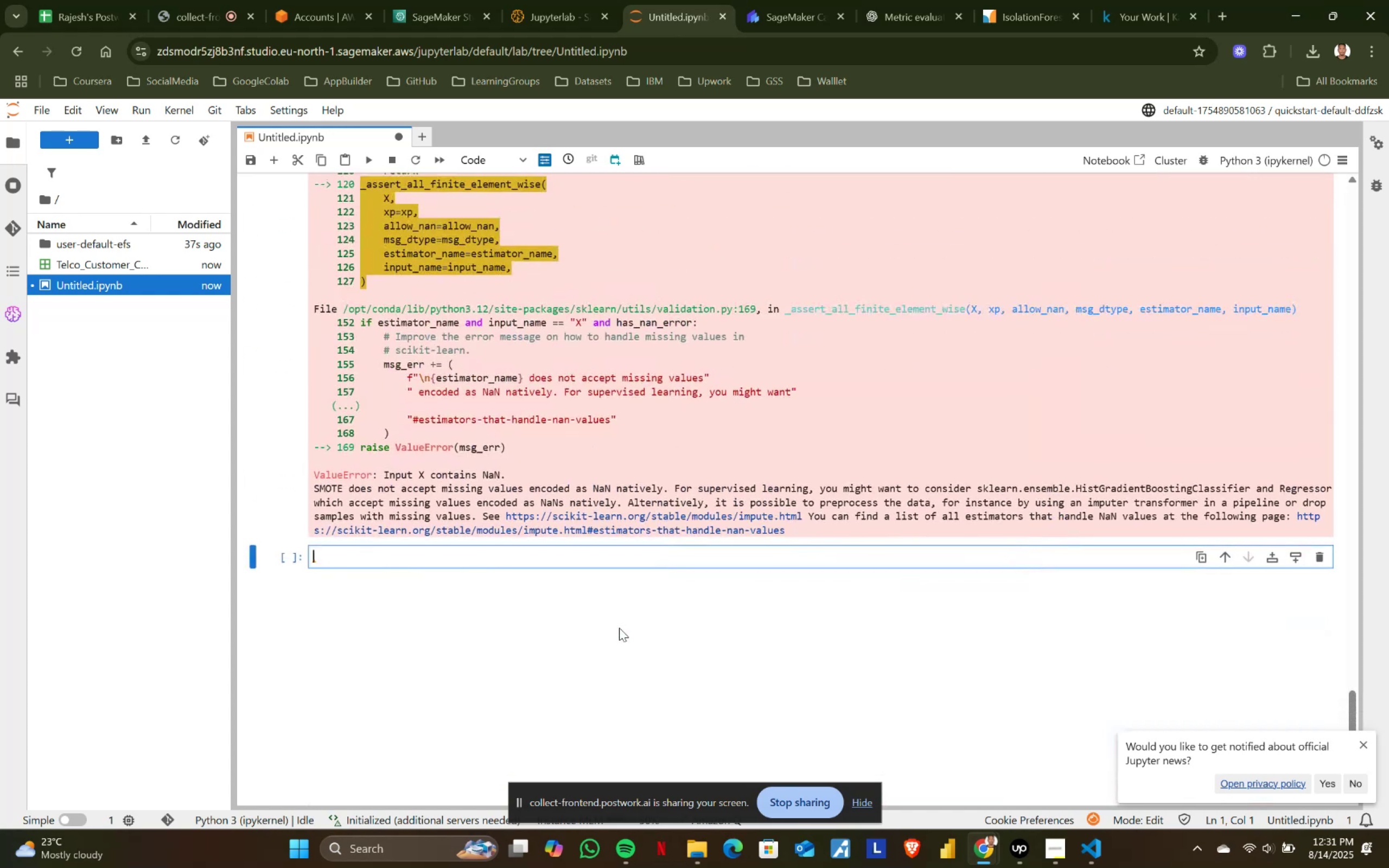 
scroll: coordinate [619, 628], scroll_direction: up, amount: 9.0
 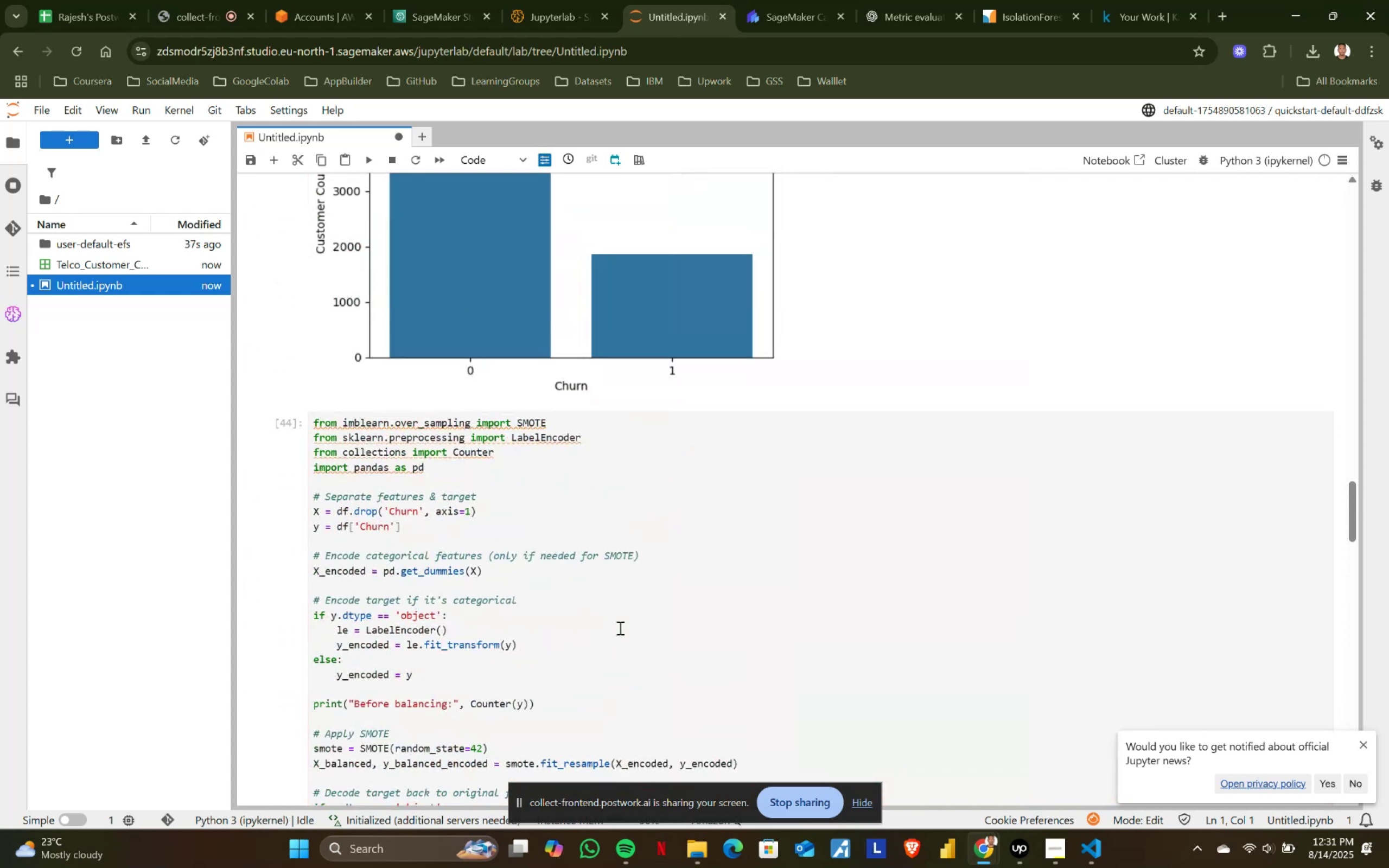 
scroll: coordinate [619, 628], scroll_direction: down, amount: 16.0
 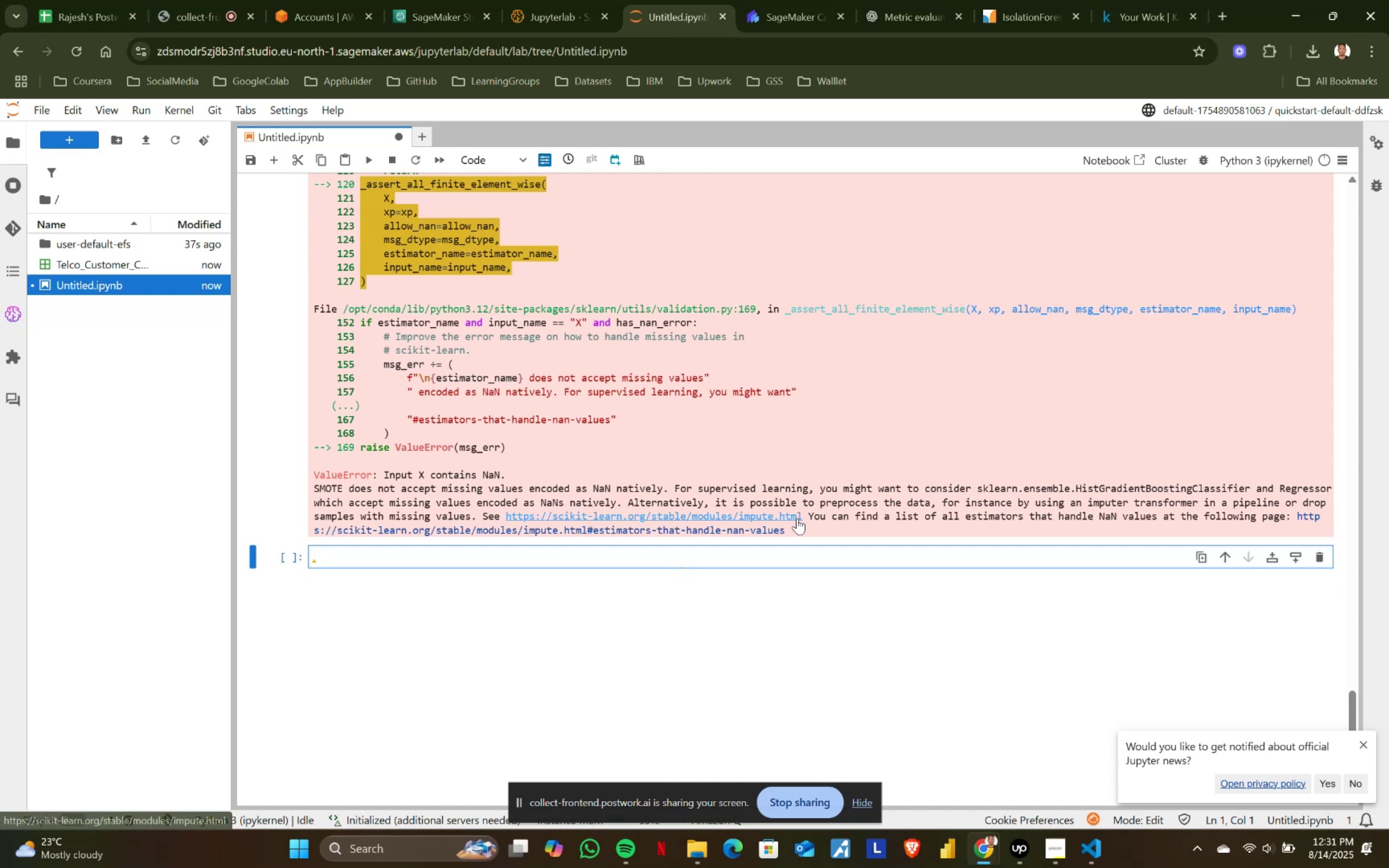 
left_click_drag(start_coordinate=[808, 538], to_coordinate=[309, 477])
 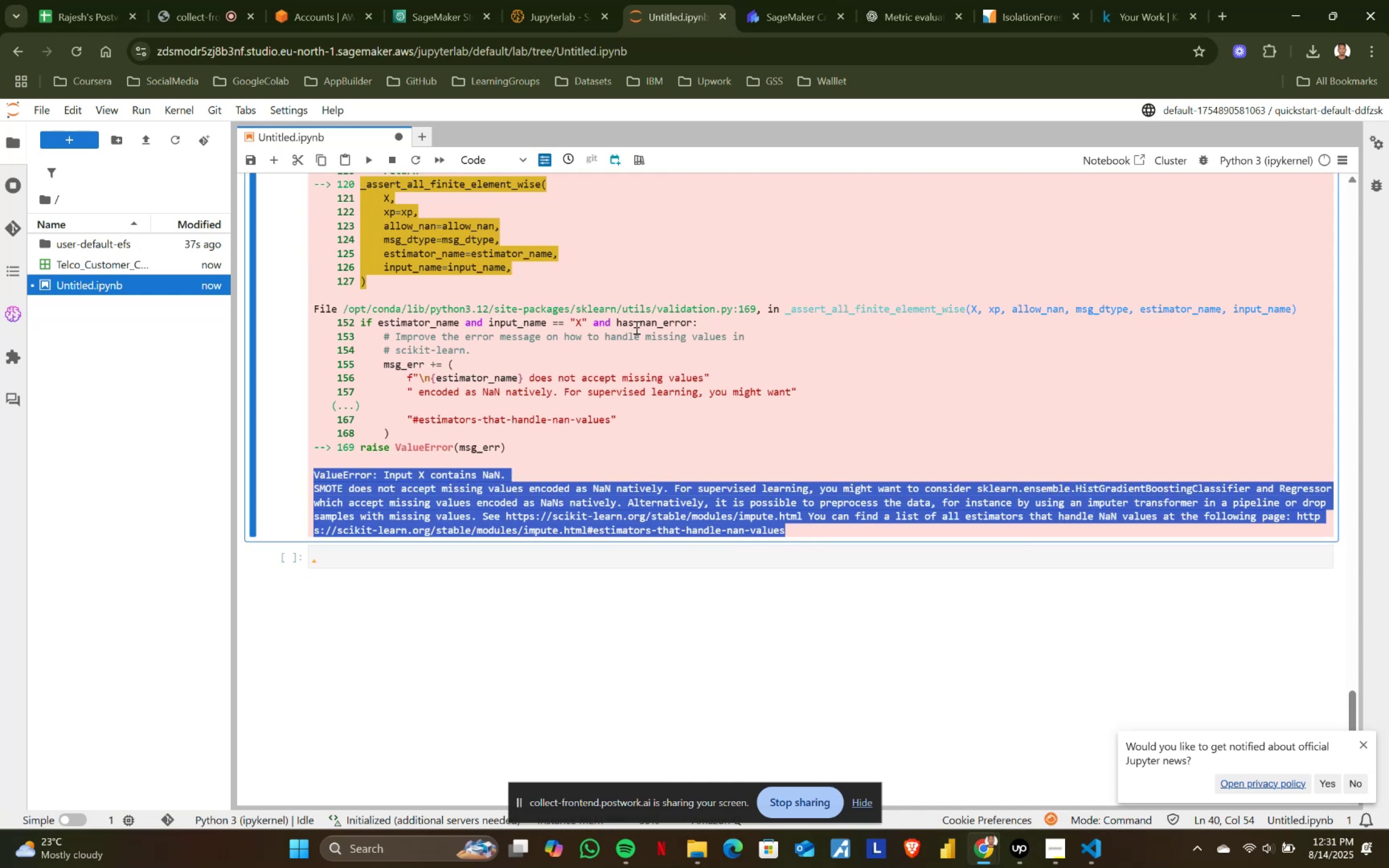 
key(Control+ControlLeft)
 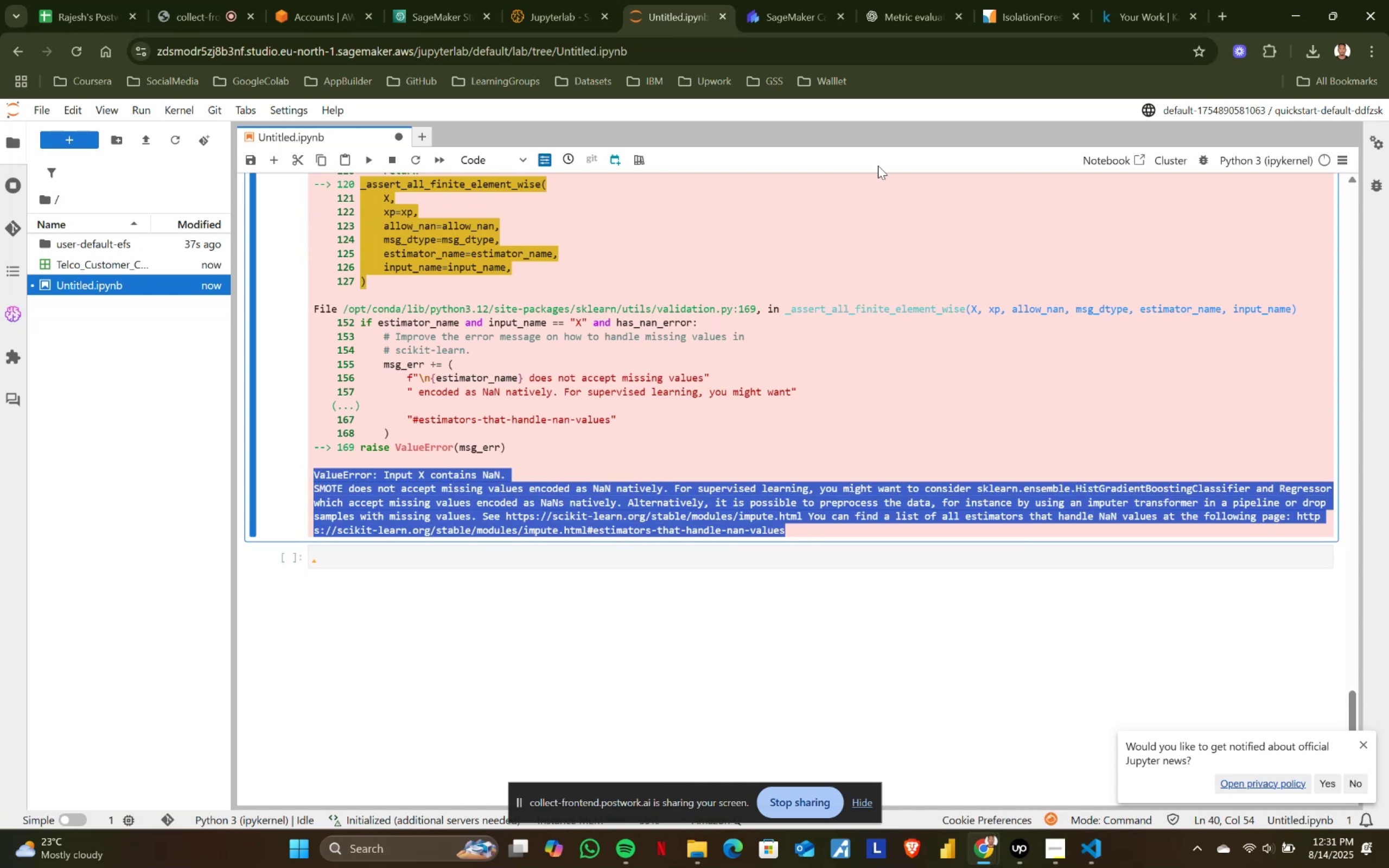 
key(Control+C)
 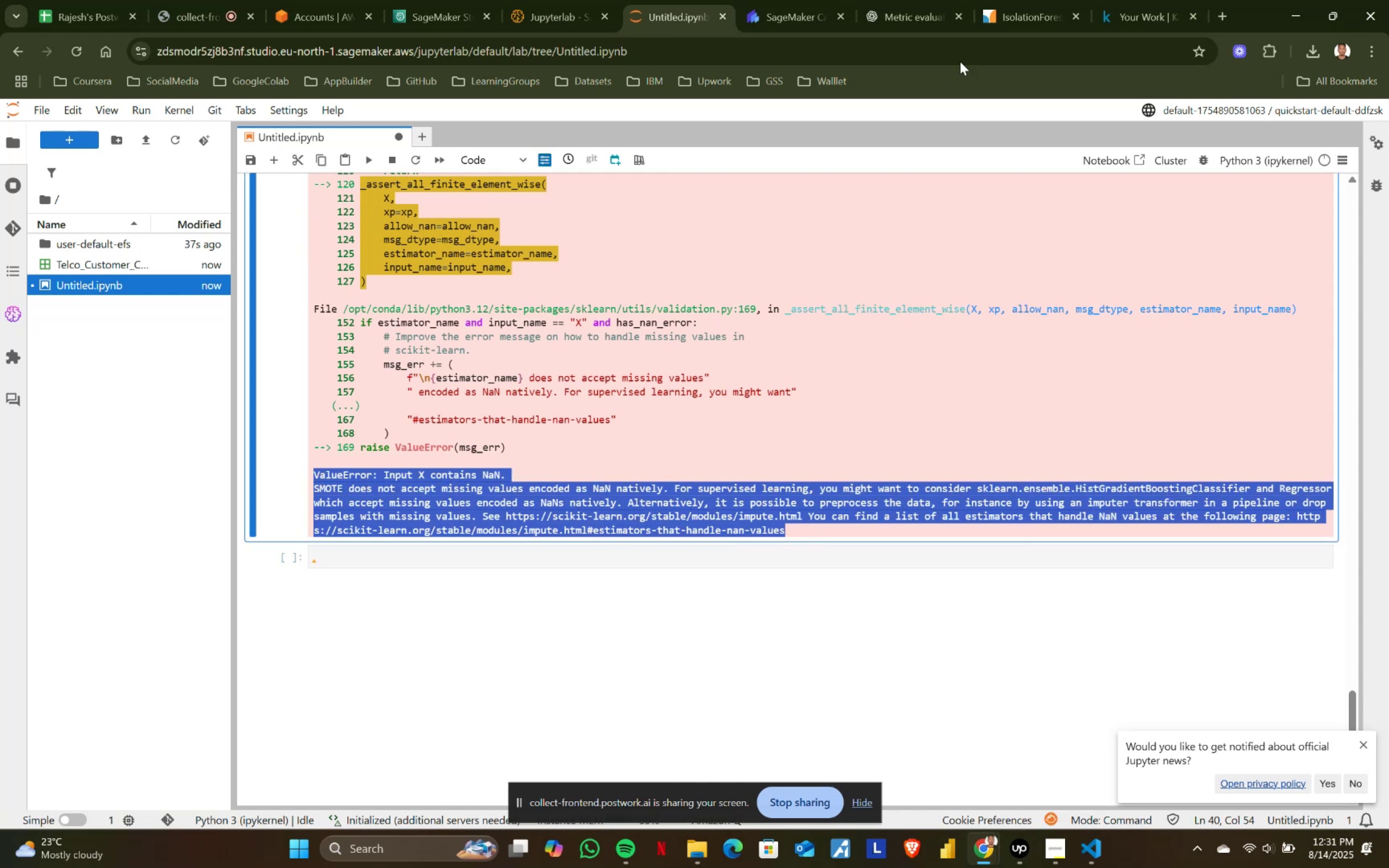 
key(Control+ControlLeft)
 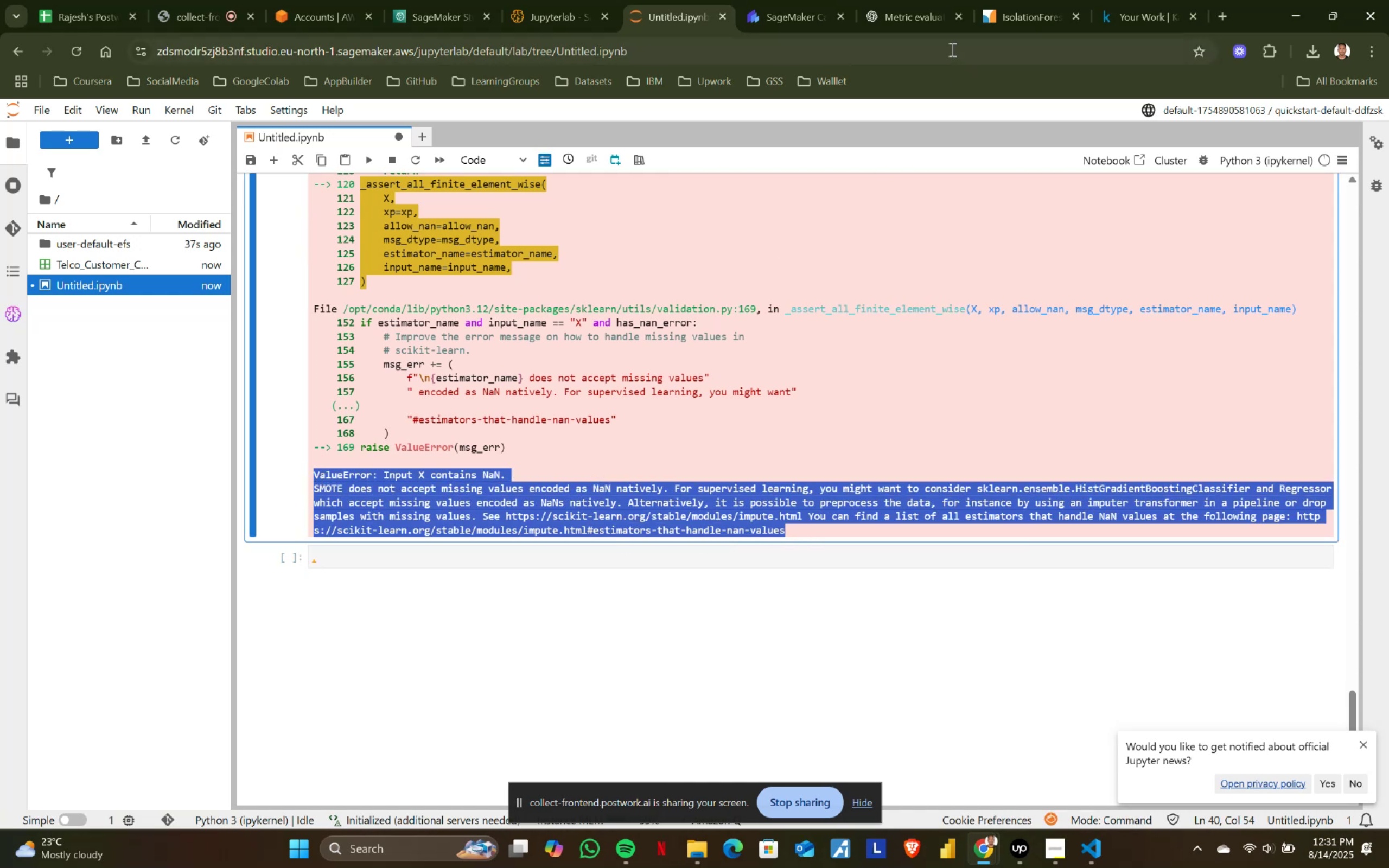 
key(Control+C)
 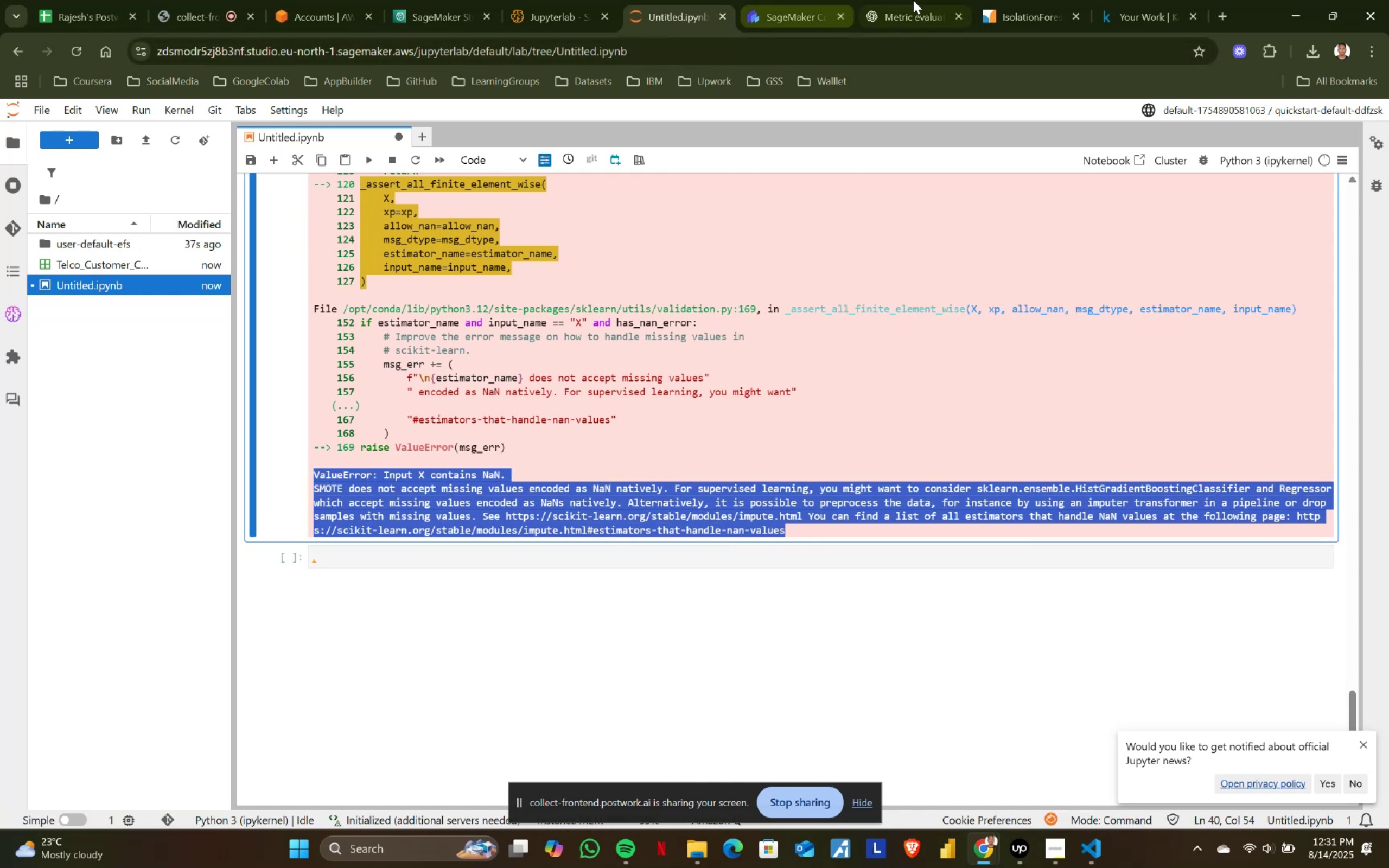 
left_click([915, 0])
 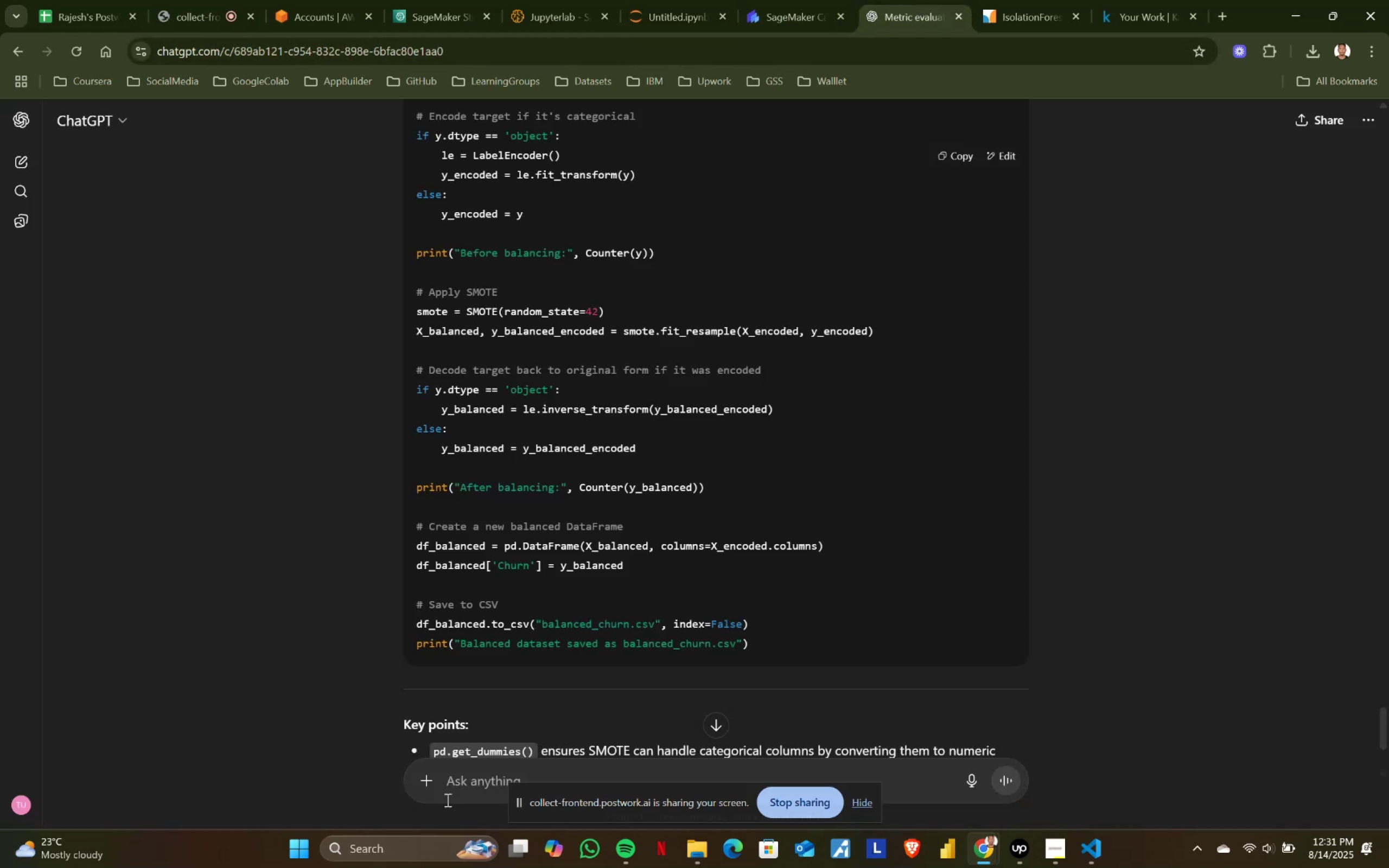 
left_click([466, 788])
 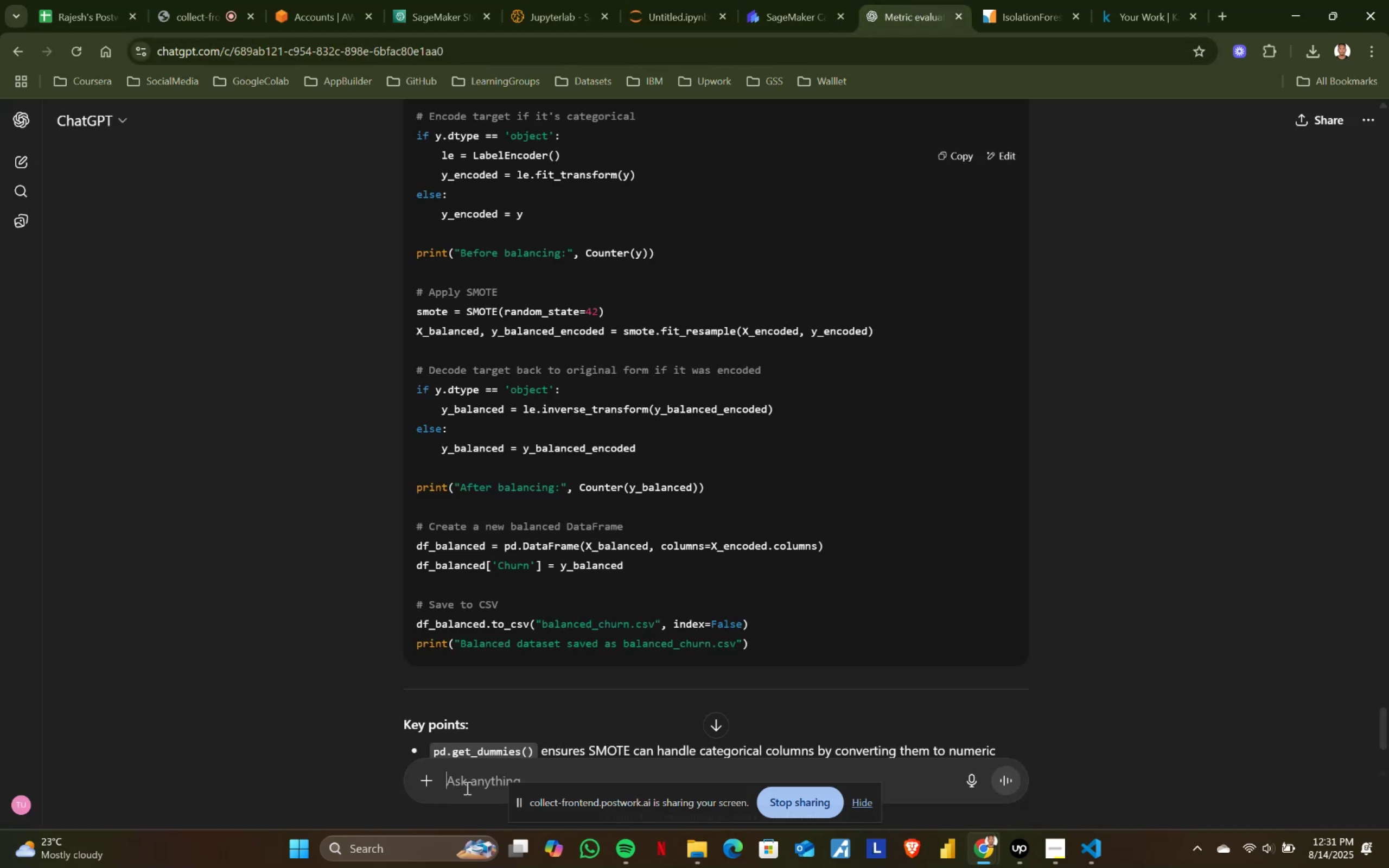 
key(Control+ControlLeft)
 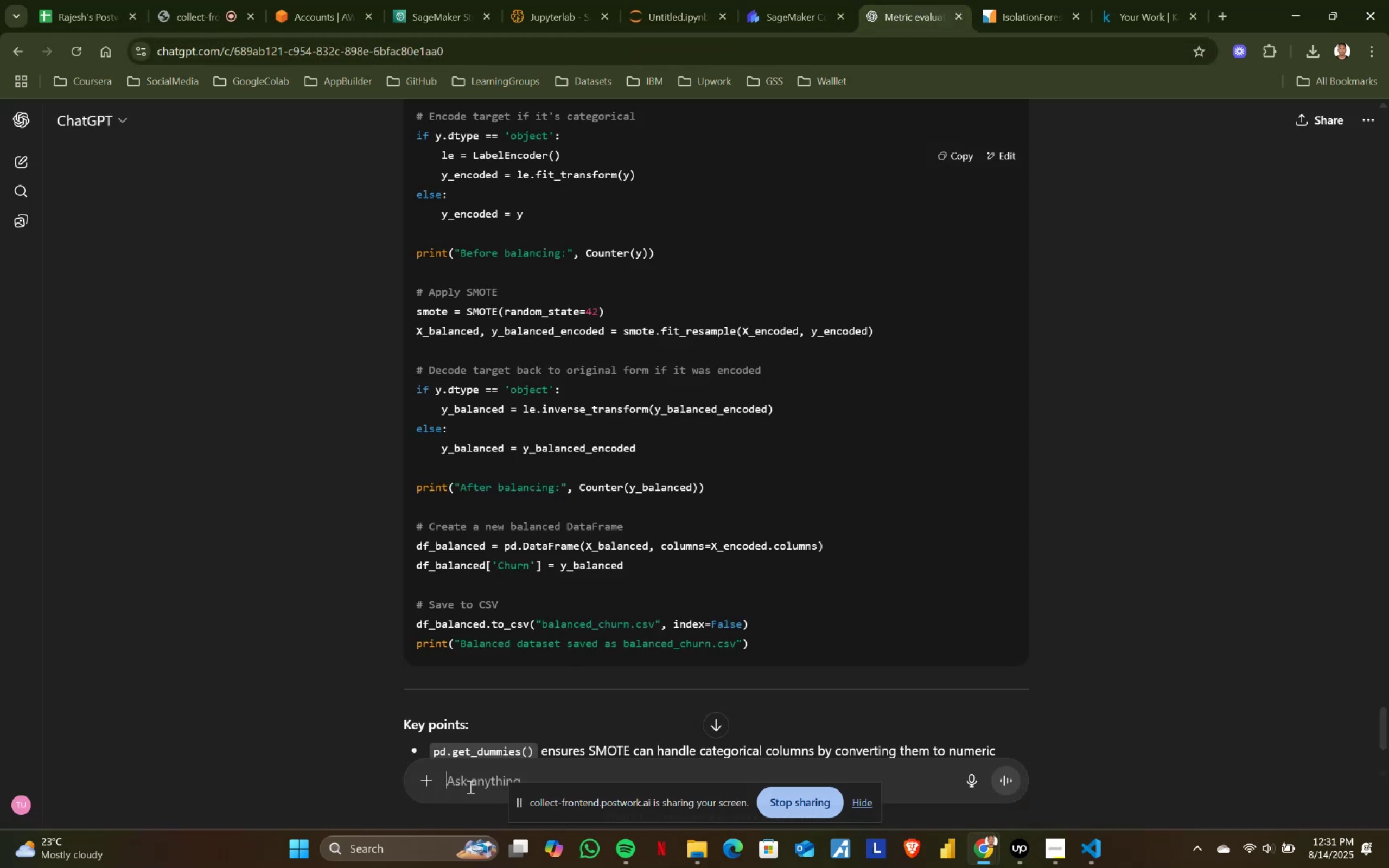 
key(Control+V)
 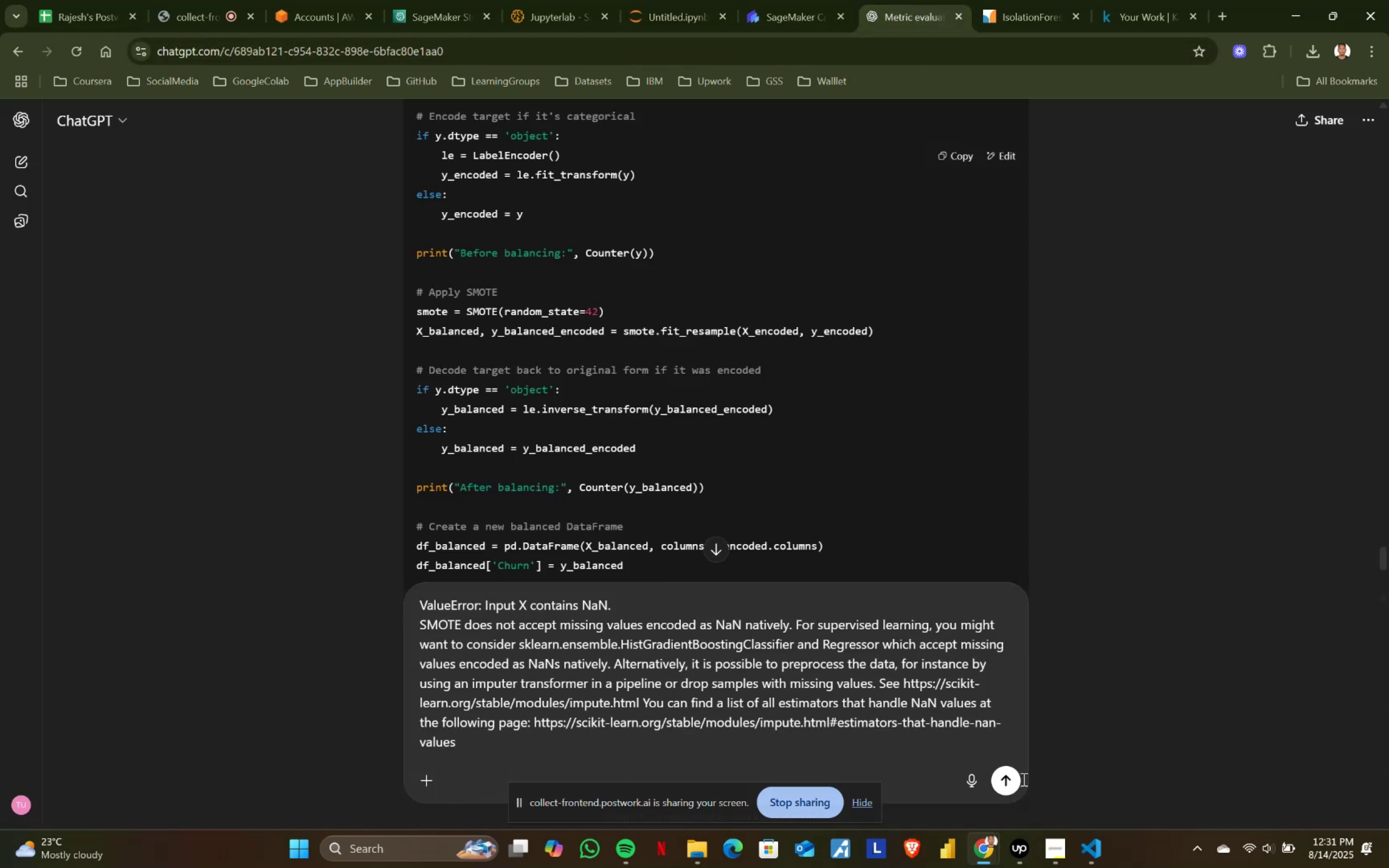 
left_click([1012, 777])
 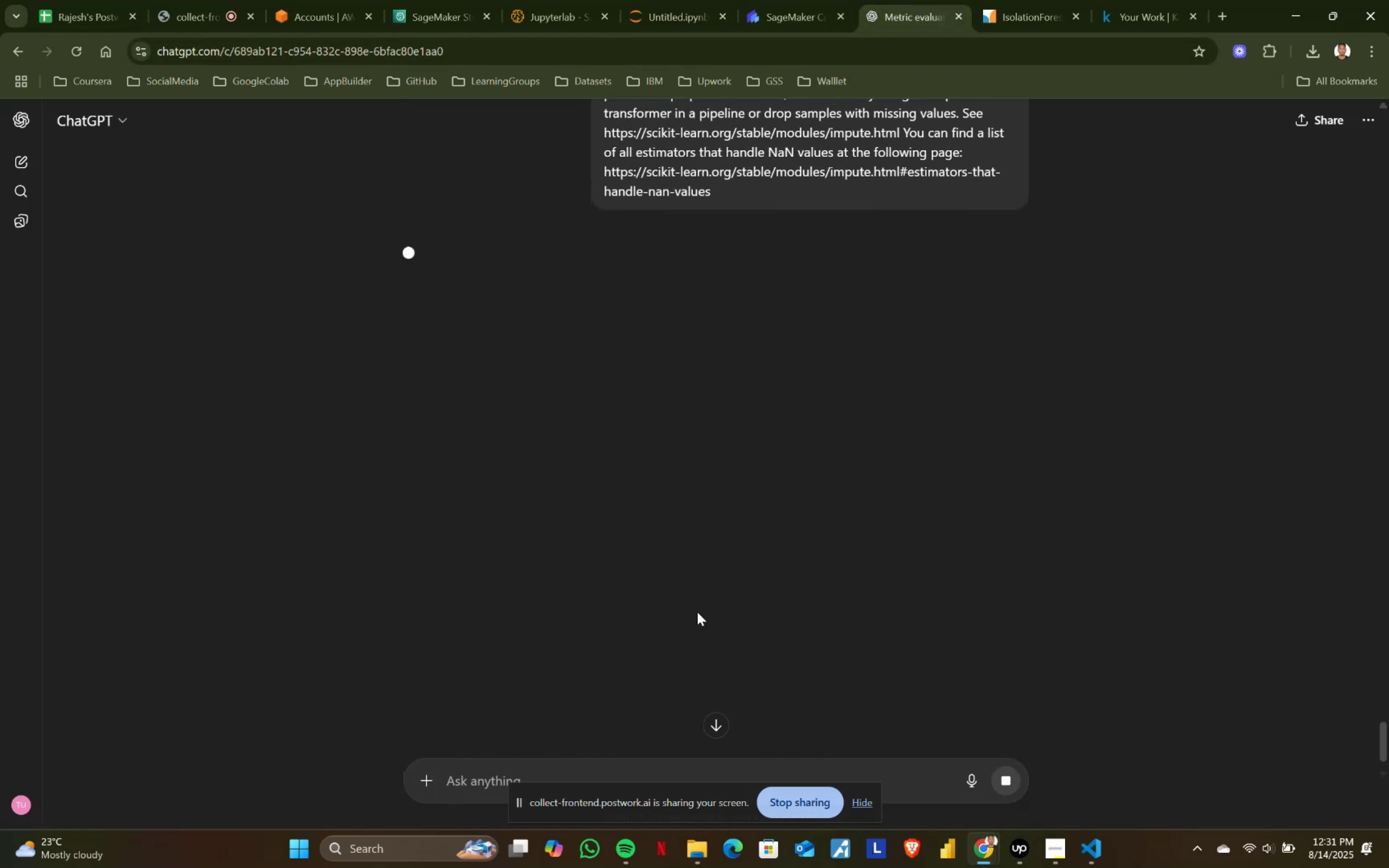 
scroll: coordinate [634, 520], scroll_direction: up, amount: 1.0
 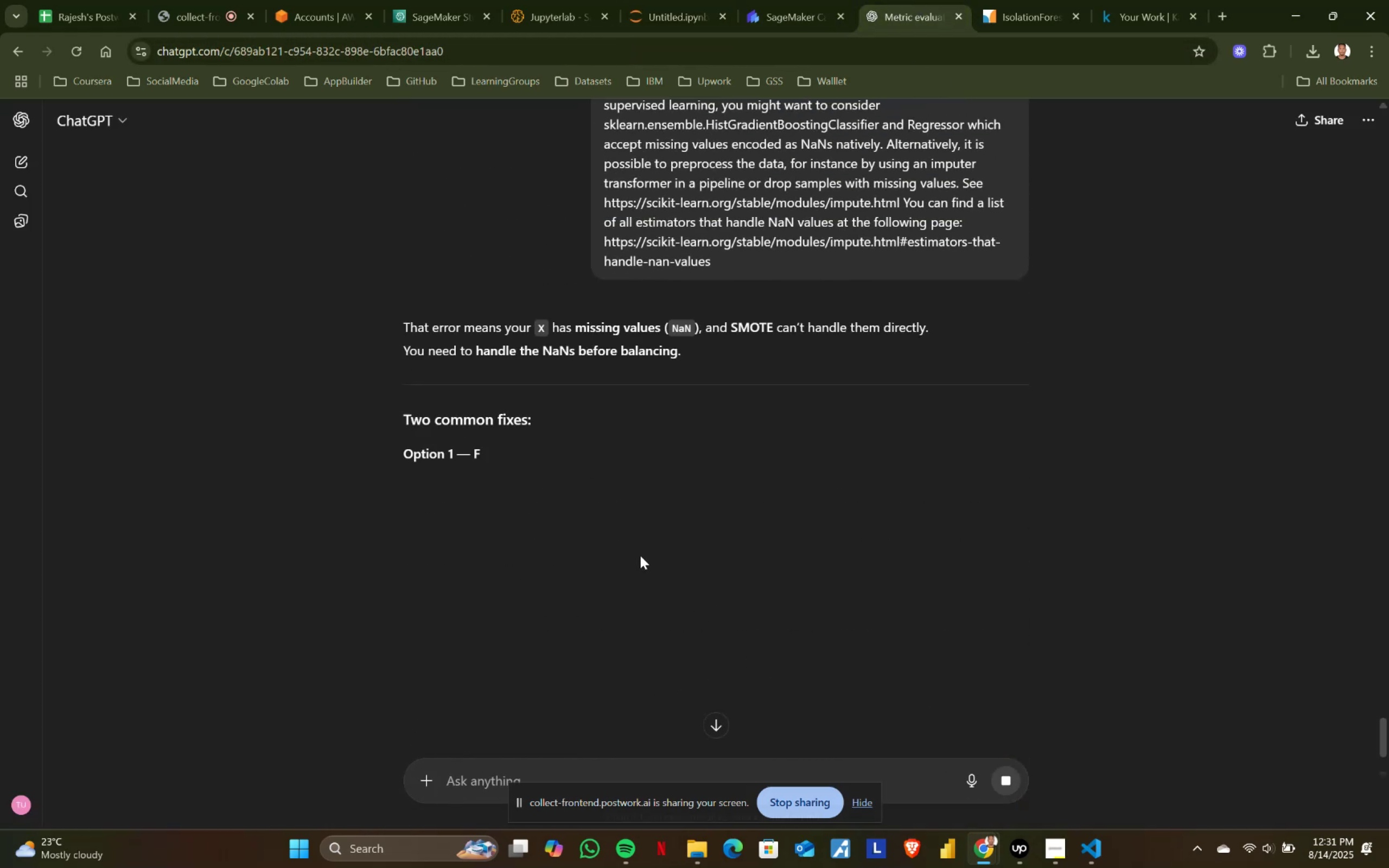 
scroll: coordinate [640, 556], scroll_direction: down, amount: 2.0
 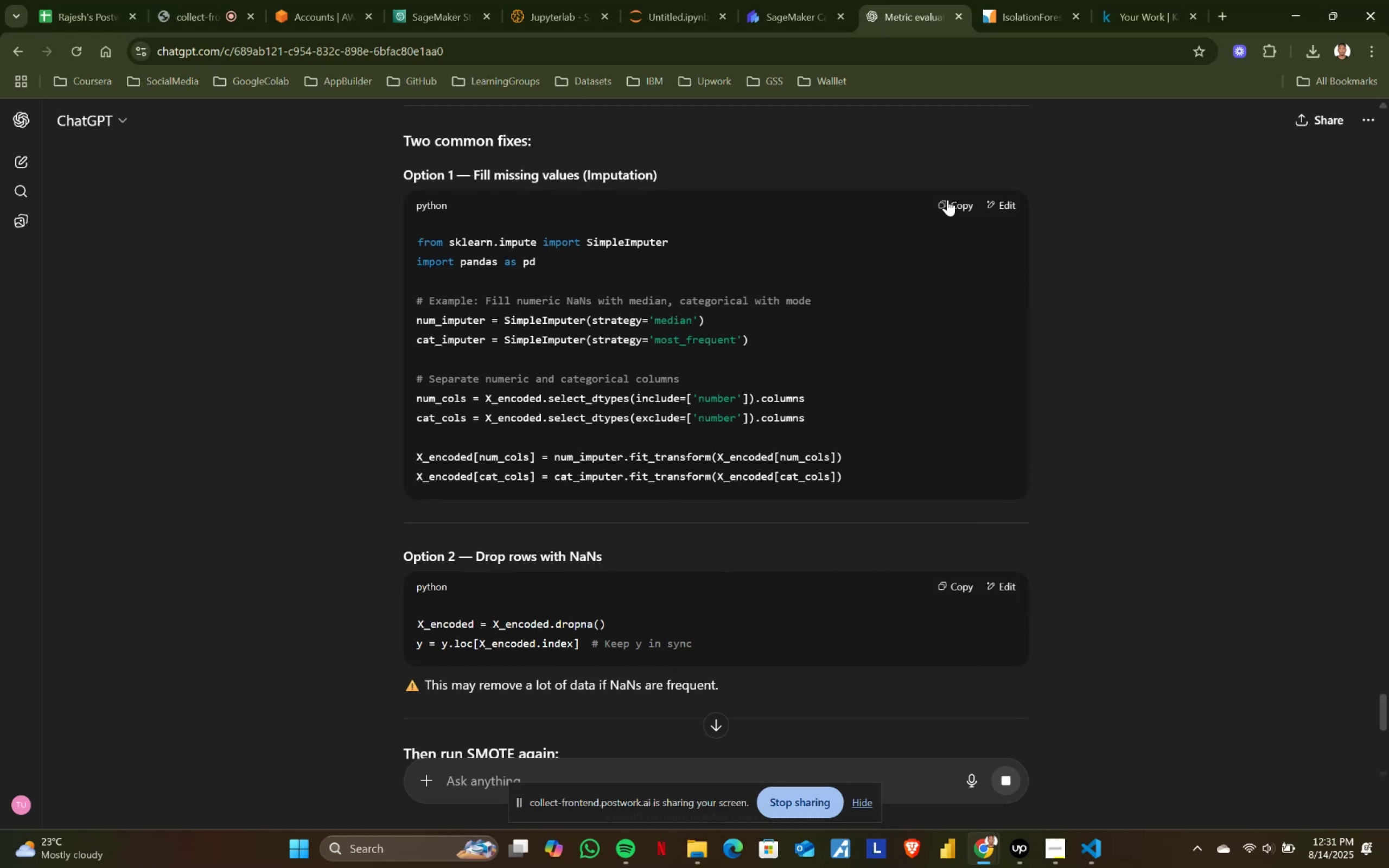 
left_click([947, 200])
 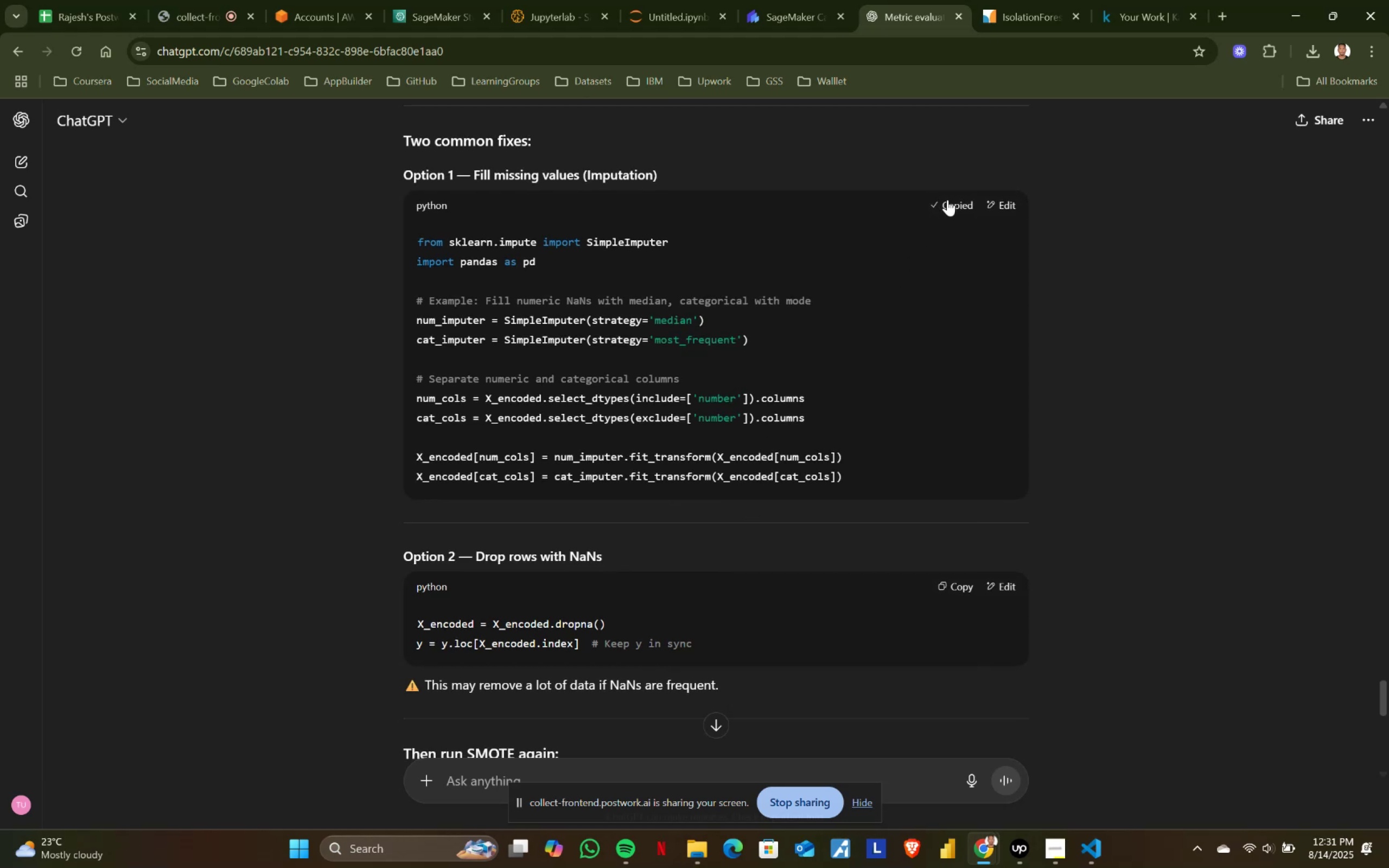 
scroll: coordinate [831, 406], scroll_direction: down, amount: 3.0
 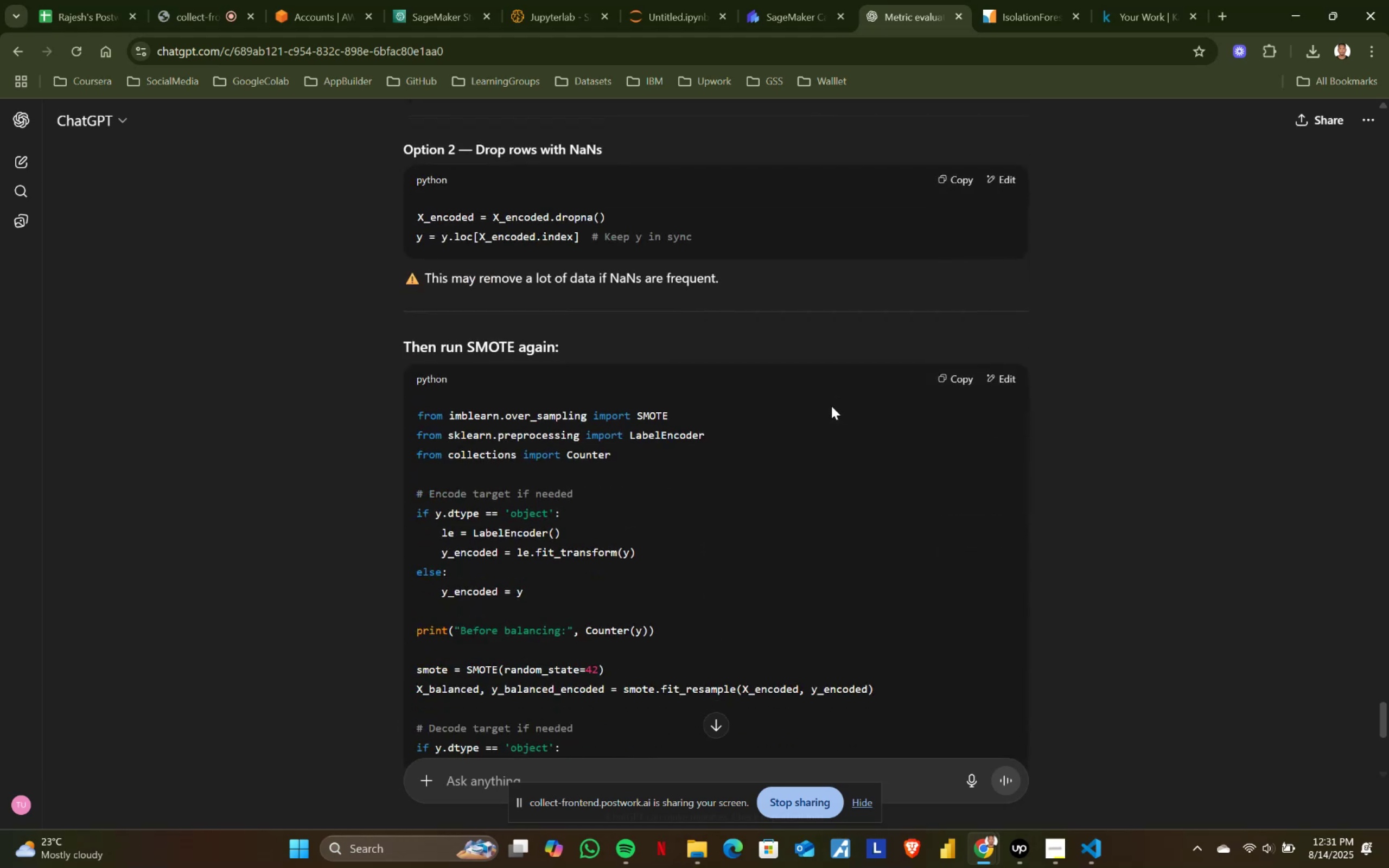 
scroll: coordinate [831, 406], scroll_direction: up, amount: 4.0
 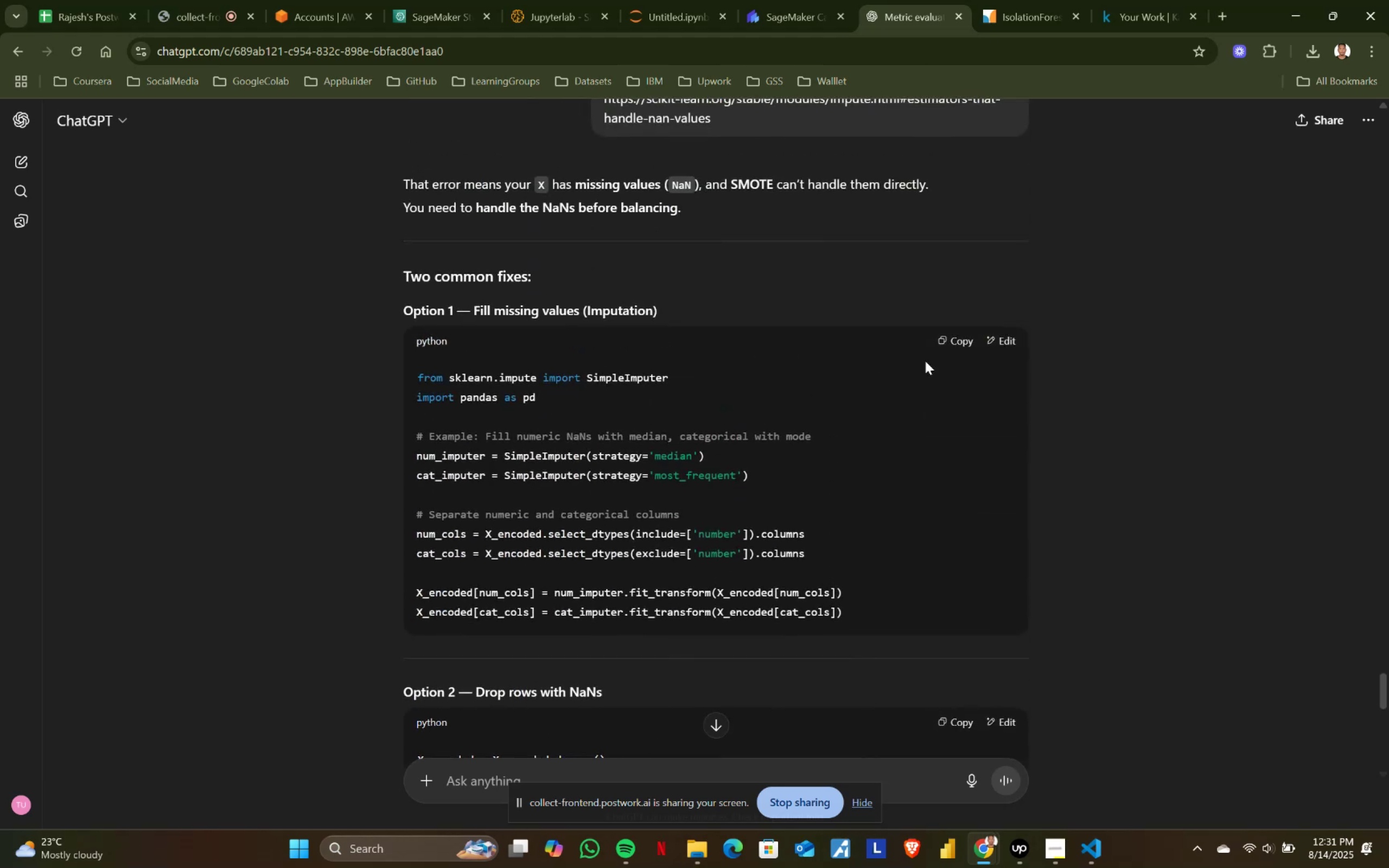 
left_click([950, 332])
 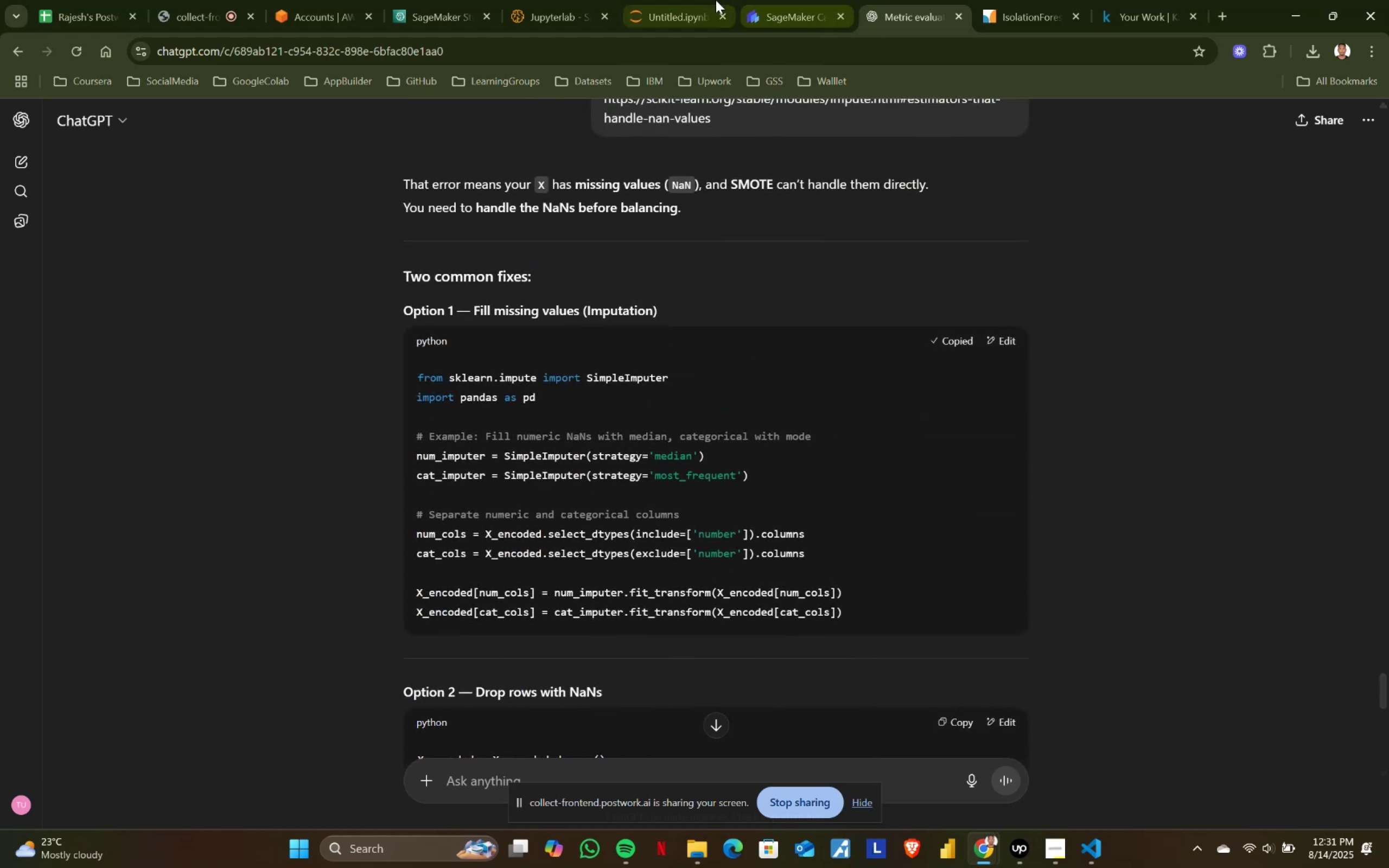 
left_click([692, 0])
 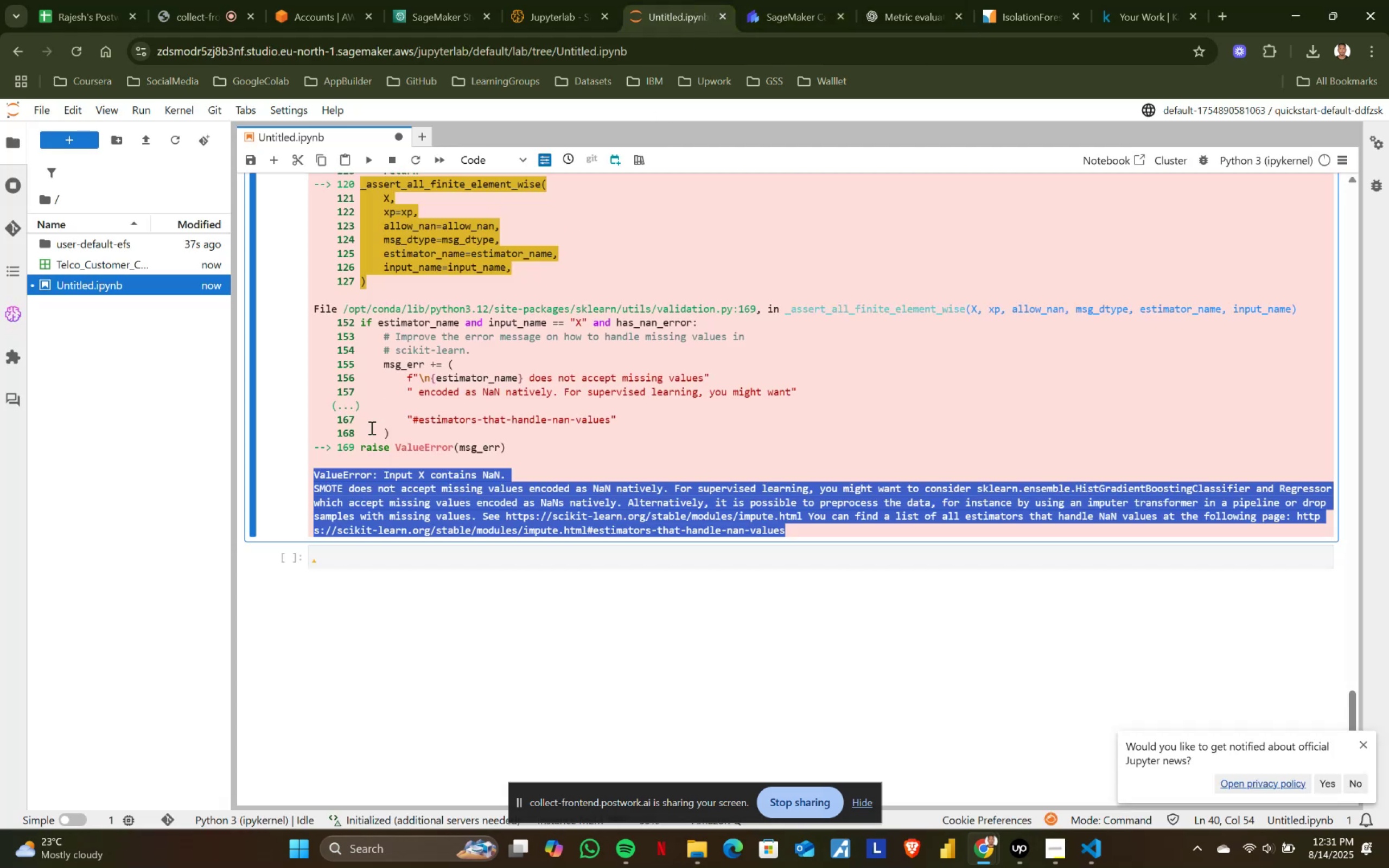 
scroll: coordinate [441, 433], scroll_direction: up, amount: 14.0
 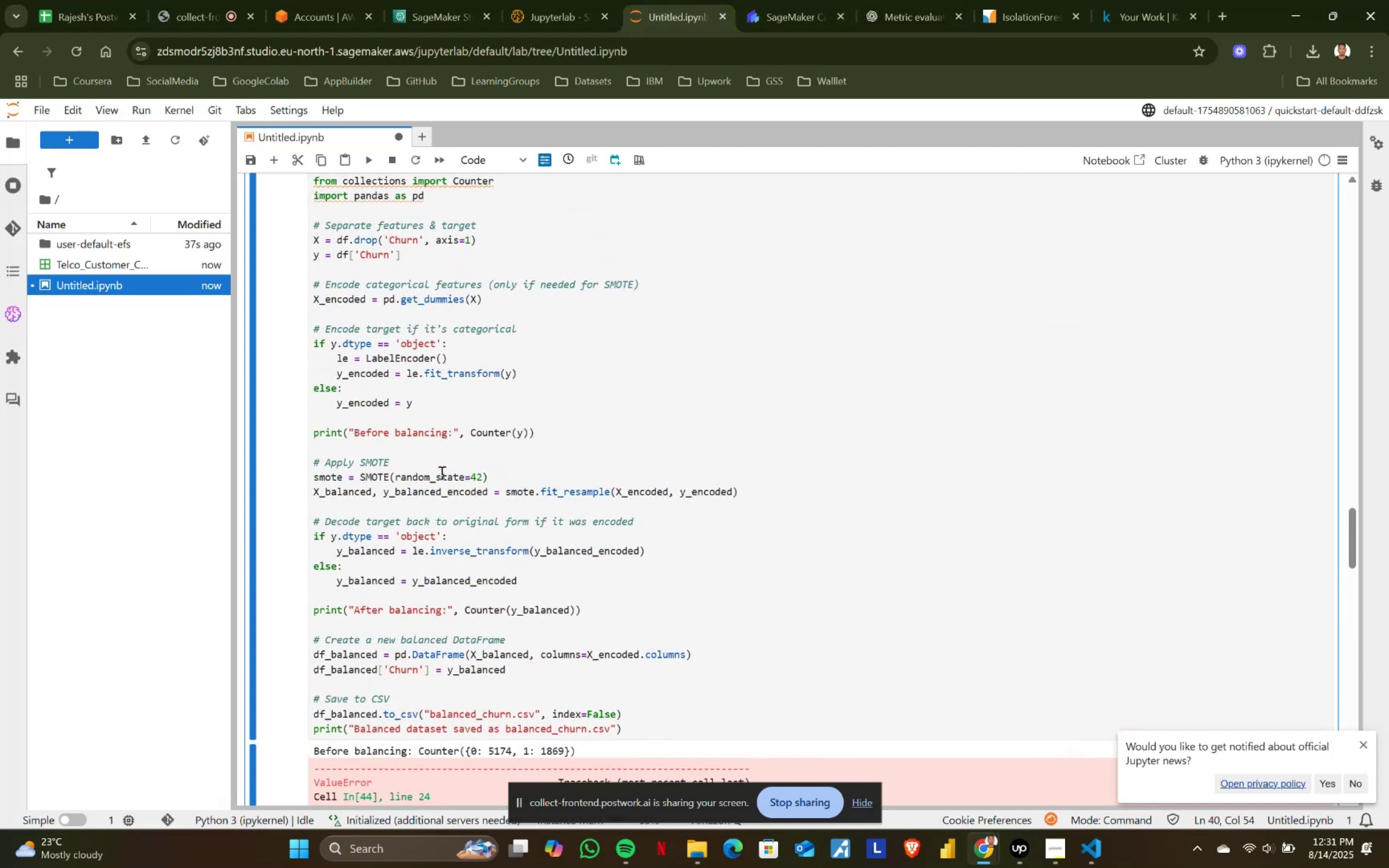 
left_click([441, 473])
 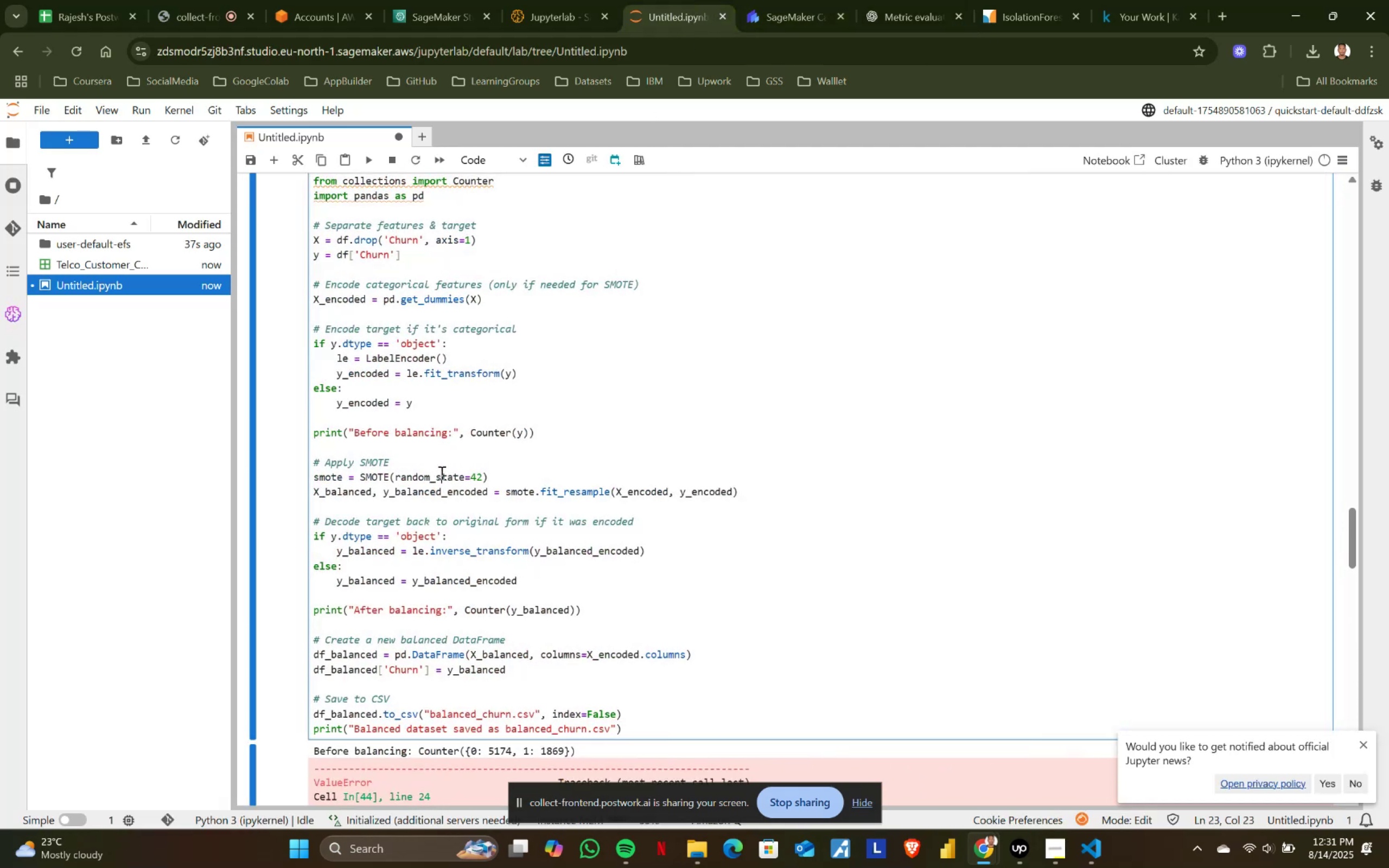 
key(Control+ControlLeft)
 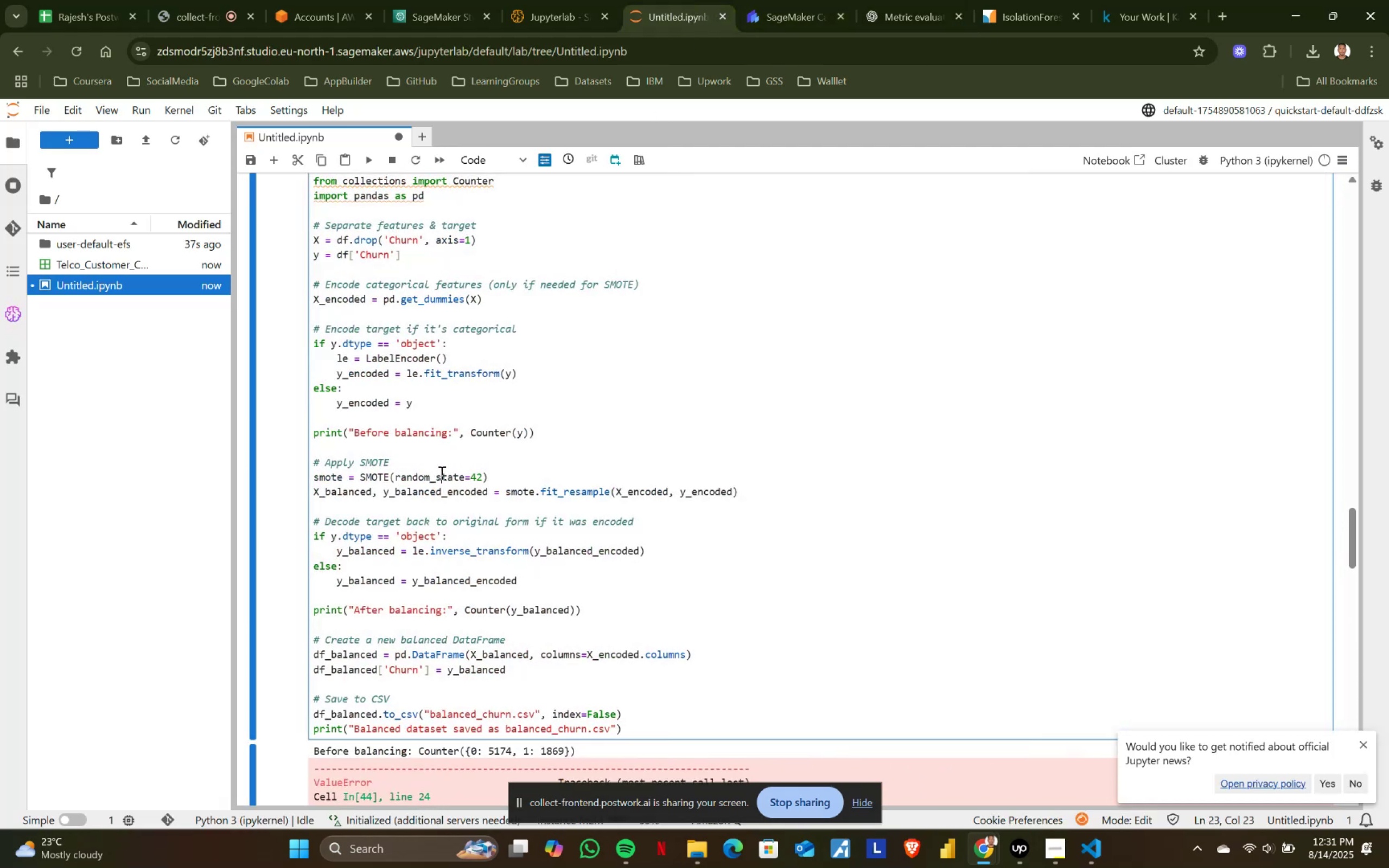 
key(Control+A)
 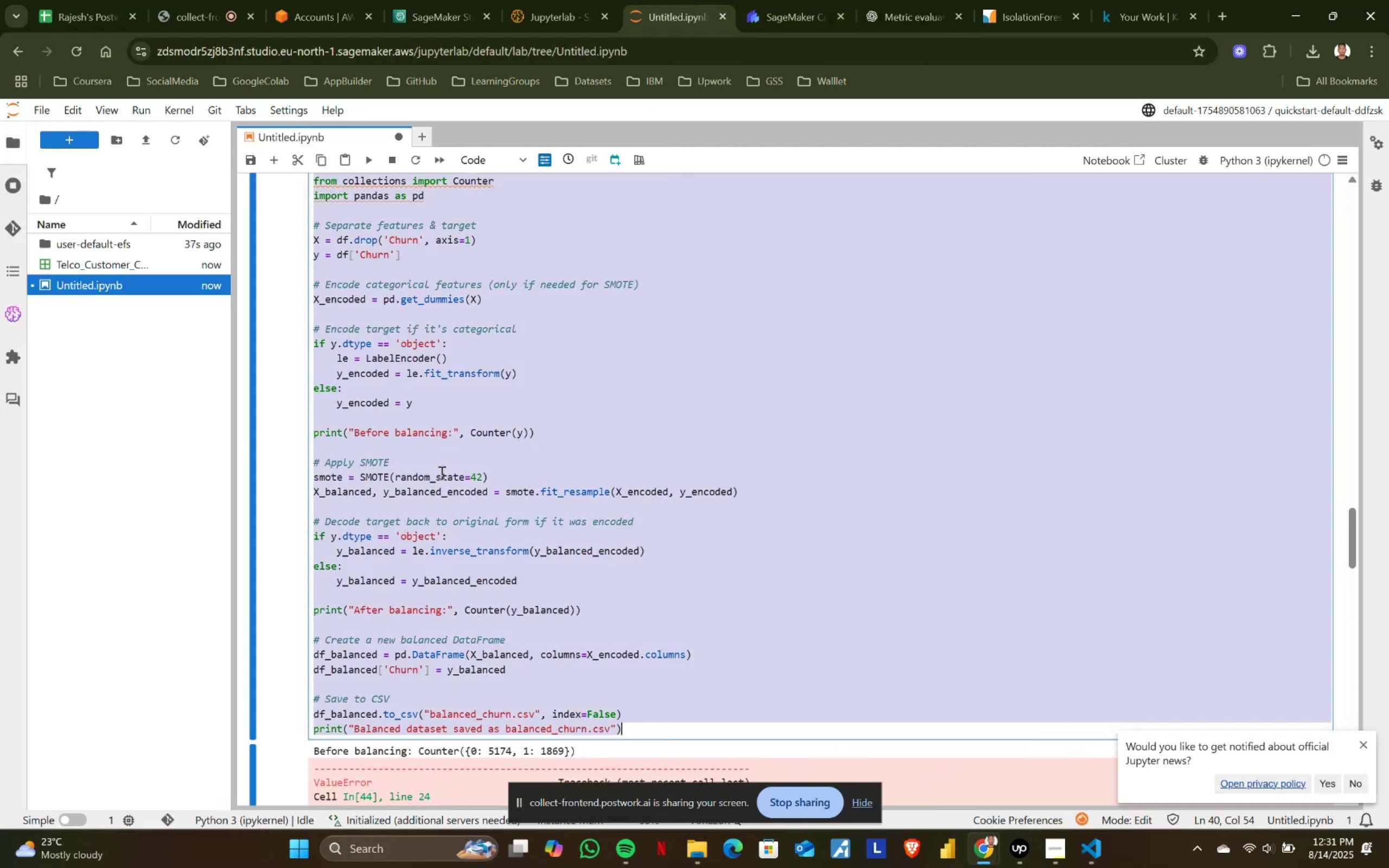 
key(Control+ControlLeft)
 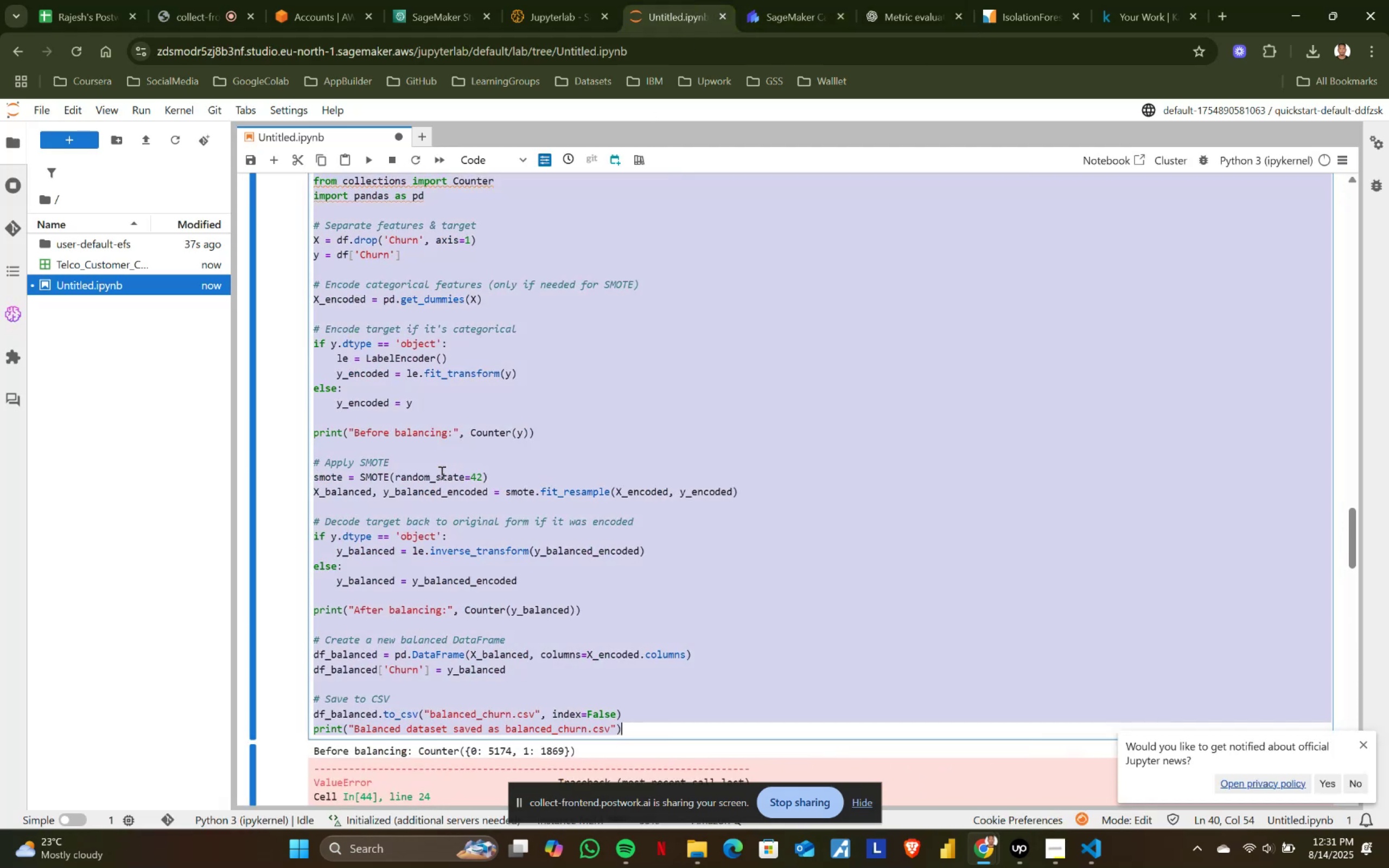 
key(Control+V)
 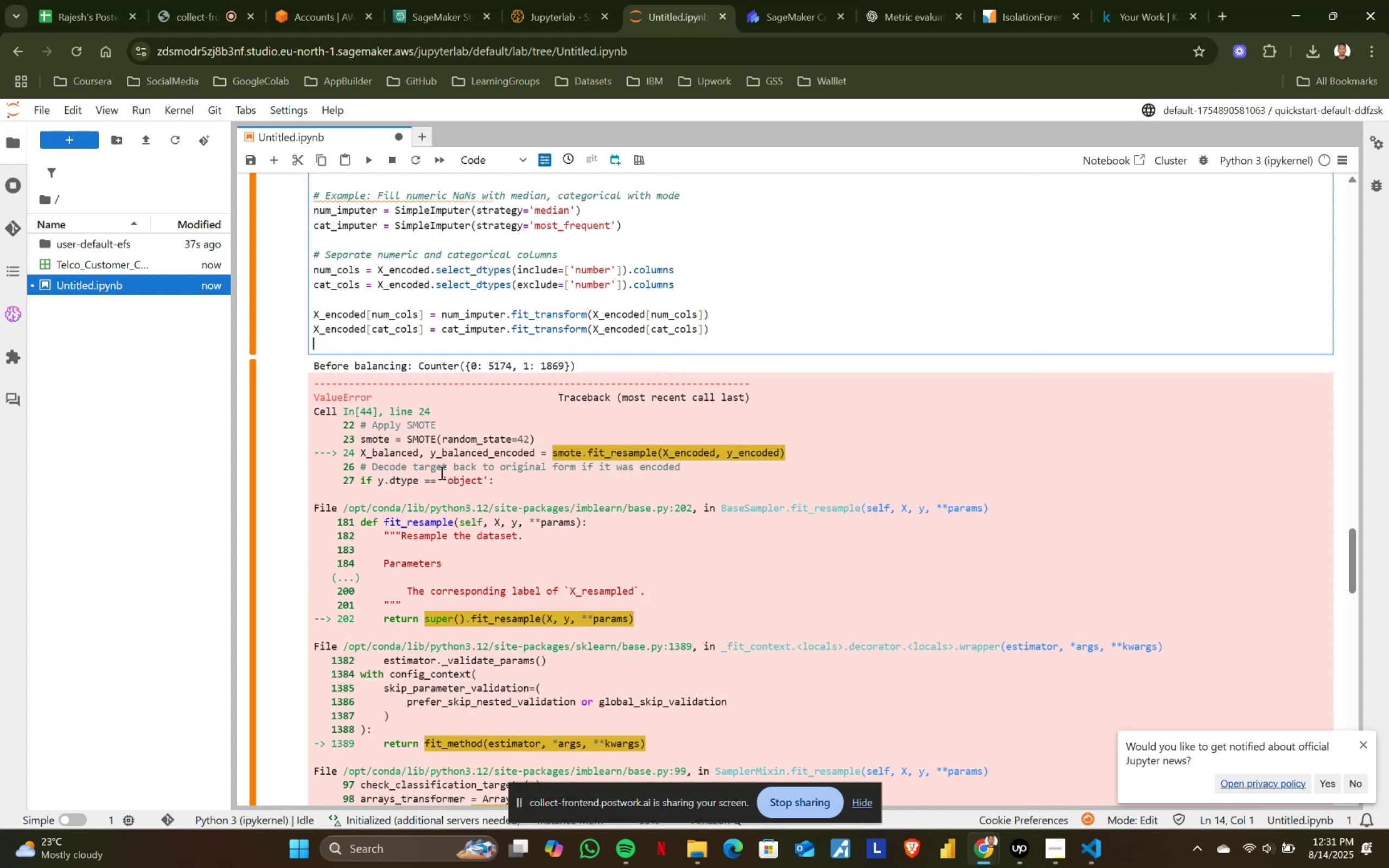 
key(Shift+ShiftRight)
 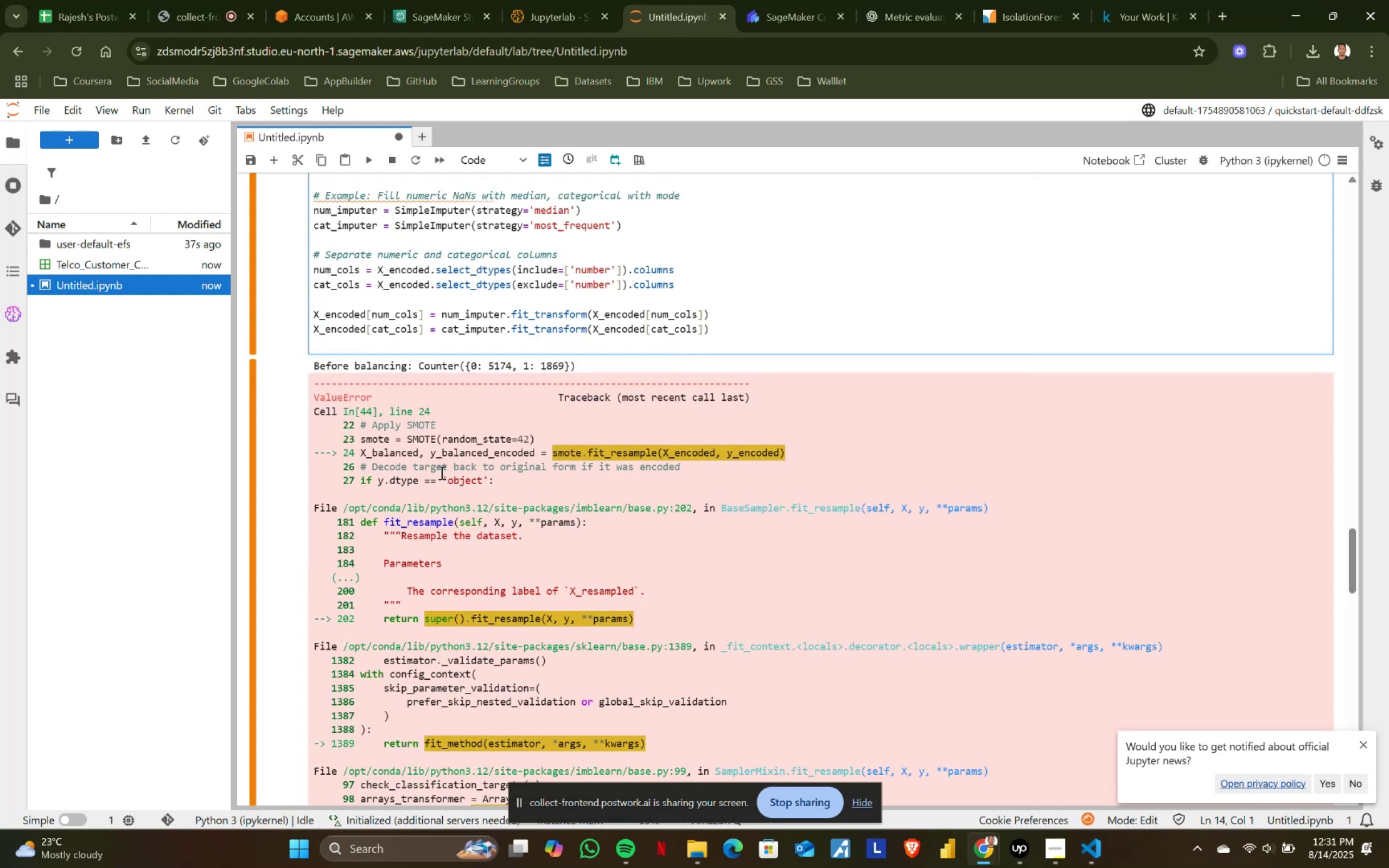 
key(Shift+Enter)
 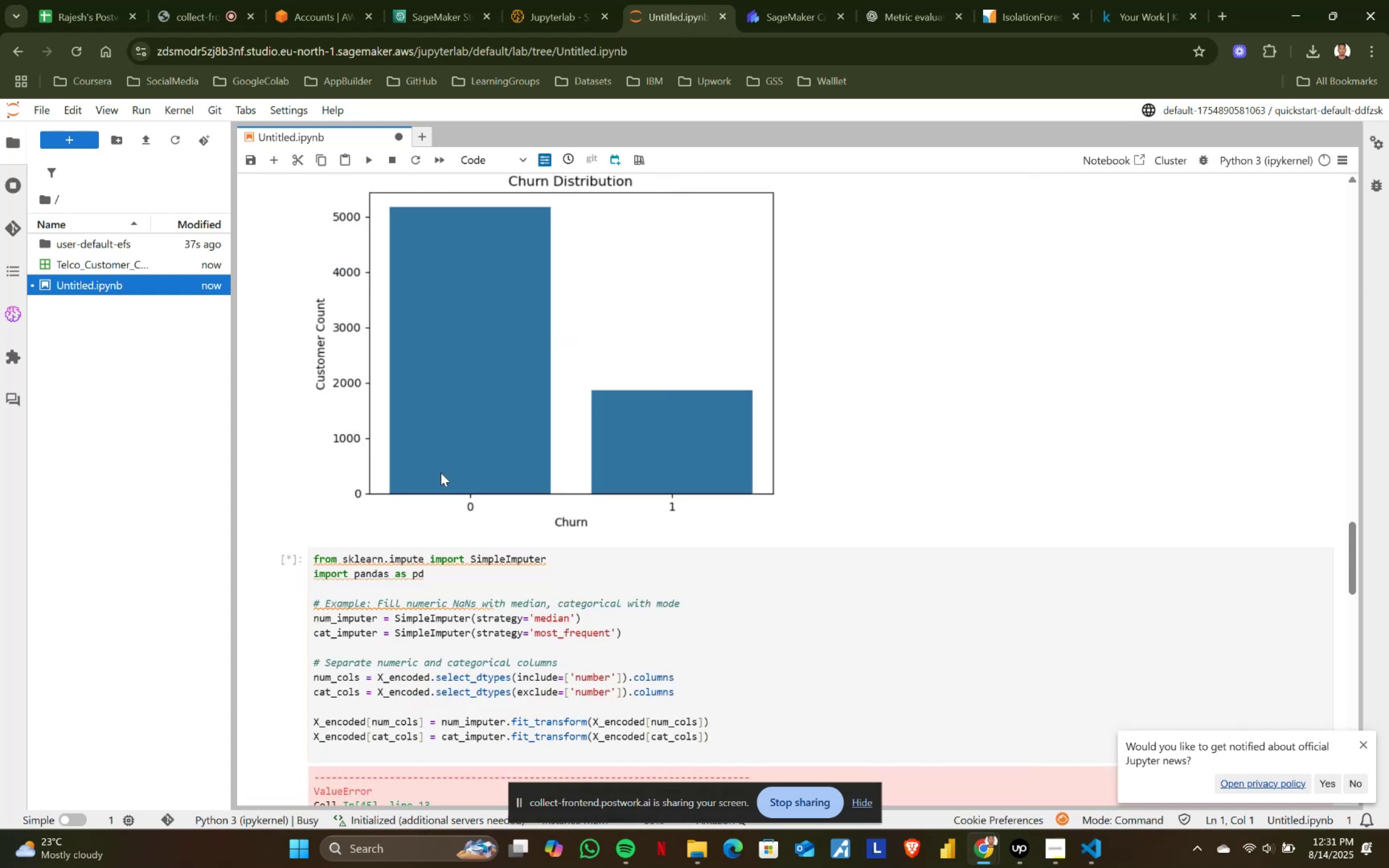 
scroll: coordinate [464, 524], scroll_direction: down, amount: 11.0
 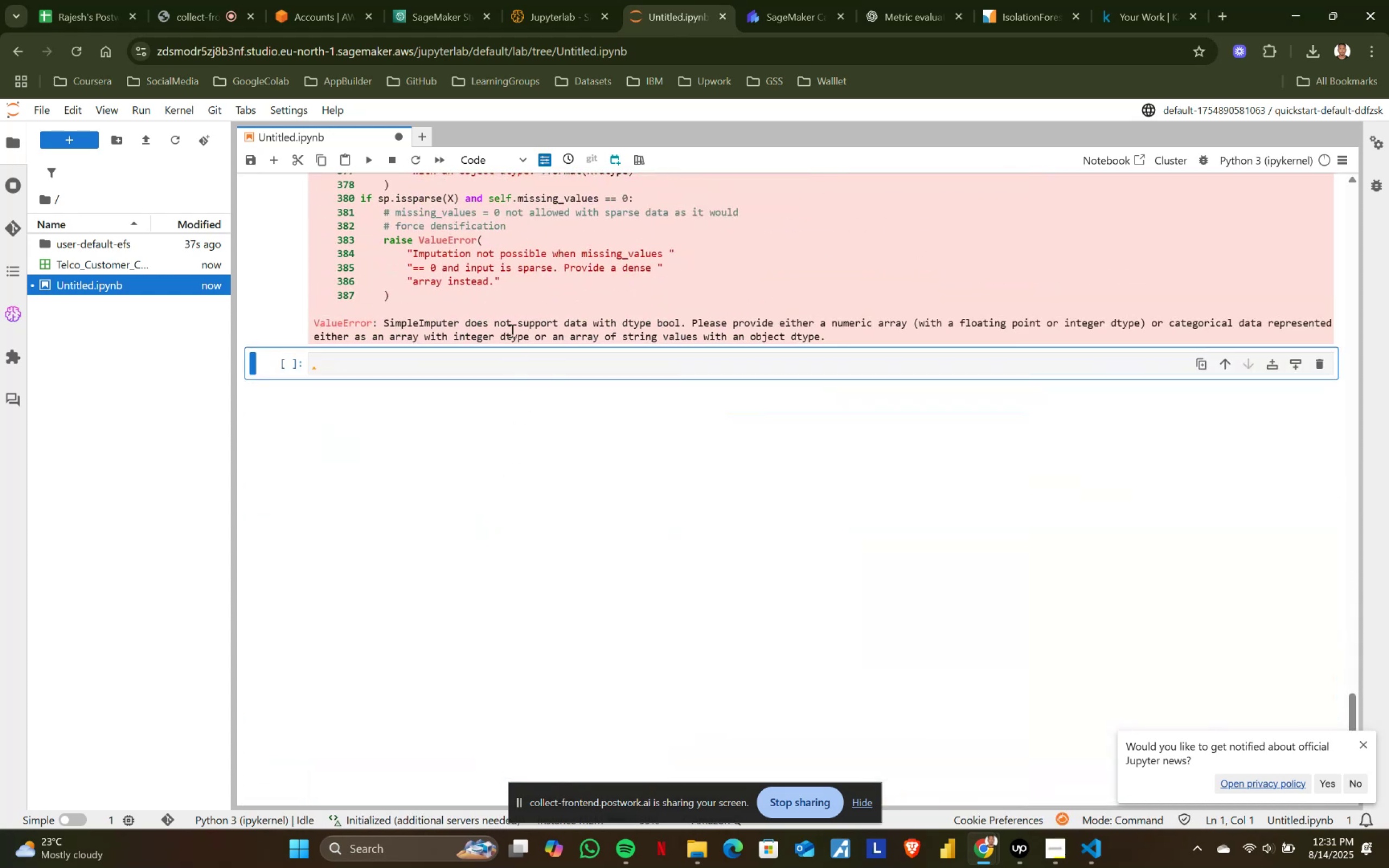 
scroll: coordinate [578, 344], scroll_direction: up, amount: 1.0
 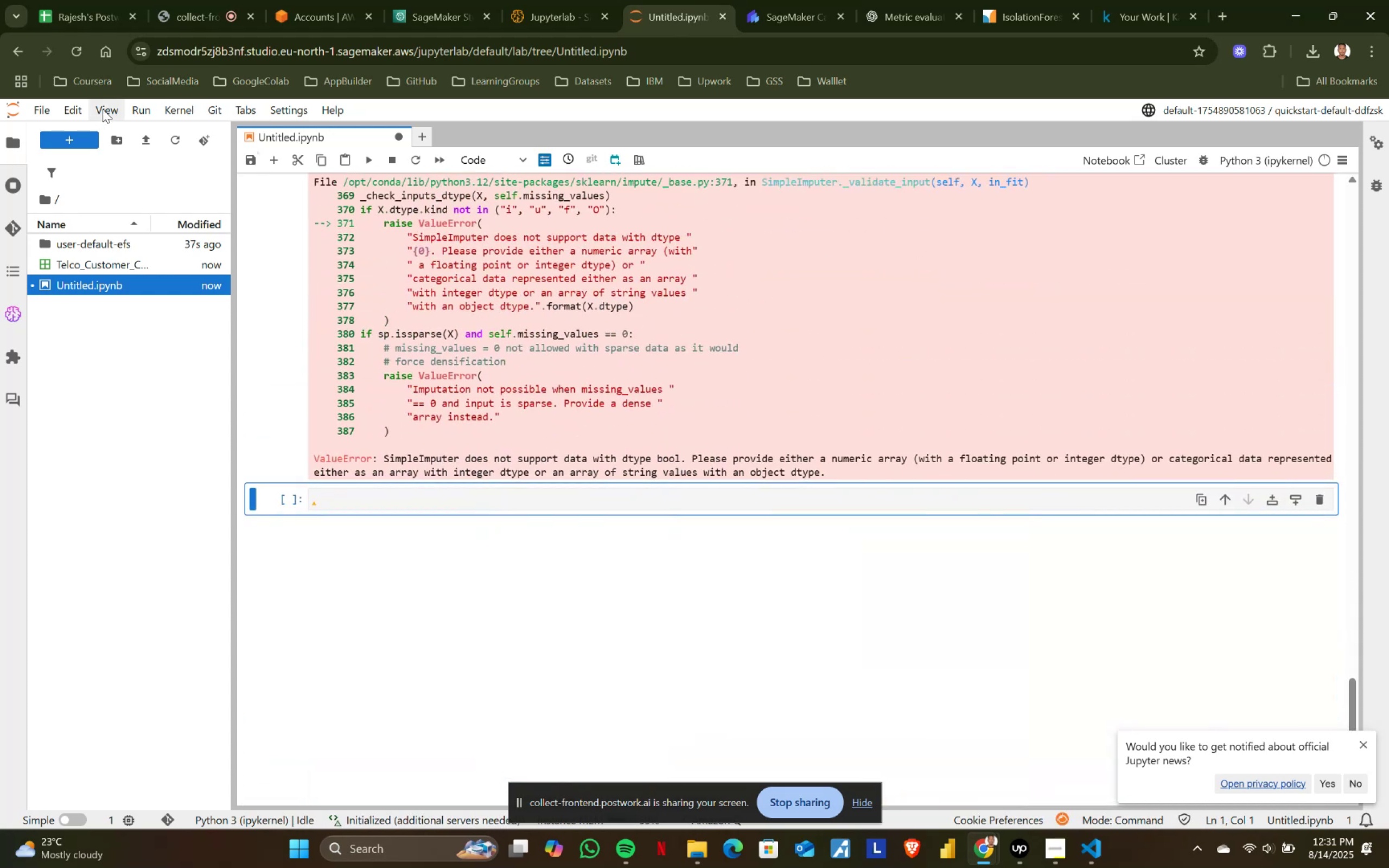 
left_click([149, 108])
 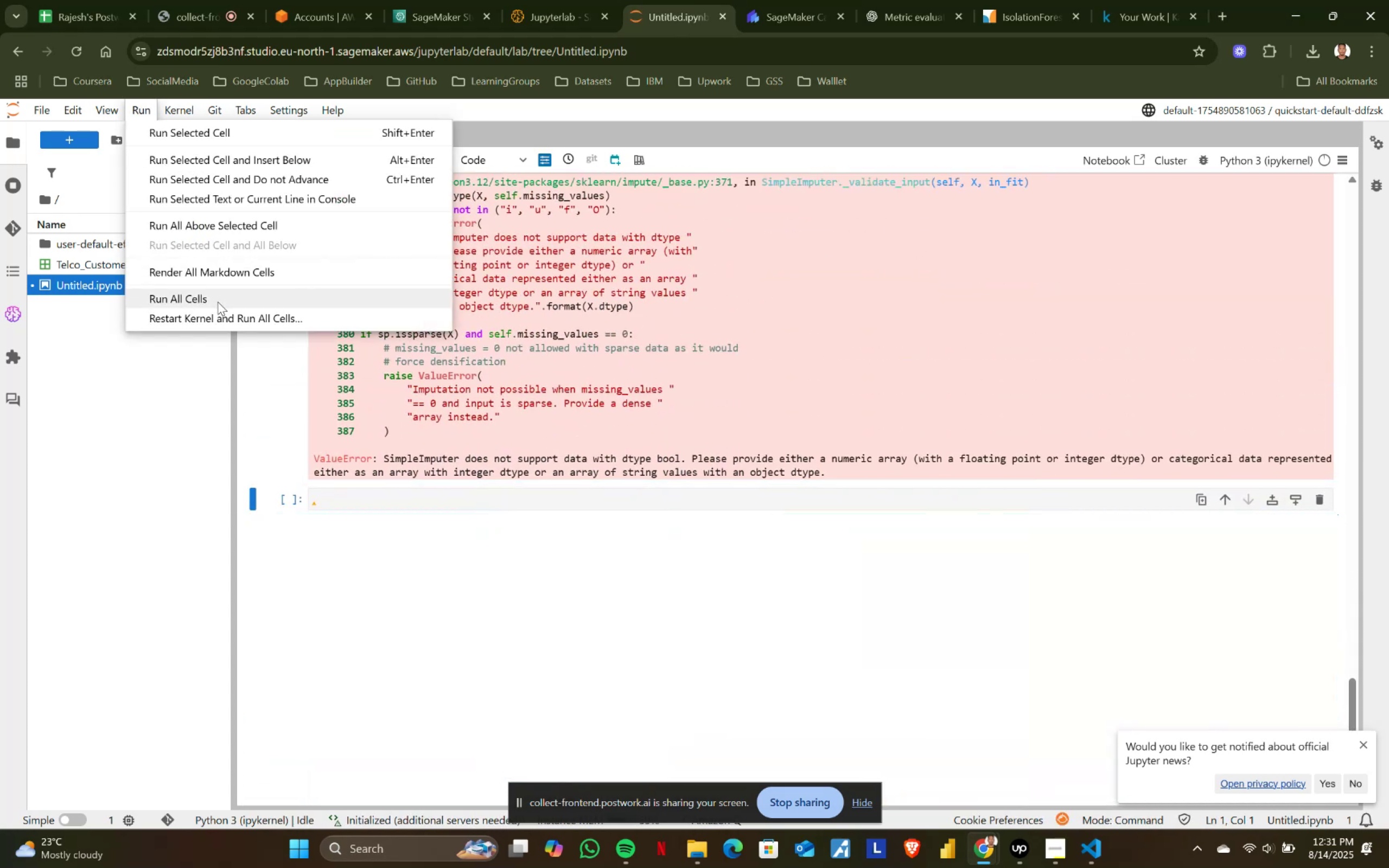 
left_click([220, 320])
 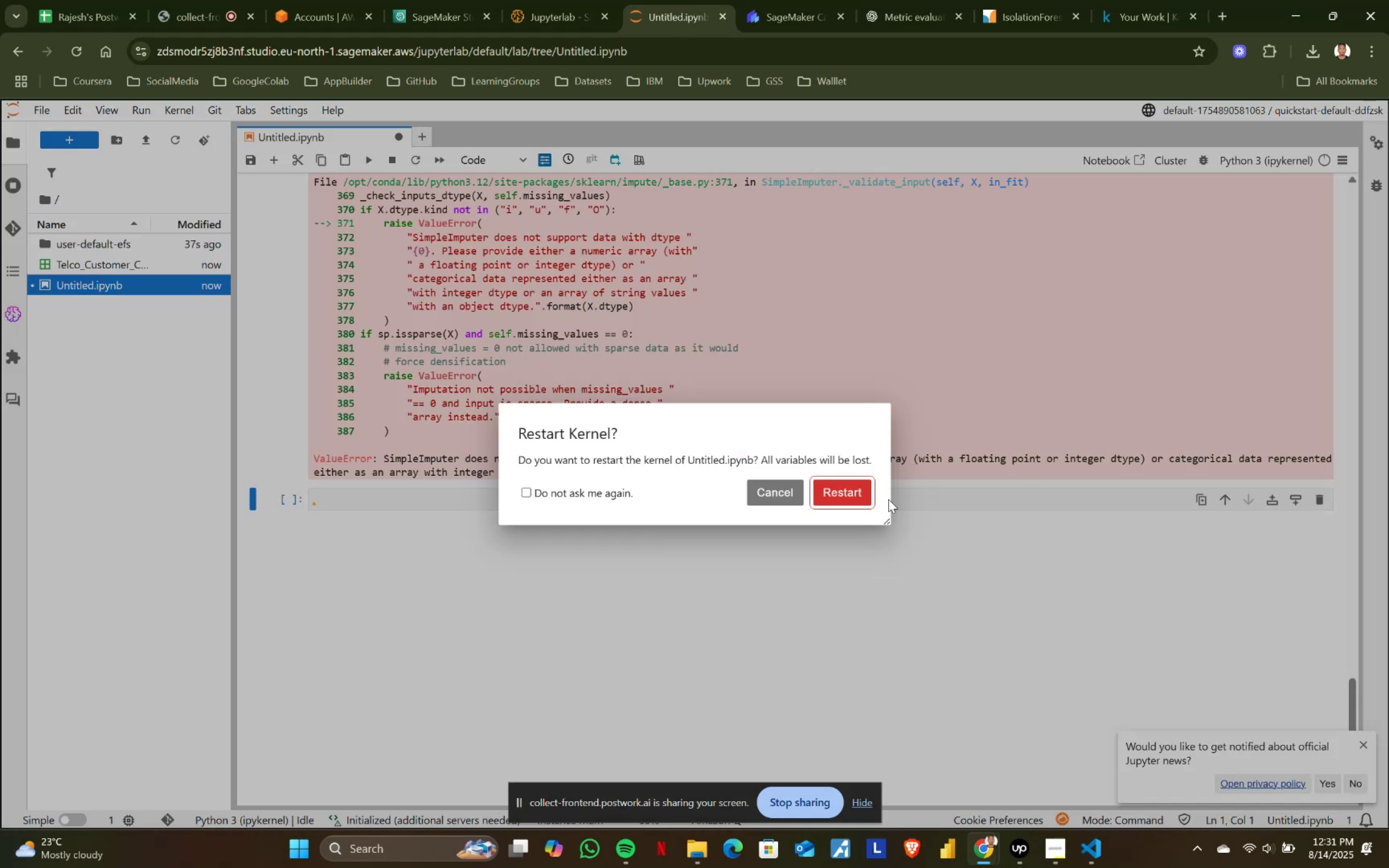 
left_click([862, 489])
 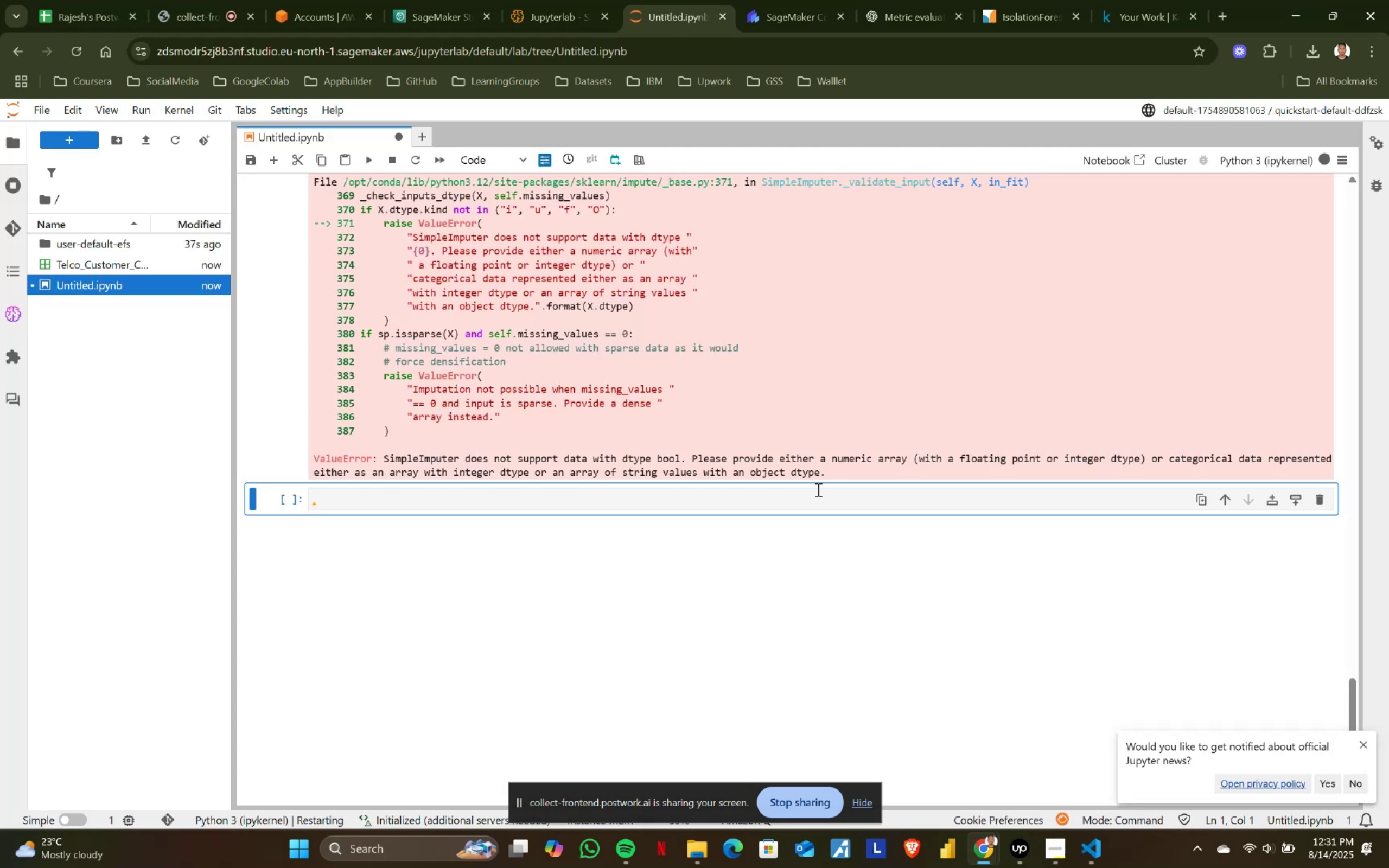 
scroll: coordinate [811, 486], scroll_direction: up, amount: 1.0
 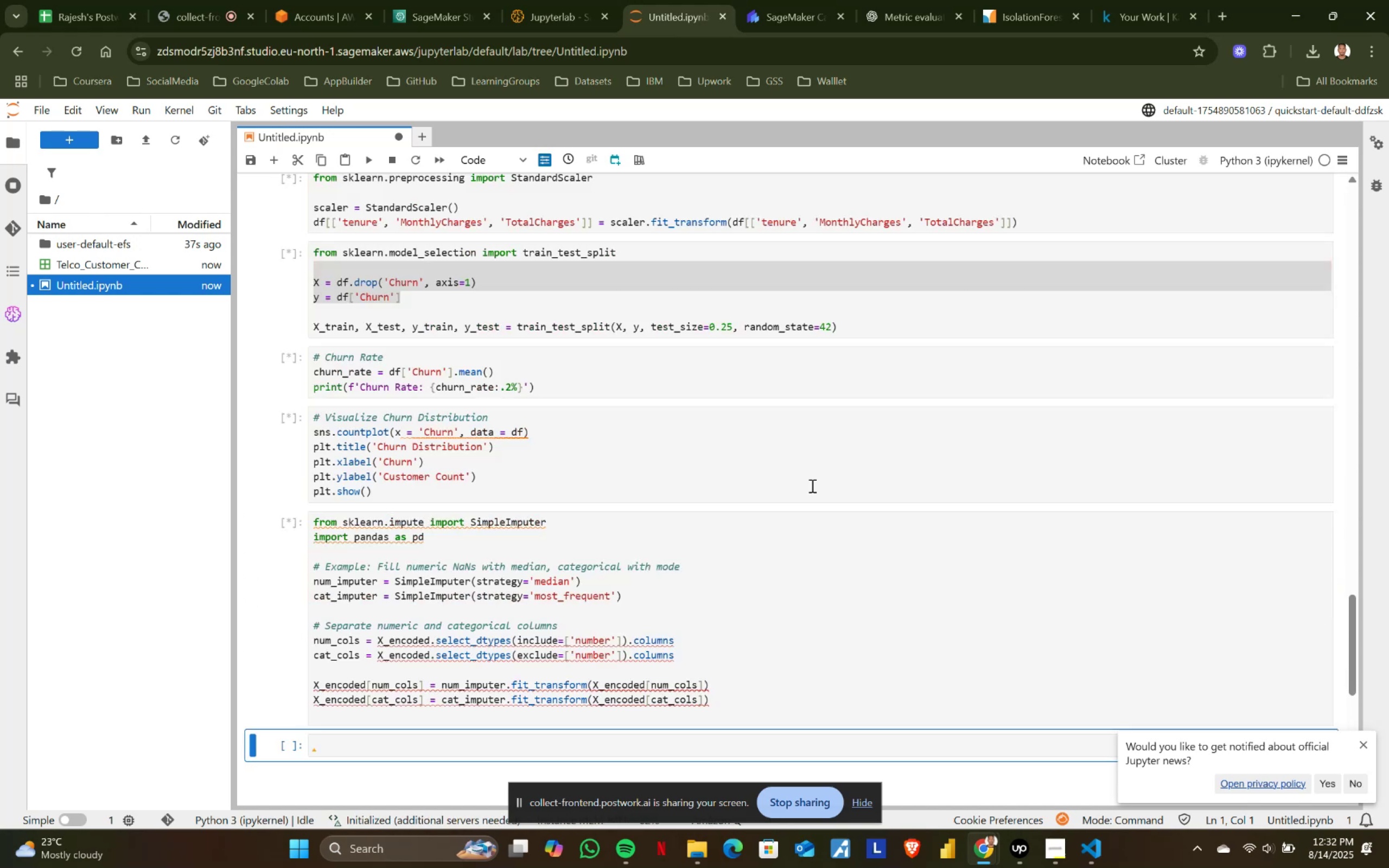 
wait(9.12)
 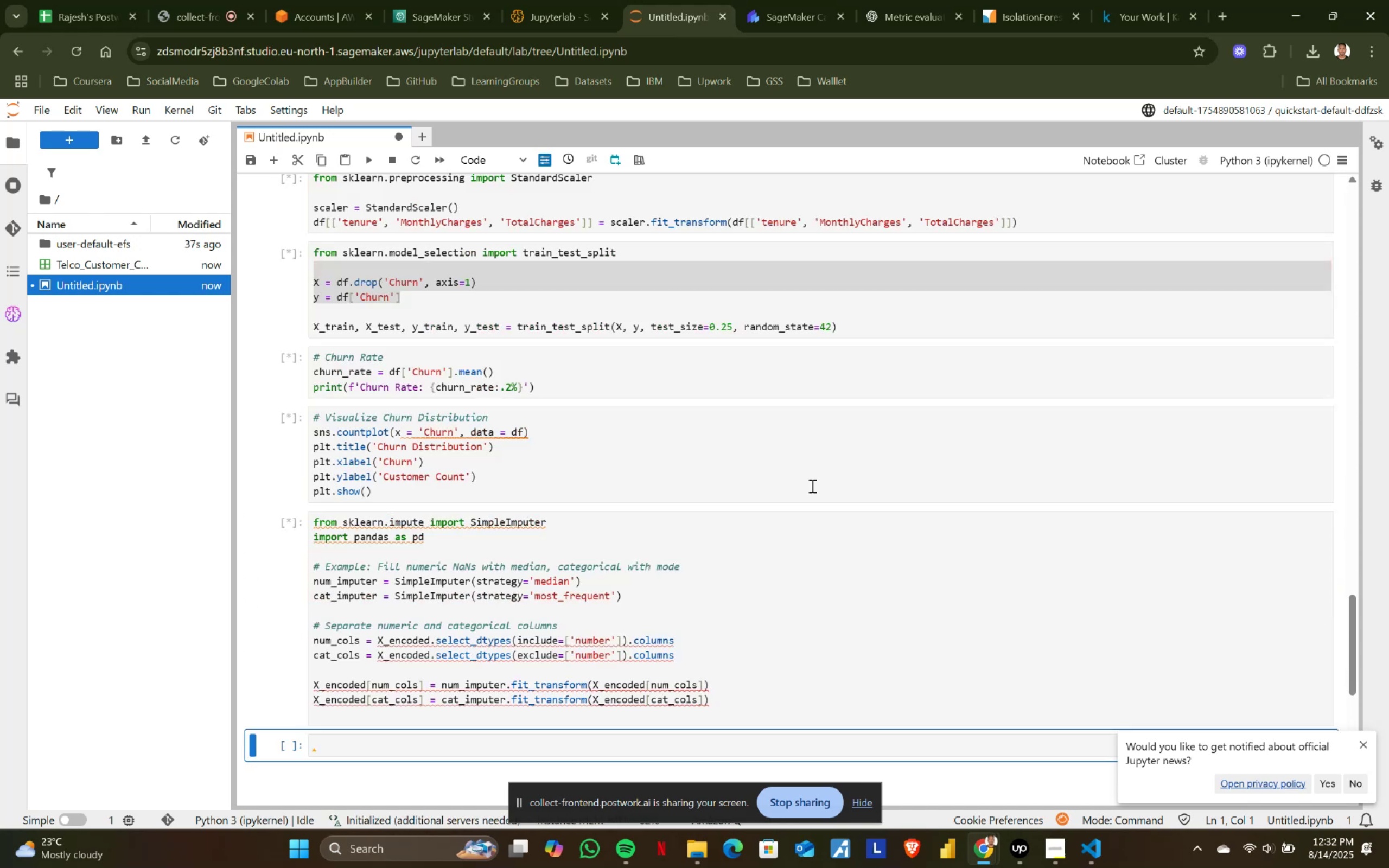 
scroll: coordinate [811, 486], scroll_direction: down, amount: 5.0
 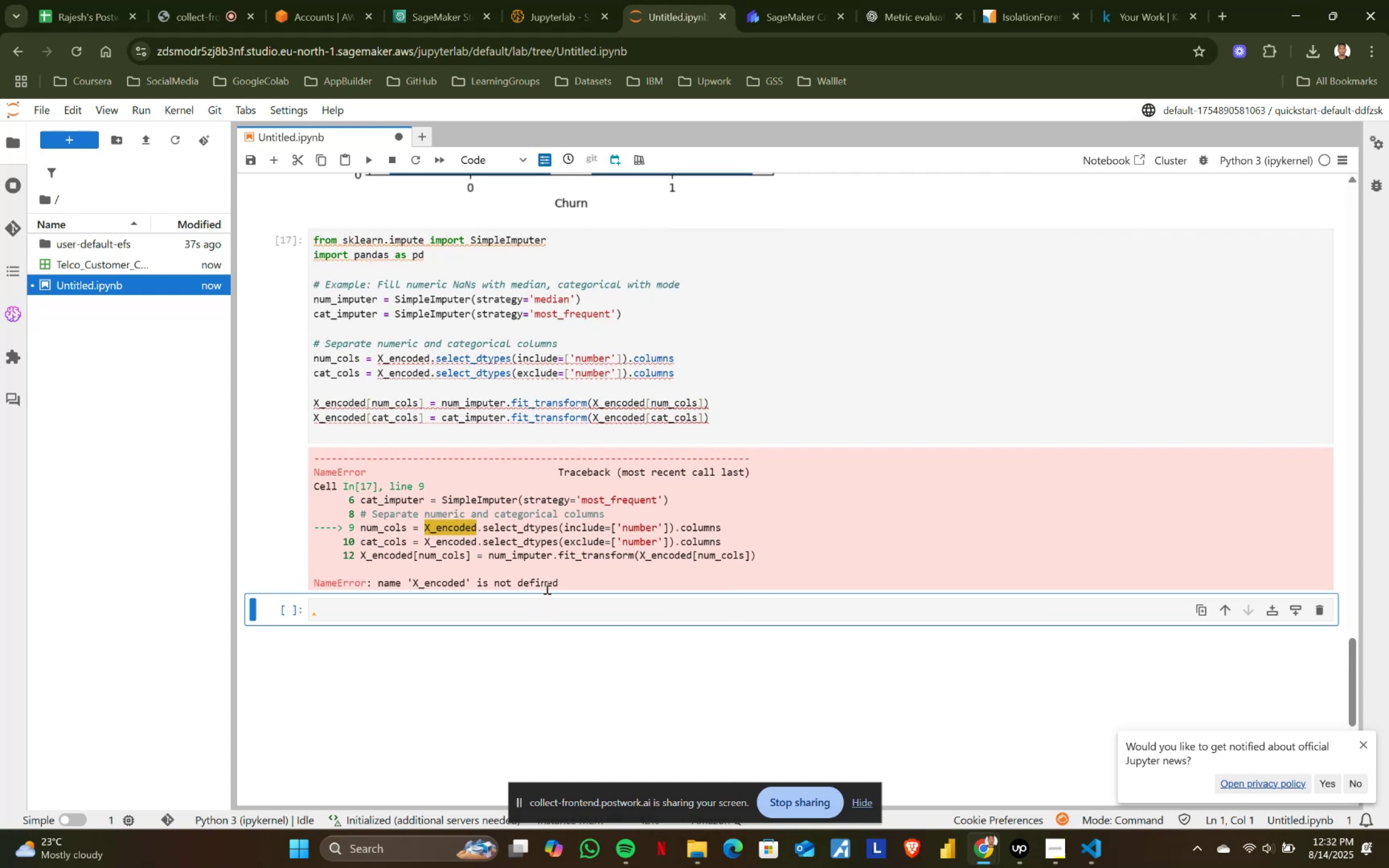 
left_click_drag(start_coordinate=[568, 581], to_coordinate=[314, 458])
 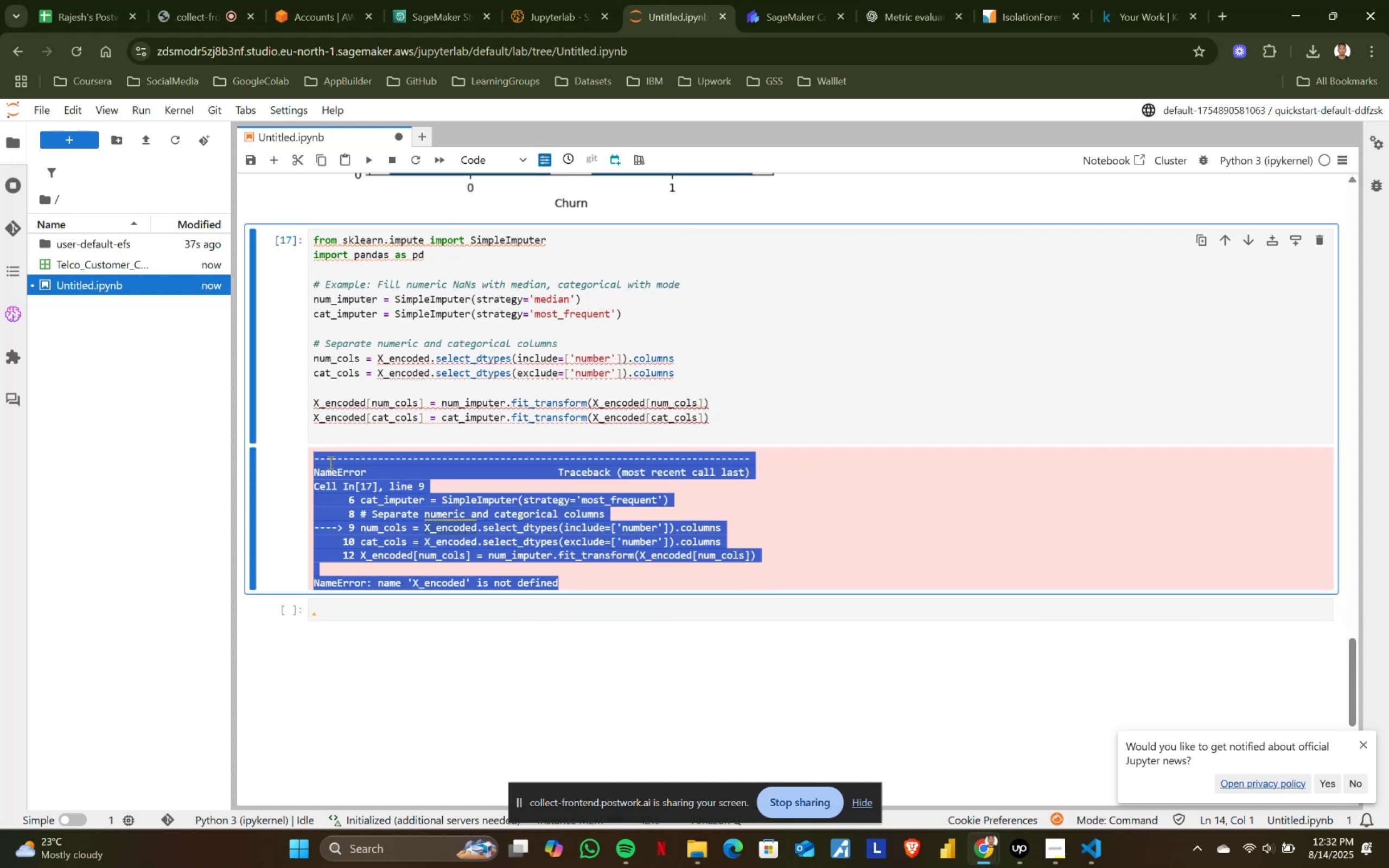 
key(Control+ControlLeft)
 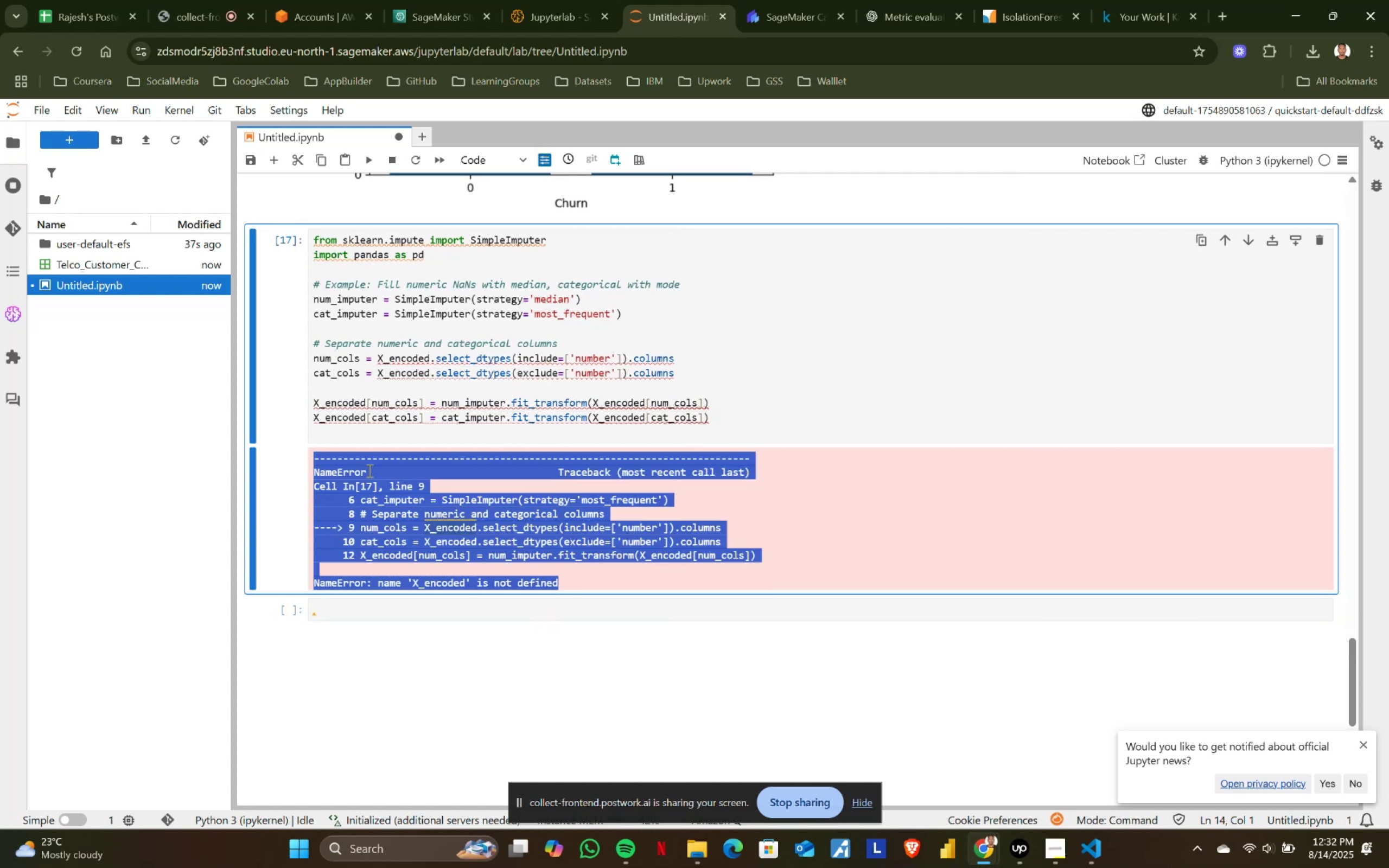 
key(Control+C)
 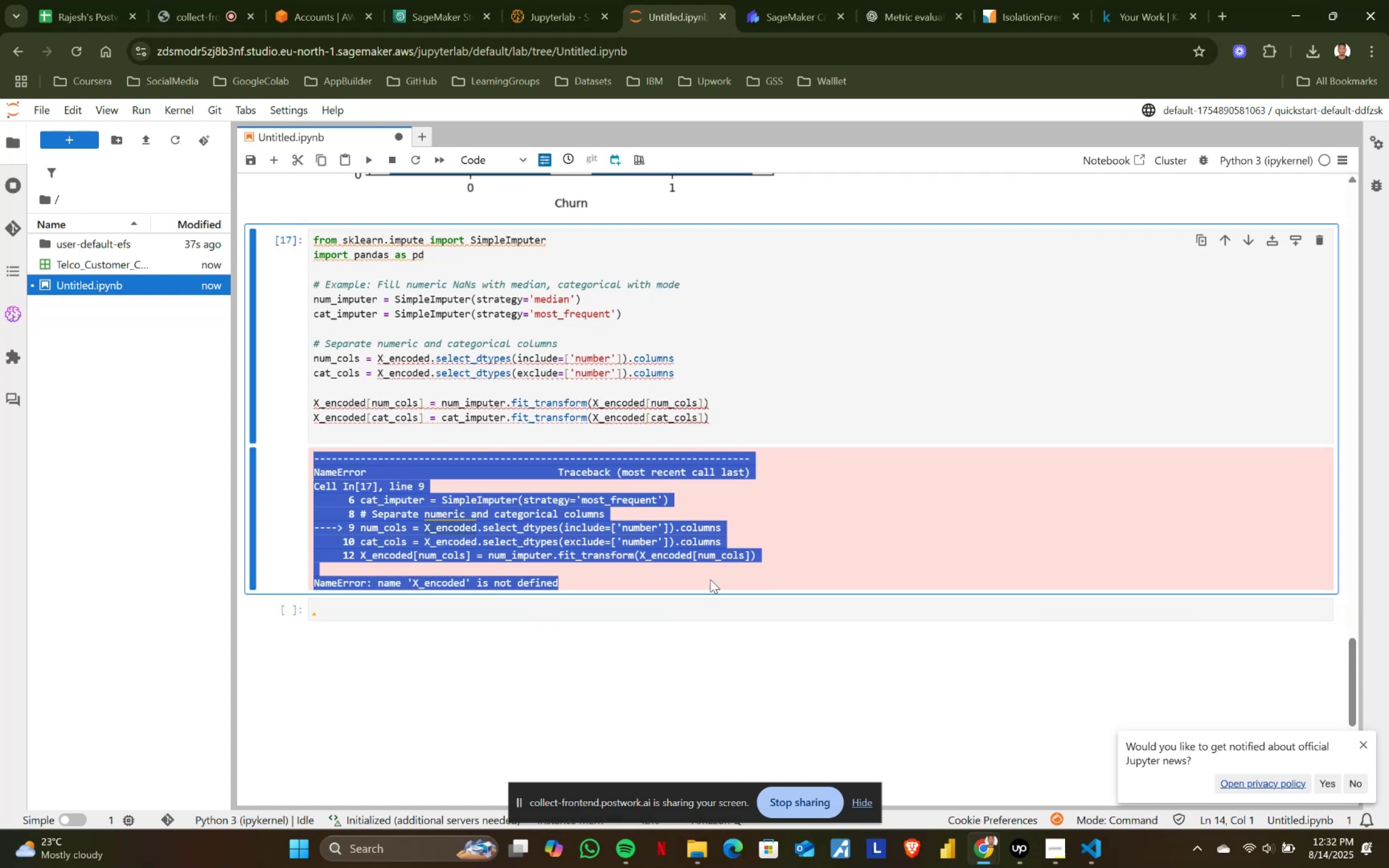 
key(Control+ControlLeft)
 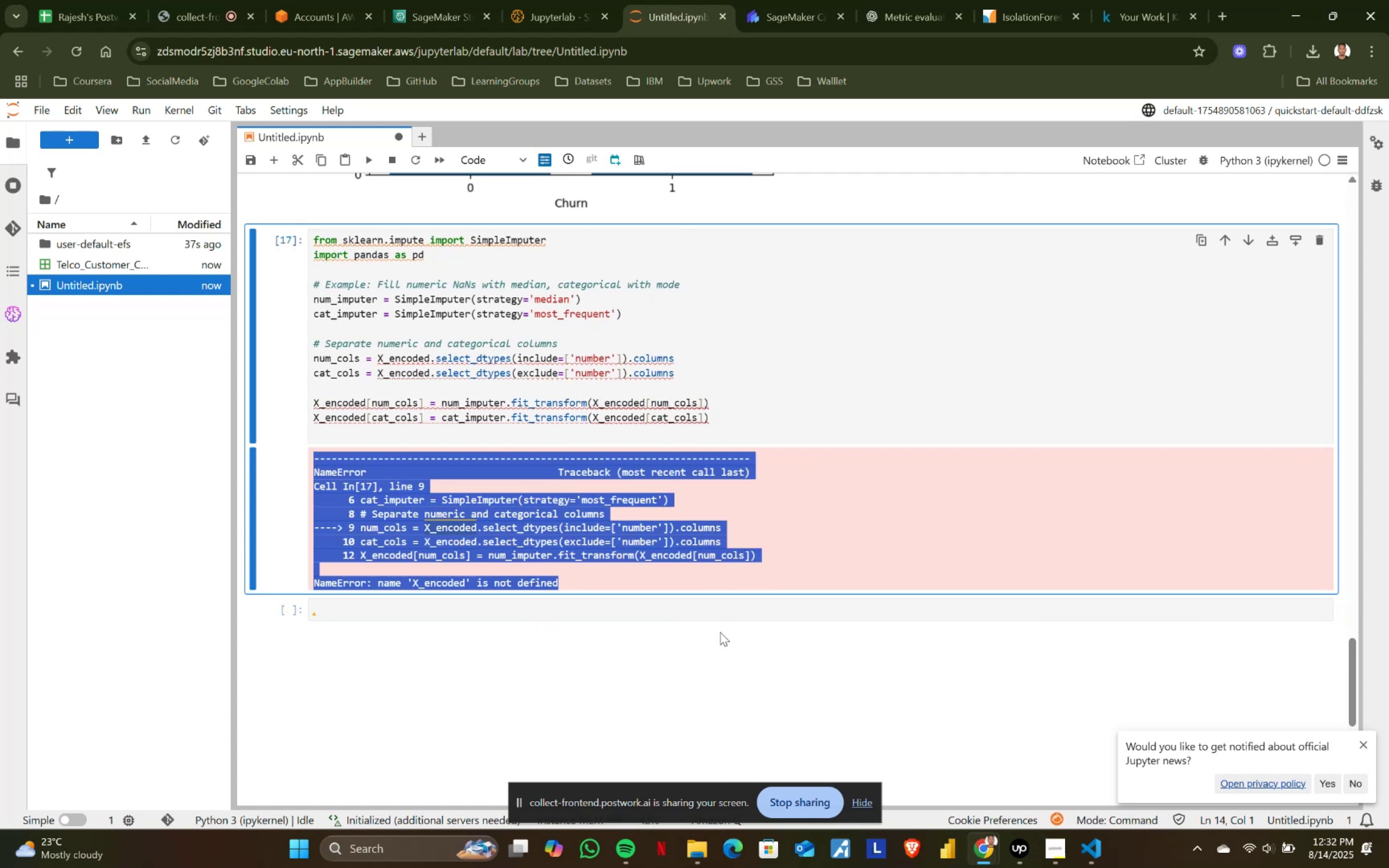 
key(Control+C)
 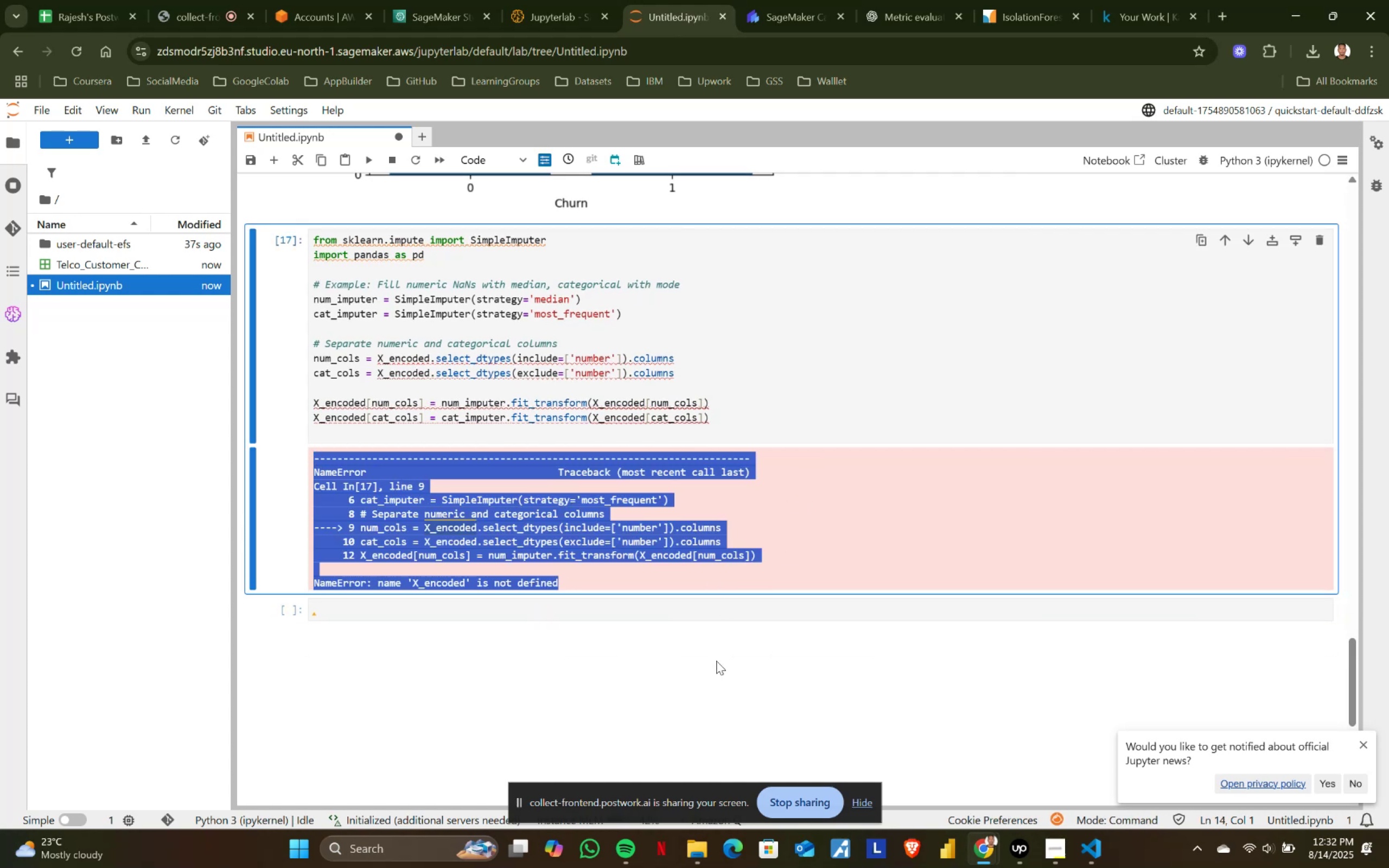 
key(Control+ControlLeft)
 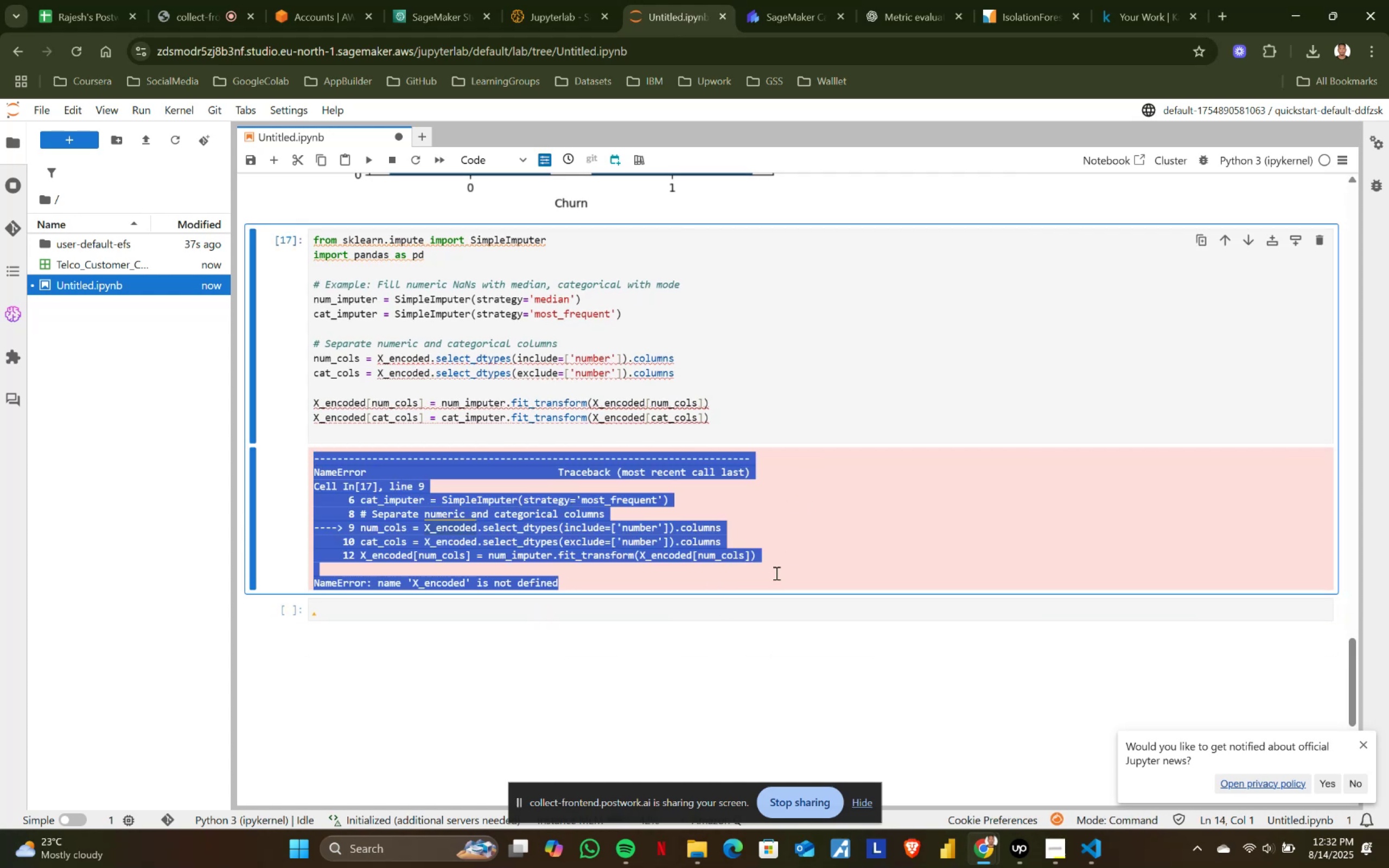 
key(Control+C)
 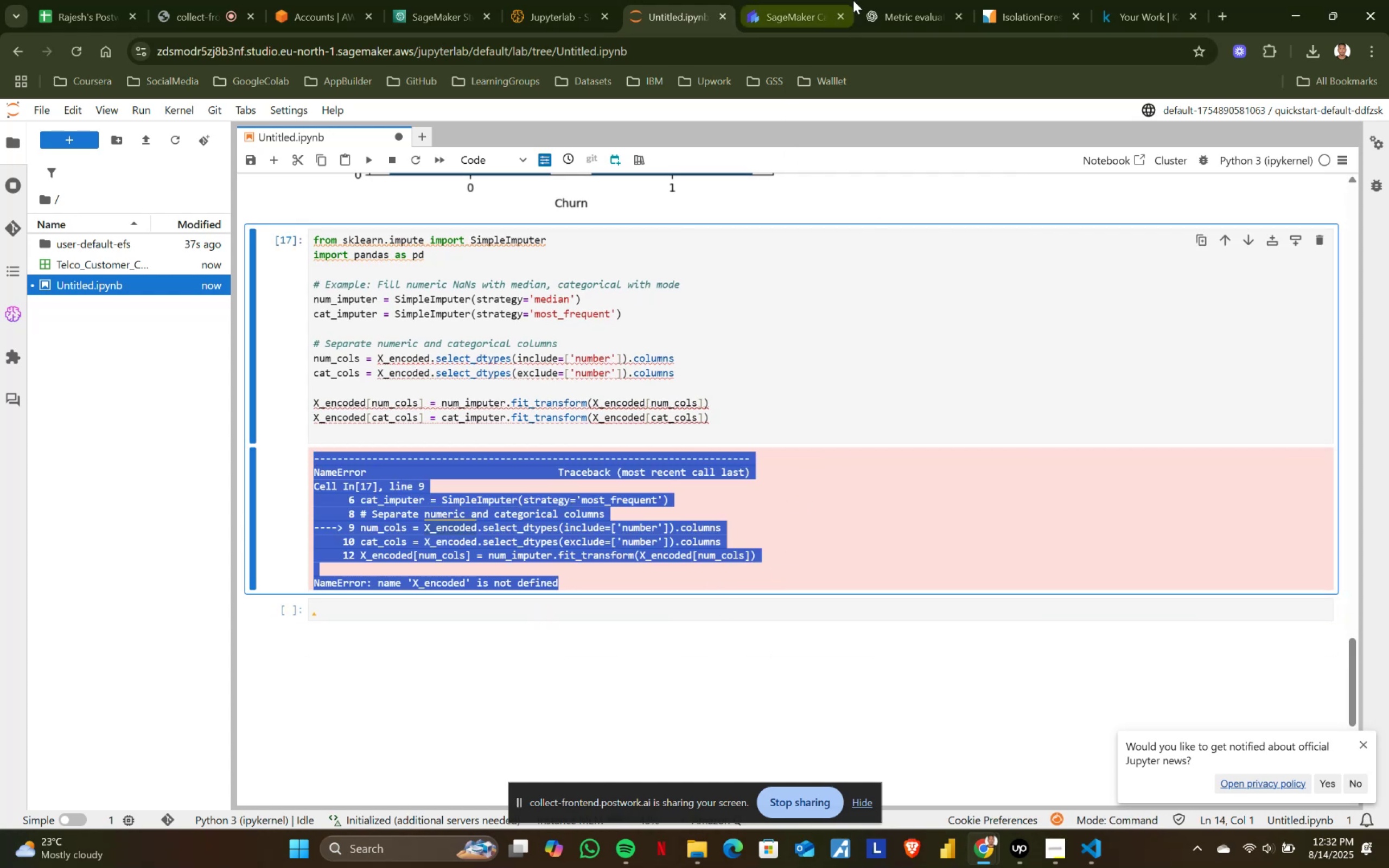 
left_click([874, 0])
 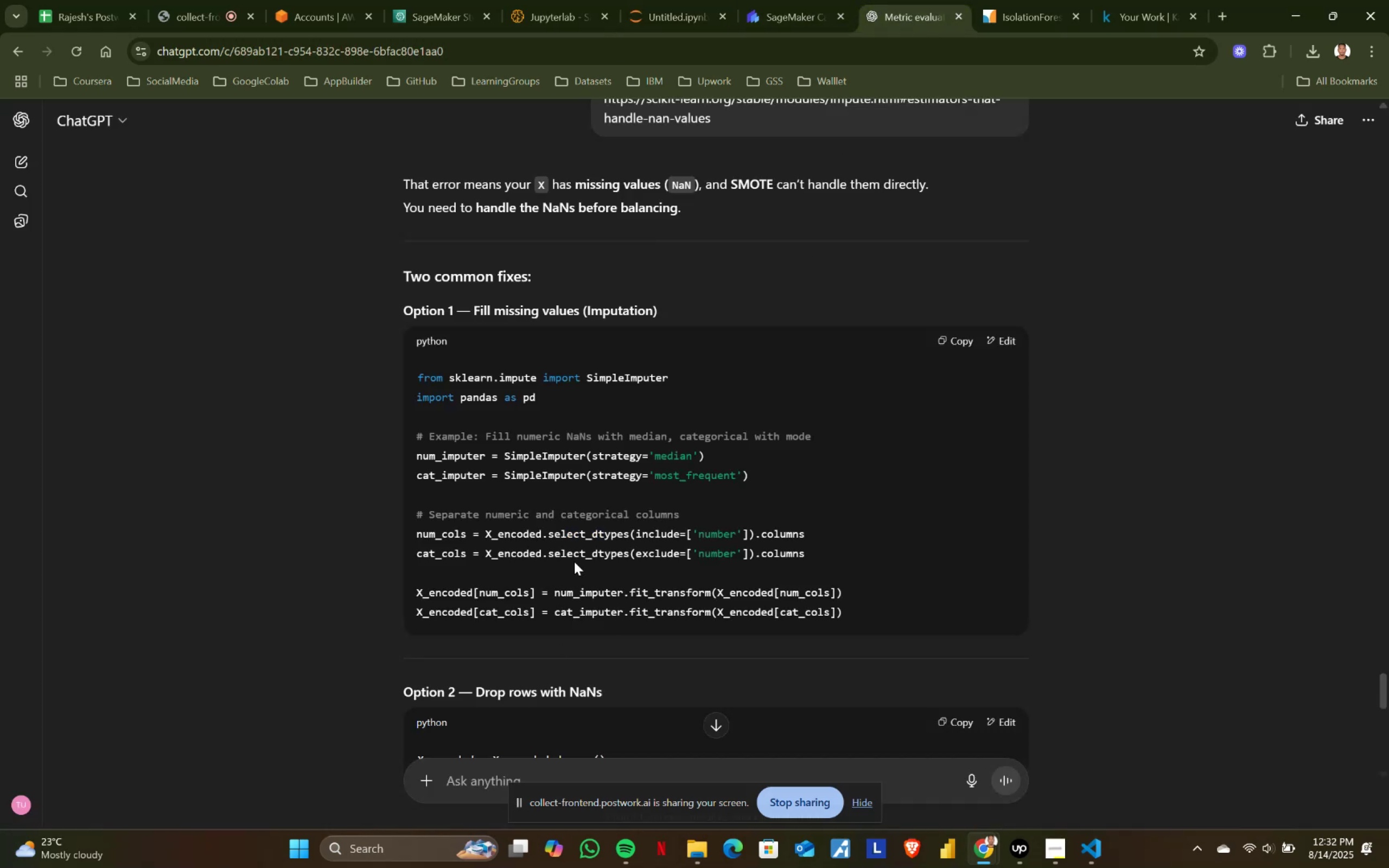 
scroll: coordinate [574, 561], scroll_direction: up, amount: 2.0
 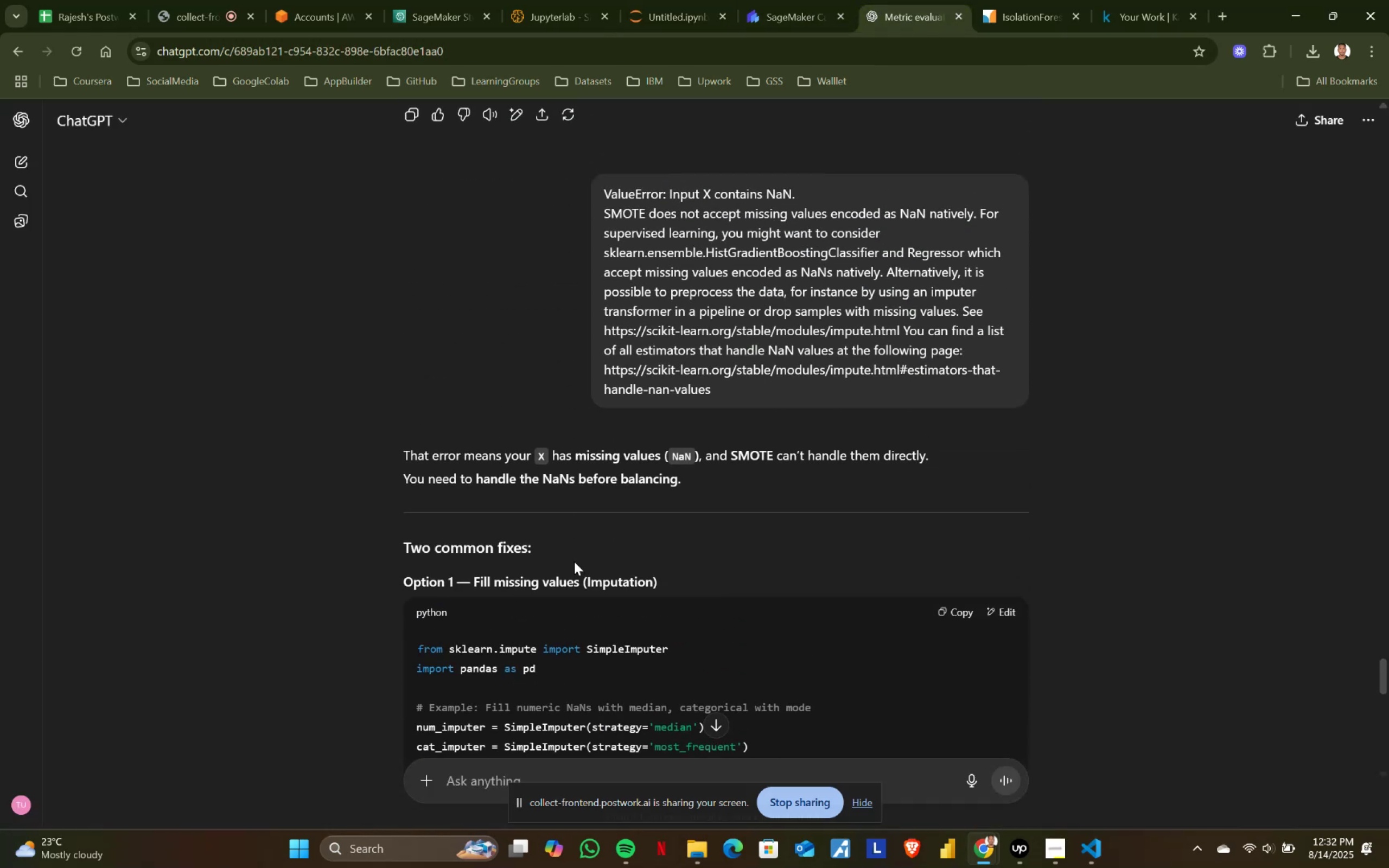 
scroll: coordinate [522, 655], scroll_direction: down, amount: 6.0
 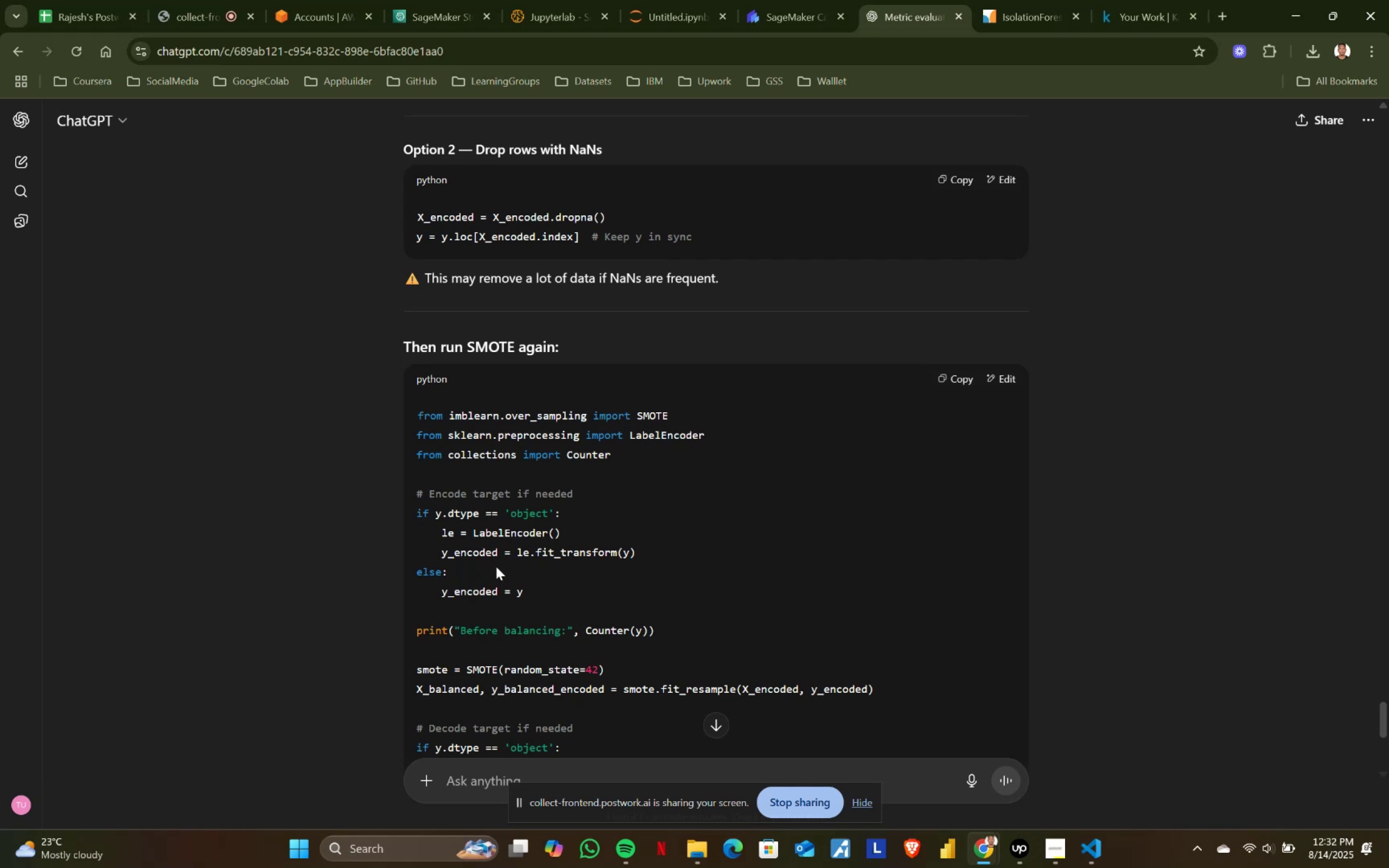 
scroll: coordinate [719, 398], scroll_direction: up, amount: 3.0
 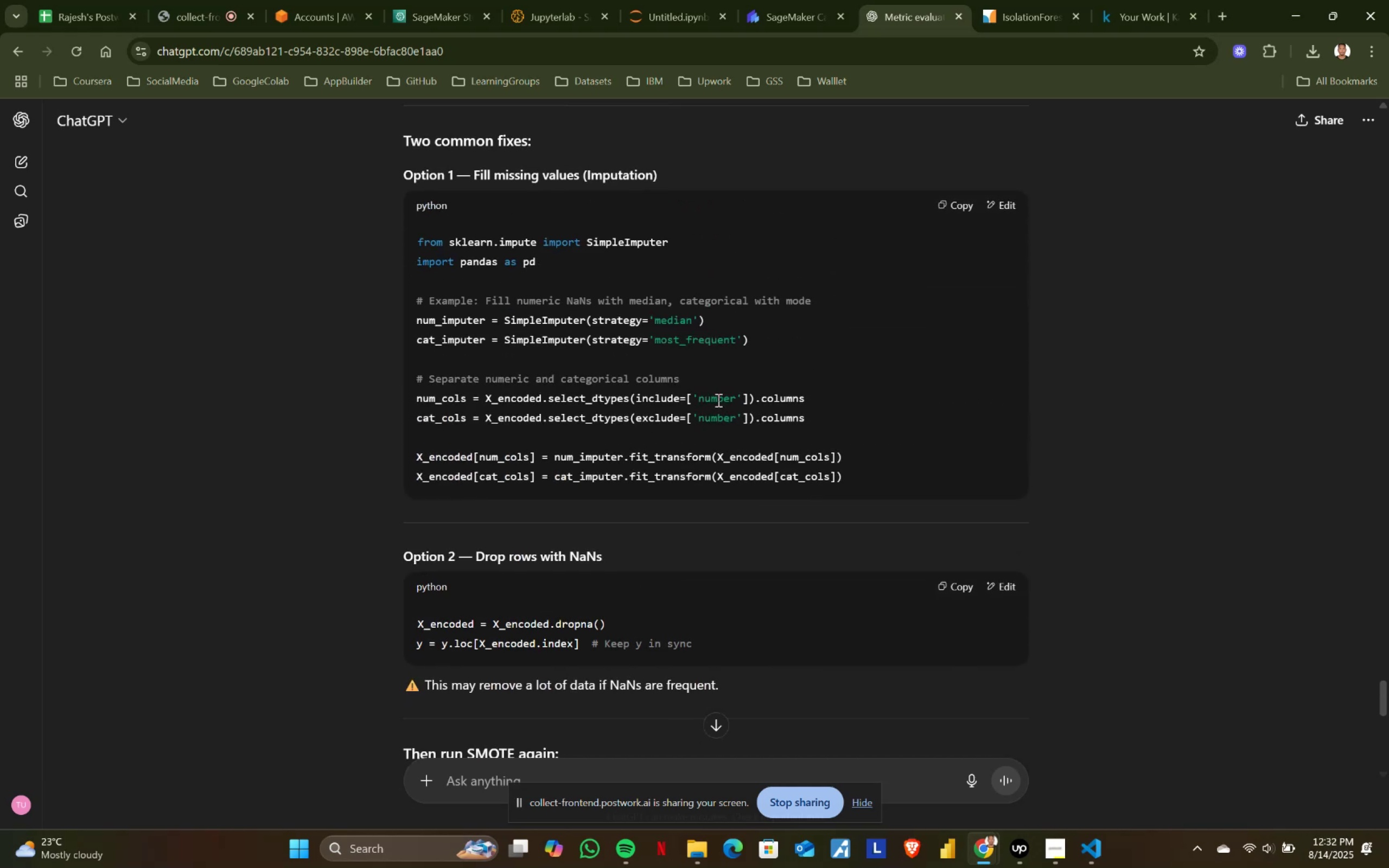 
scroll: coordinate [695, 450], scroll_direction: down, amount: 5.0
 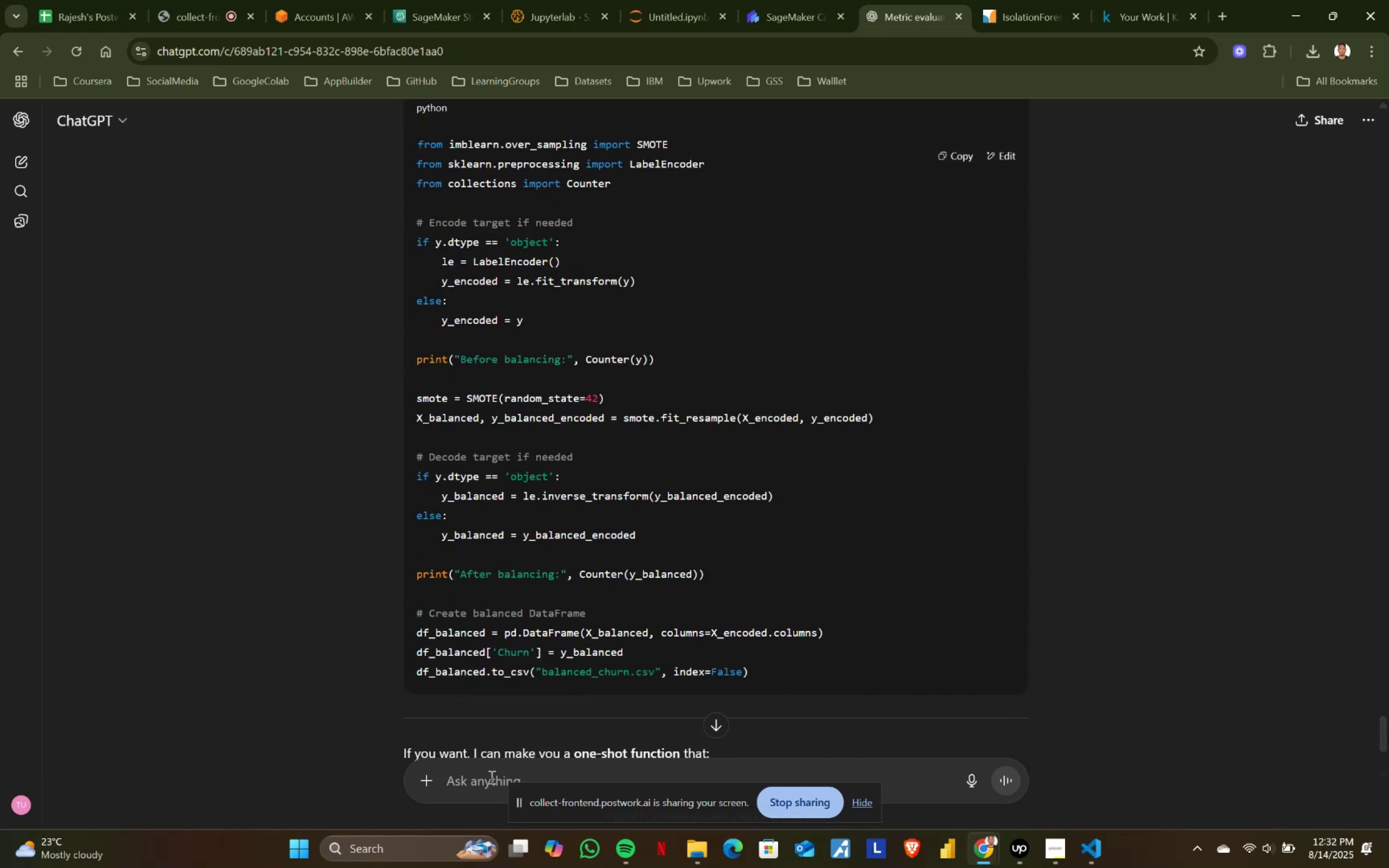 
left_click([471, 786])
 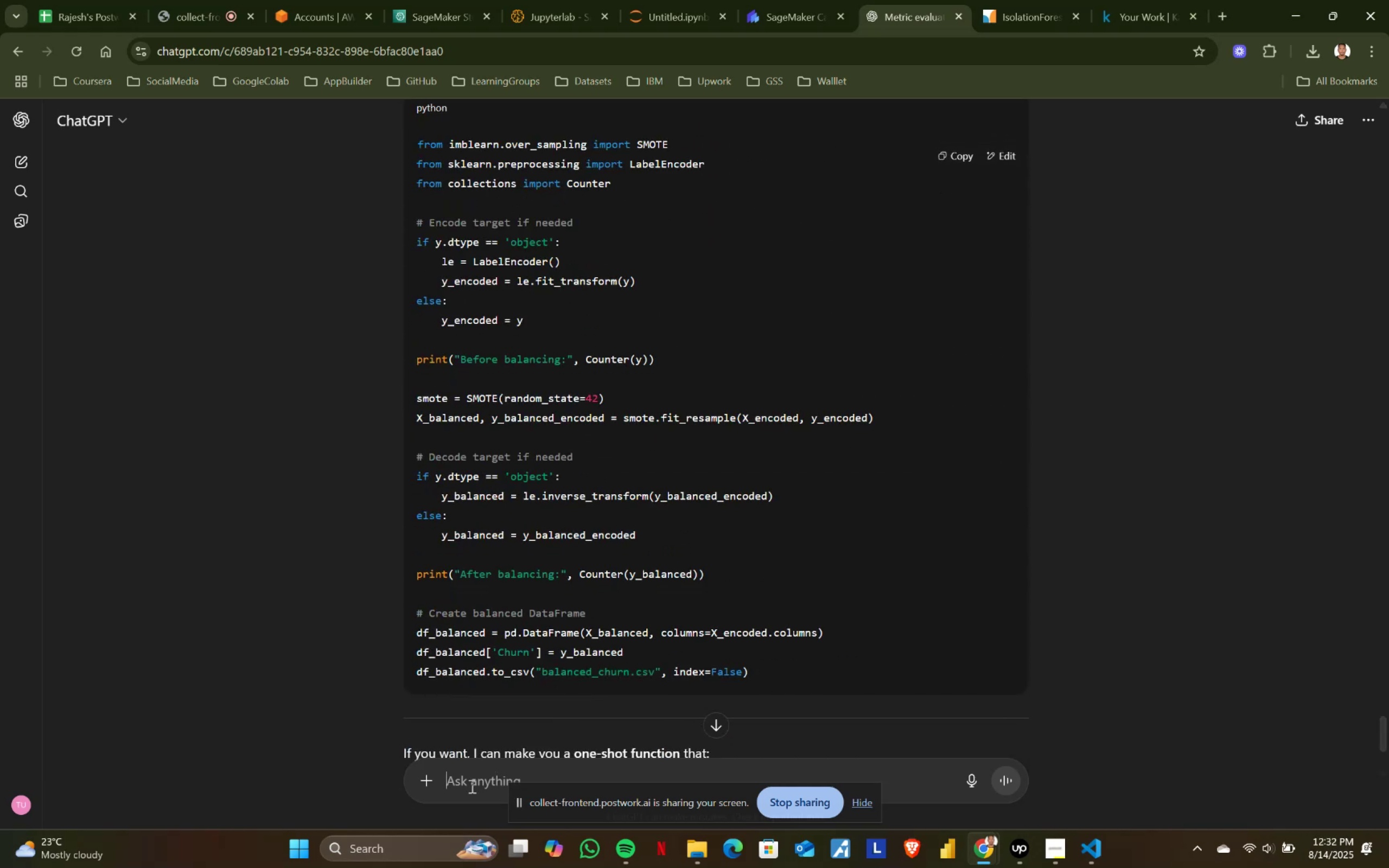 
key(Control+ControlLeft)
 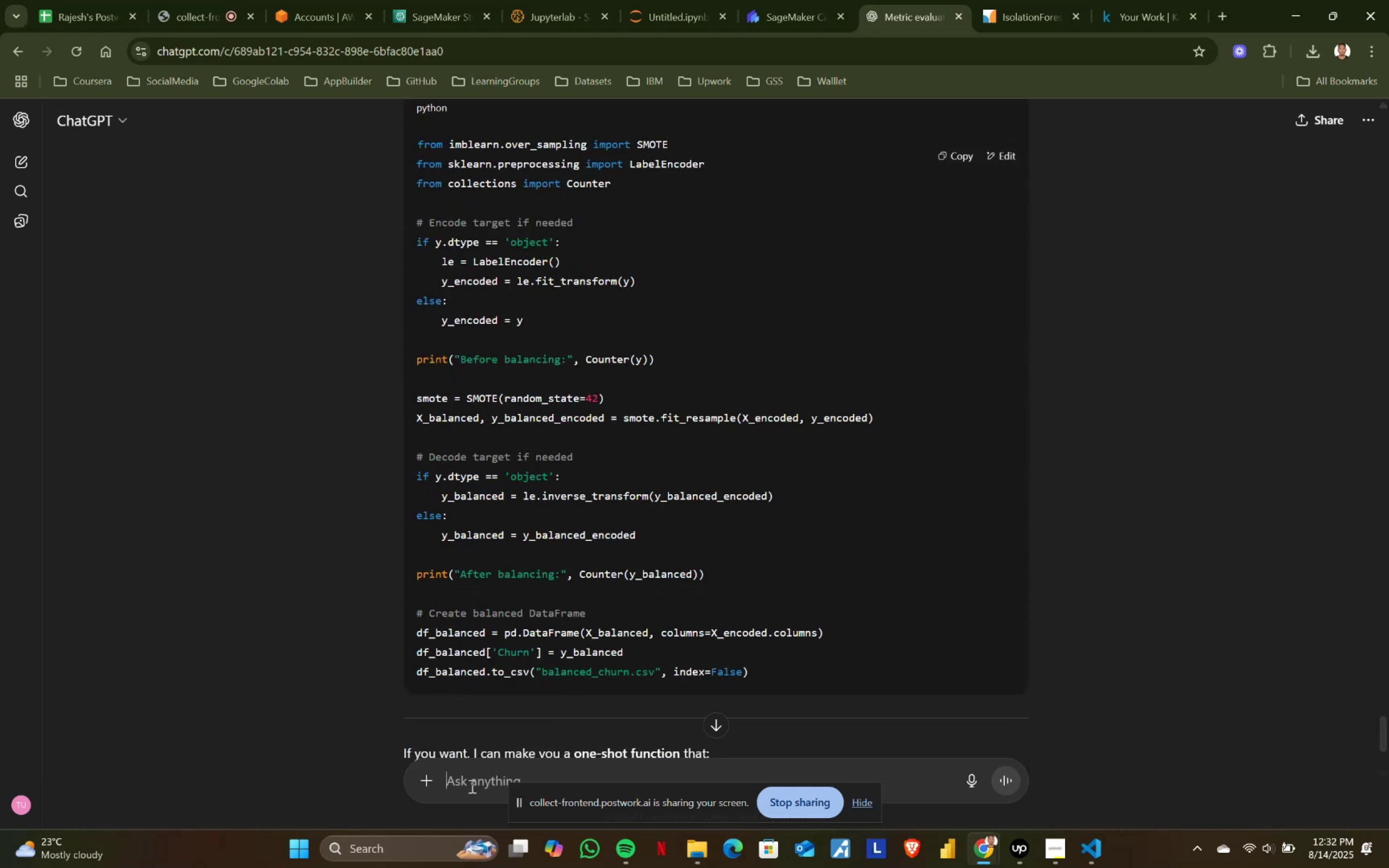 
key(Control+V)
 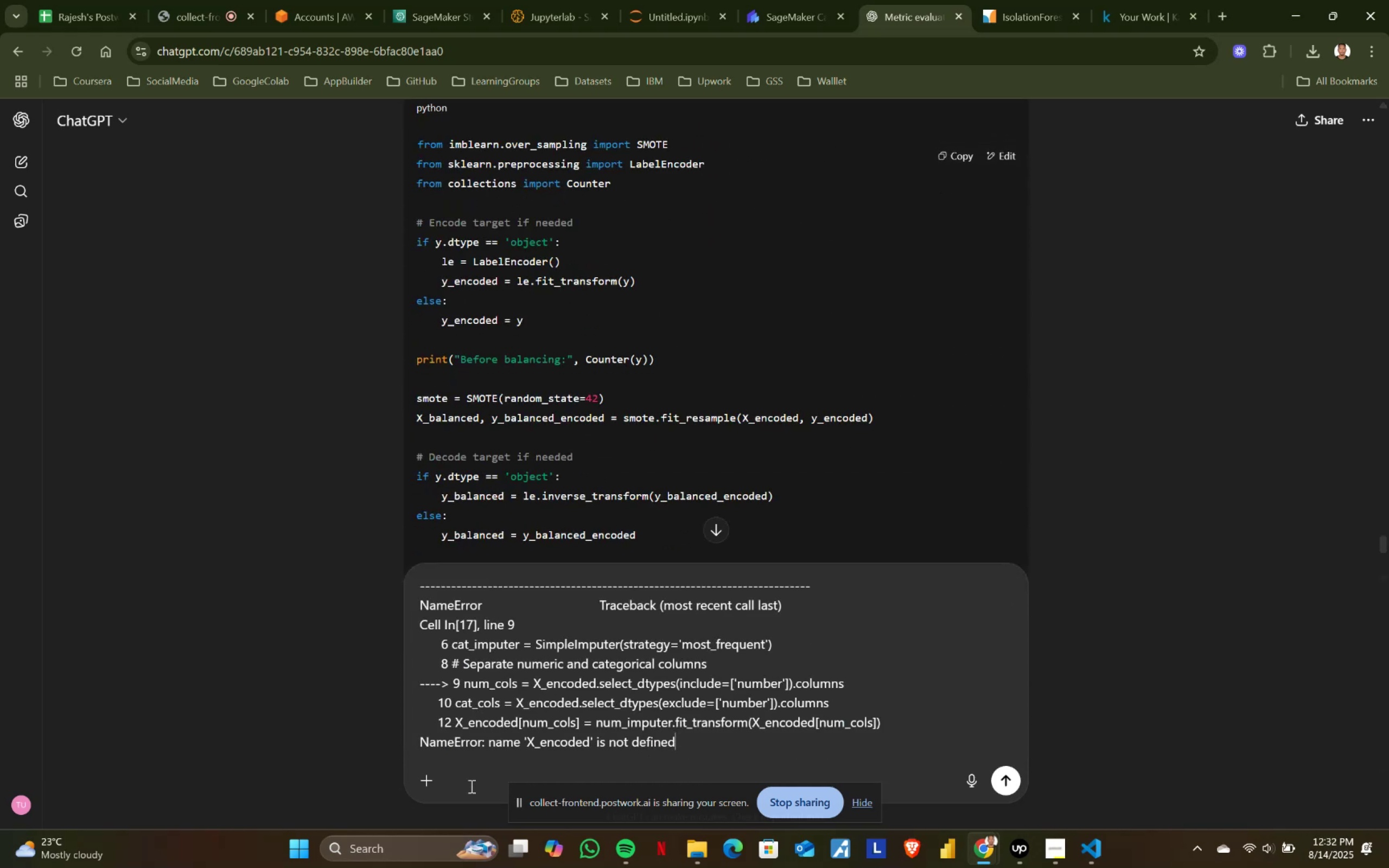 
key(Enter)
 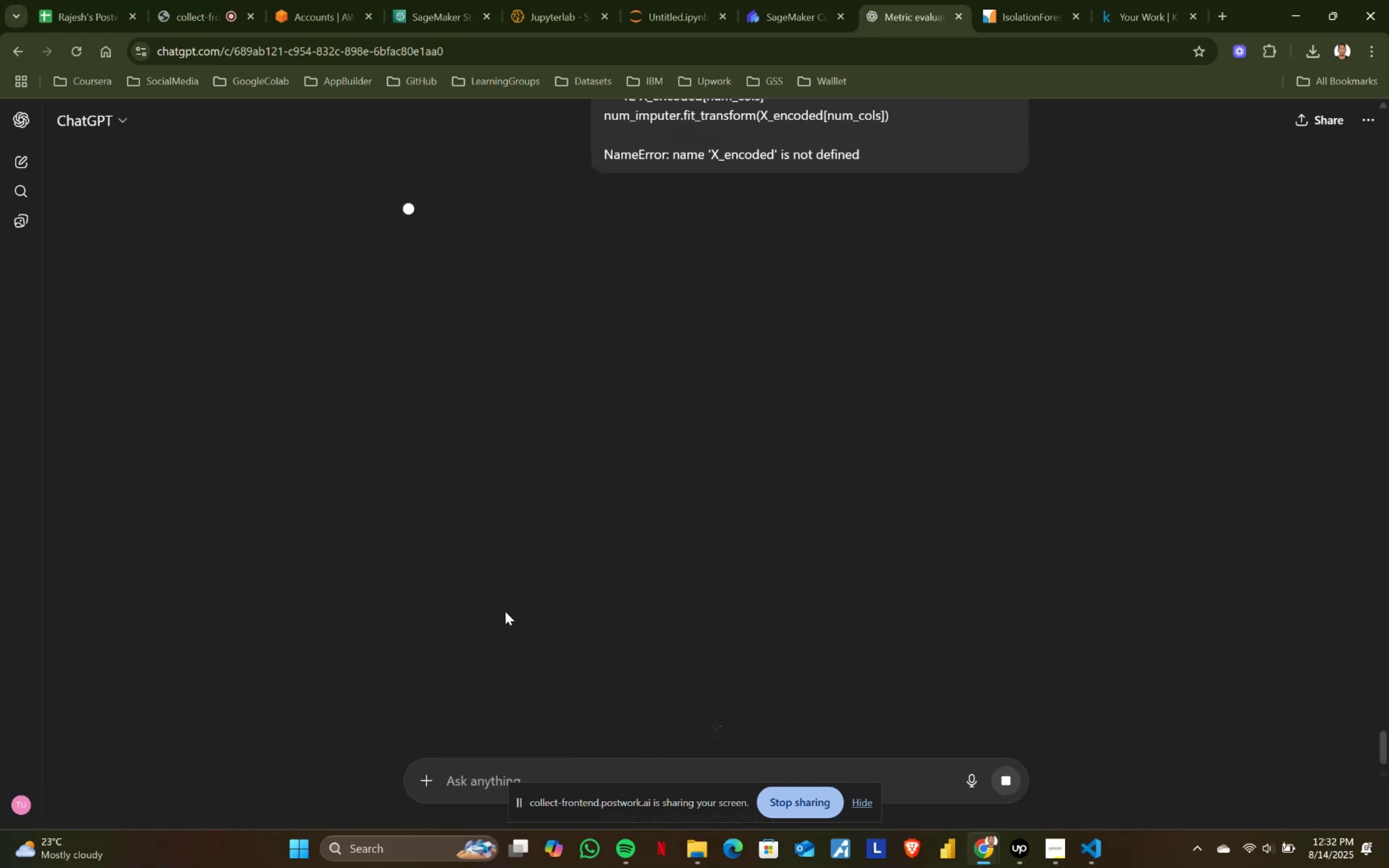 
scroll: coordinate [727, 256], scroll_direction: up, amount: 1.0
 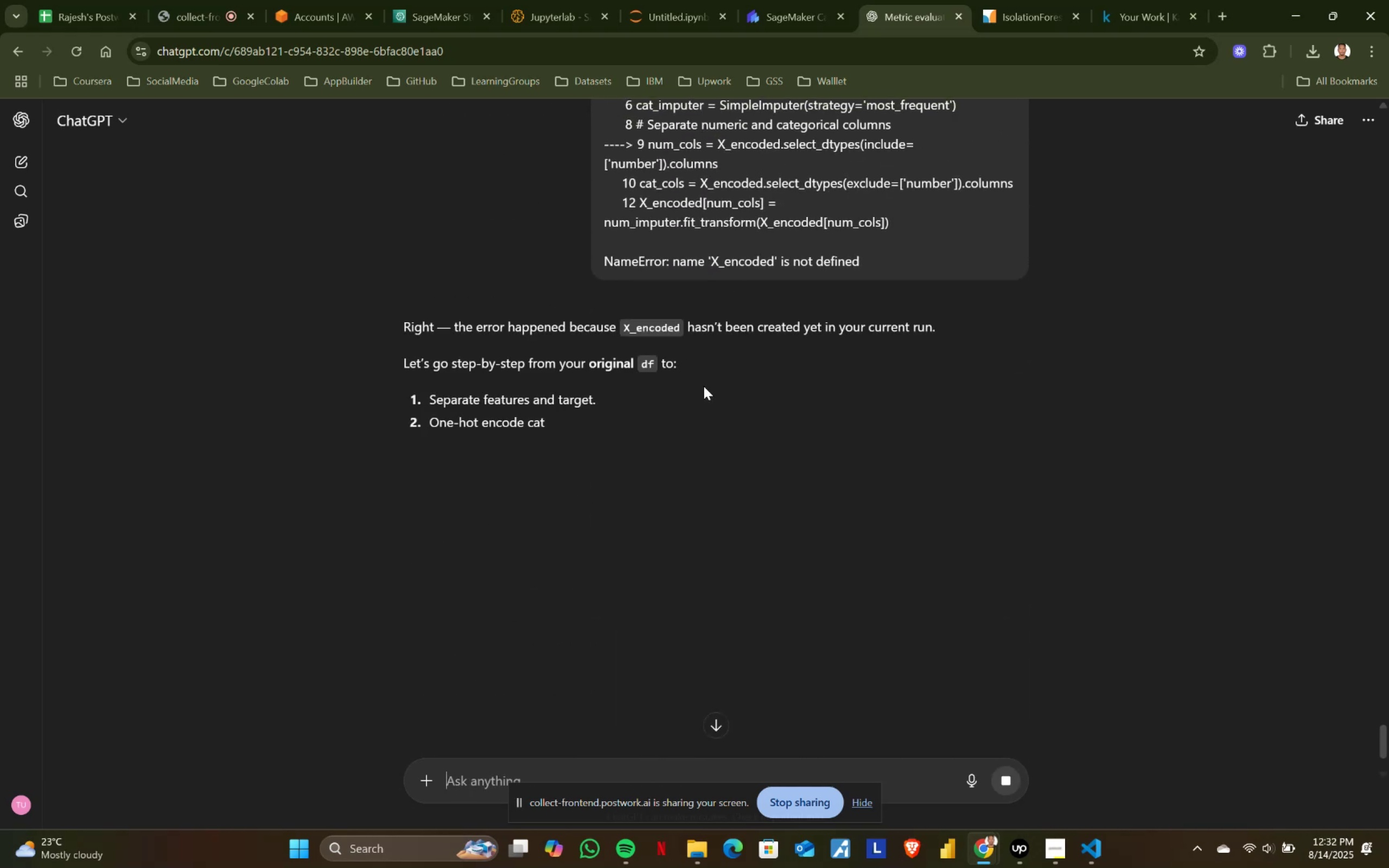 
scroll: coordinate [671, 495], scroll_direction: down, amount: 4.0
 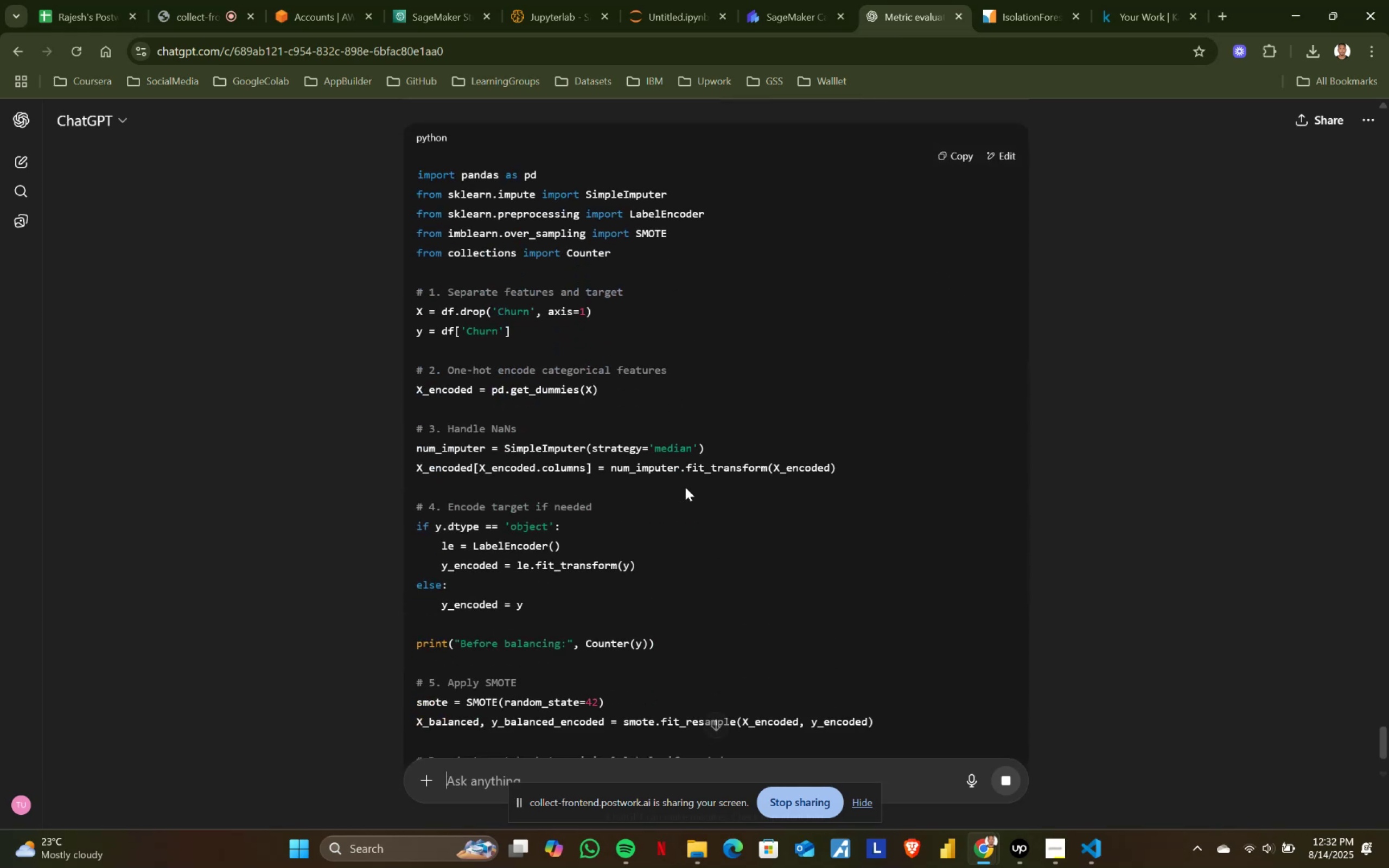 
scroll: coordinate [818, 404], scroll_direction: up, amount: 1.0
 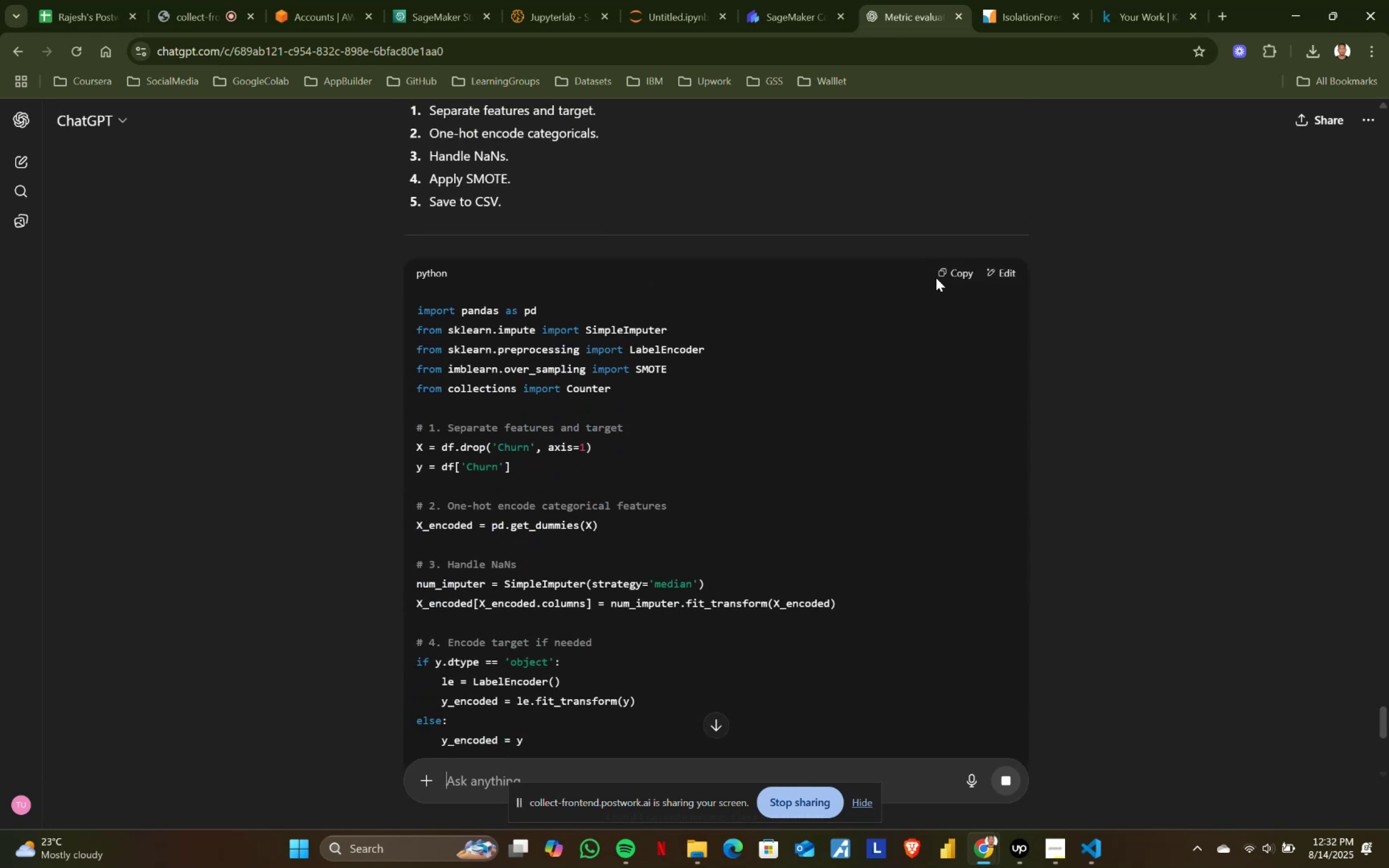 
left_click([944, 271])
 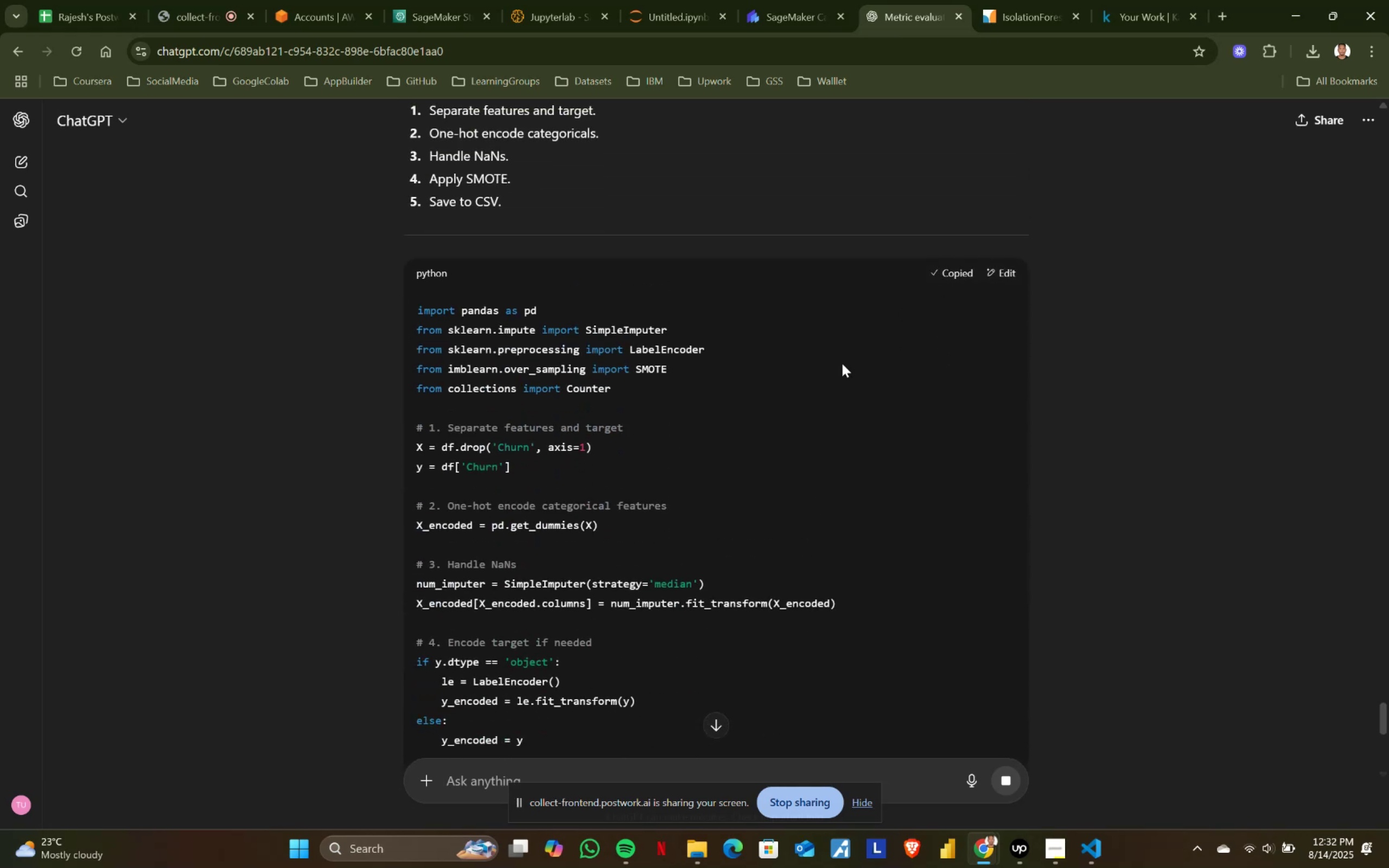 
scroll: coordinate [708, 461], scroll_direction: down, amount: 4.0
 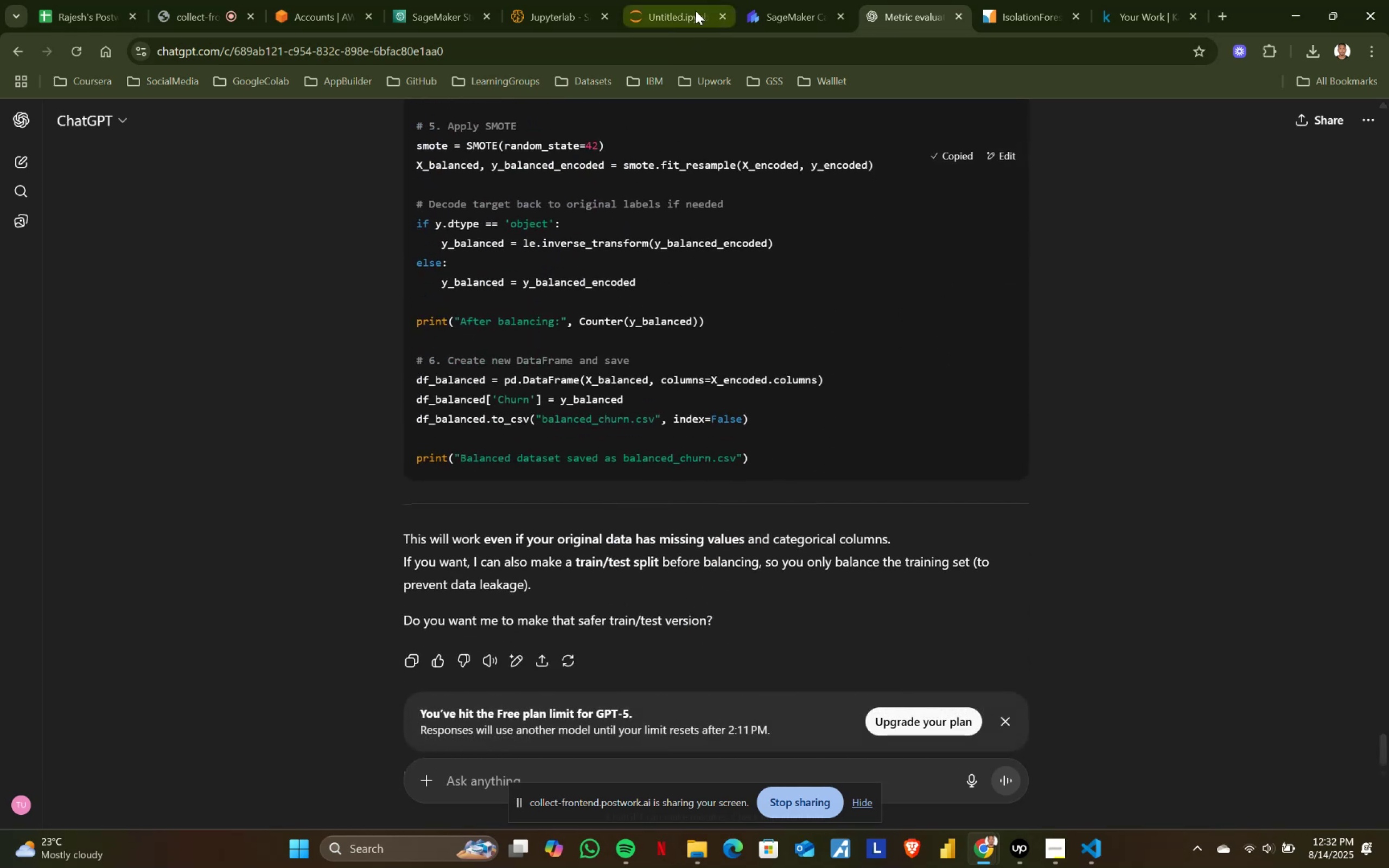 
left_click([697, 5])
 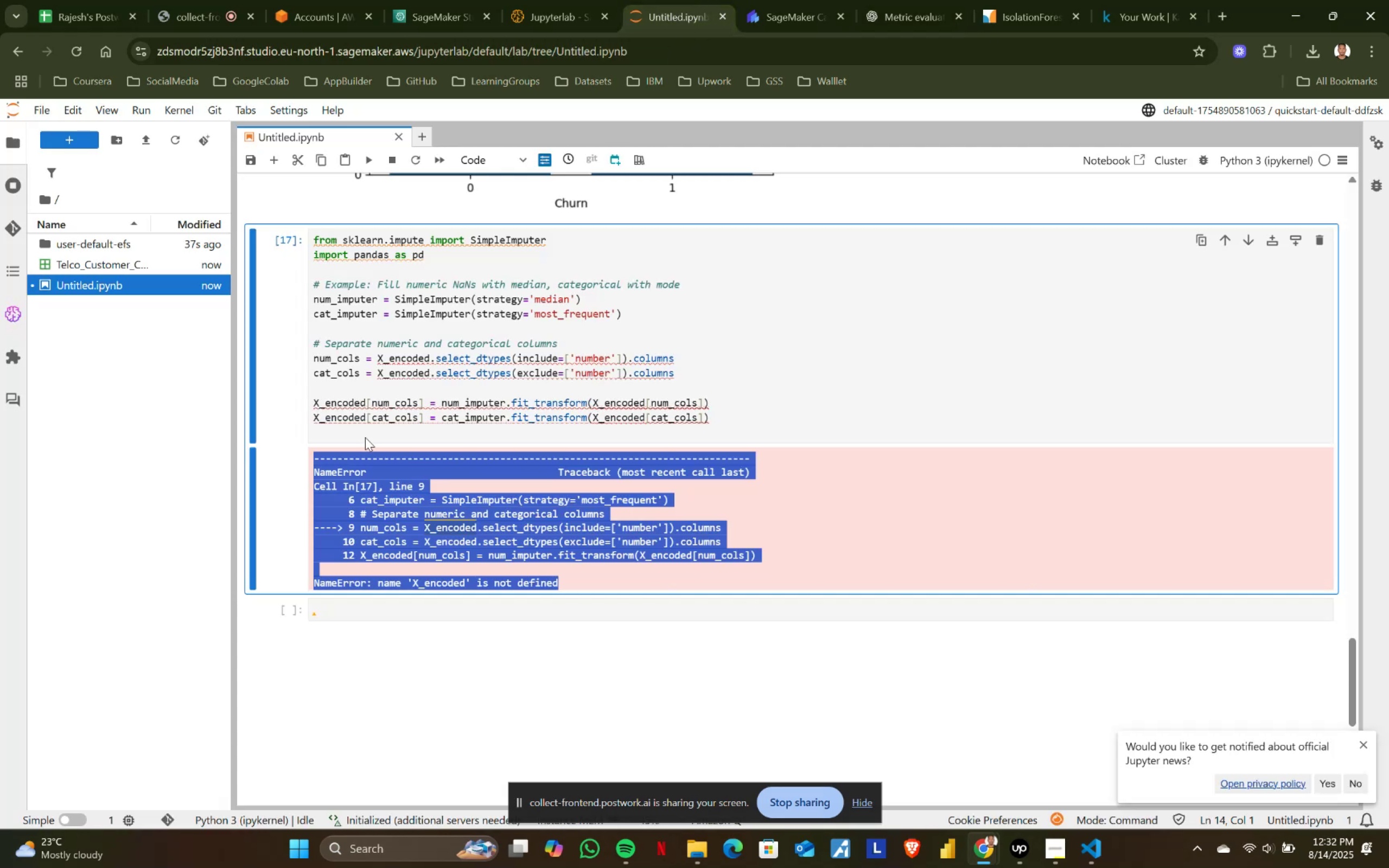 
left_click([444, 391])
 